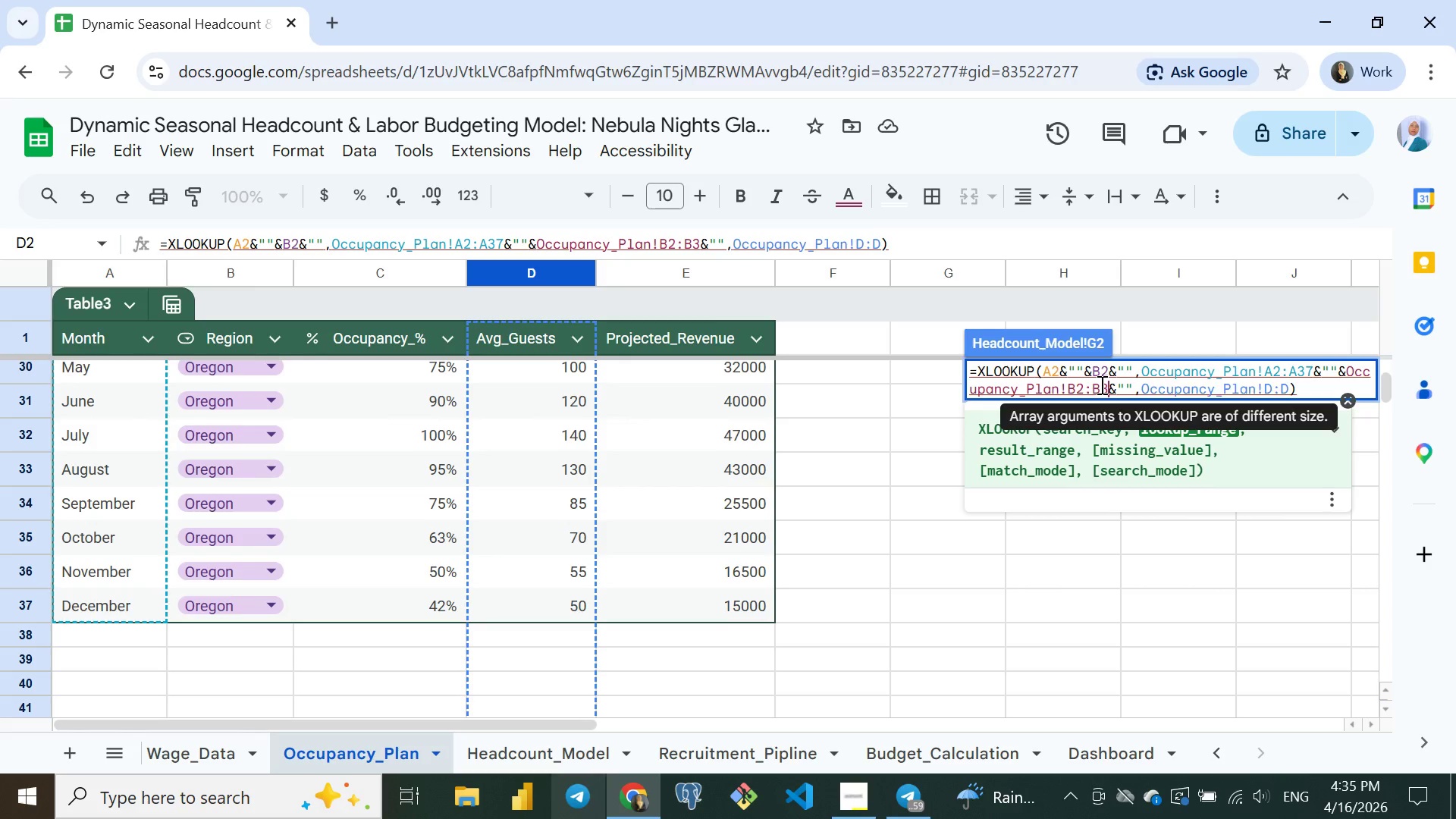 
type(37)
 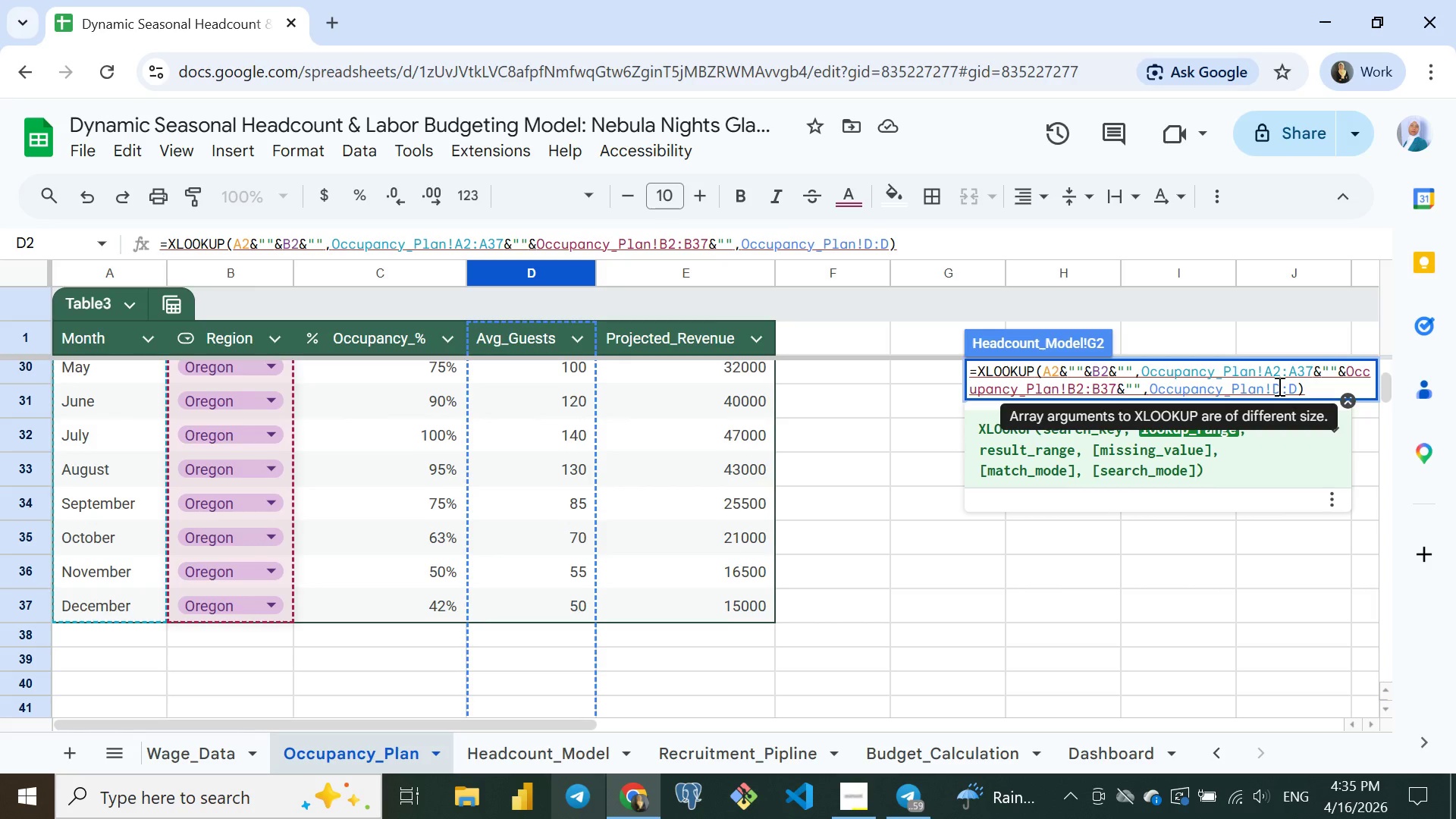 
left_click([1278, 386])
 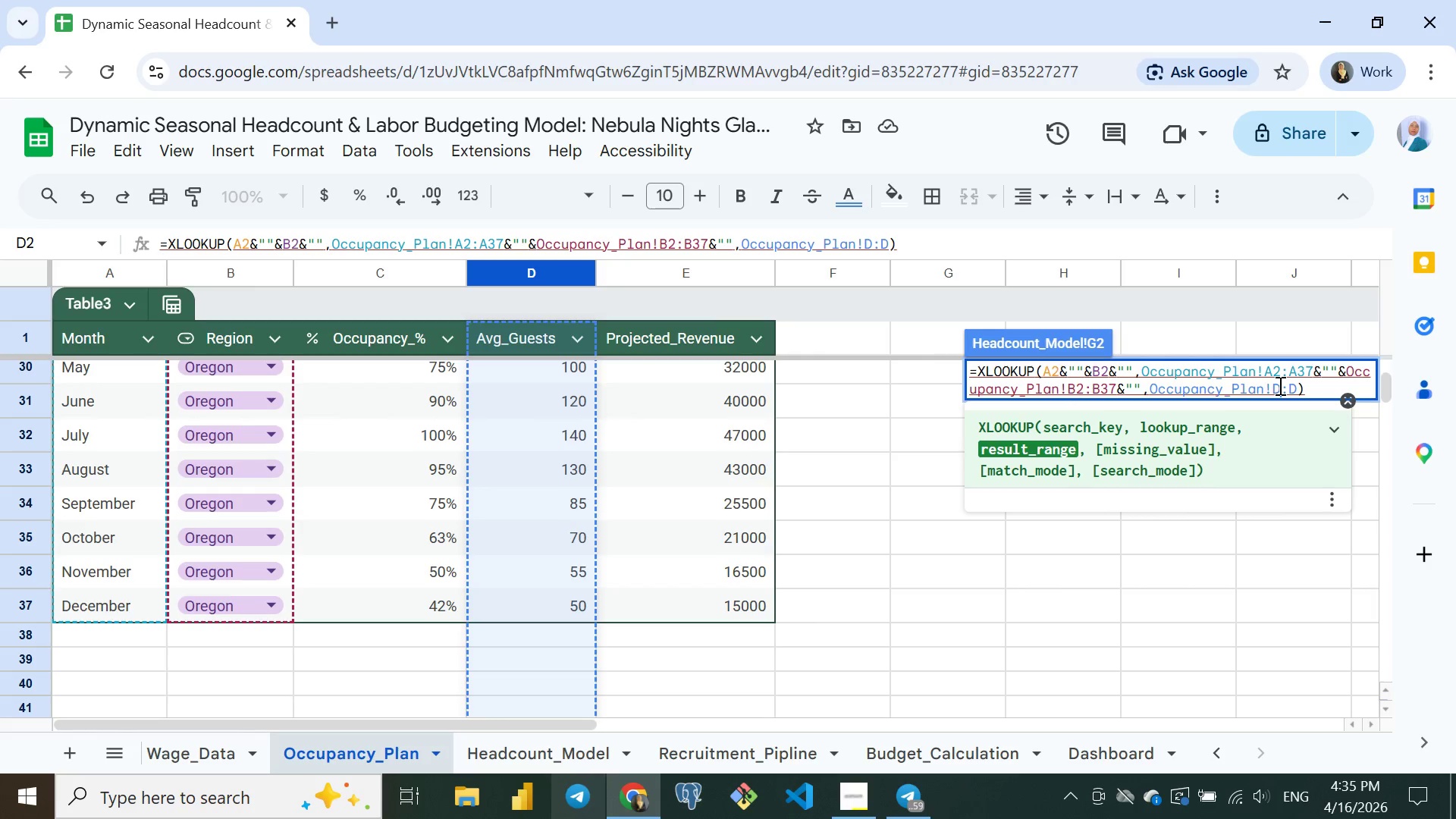 
left_click([1279, 385])
 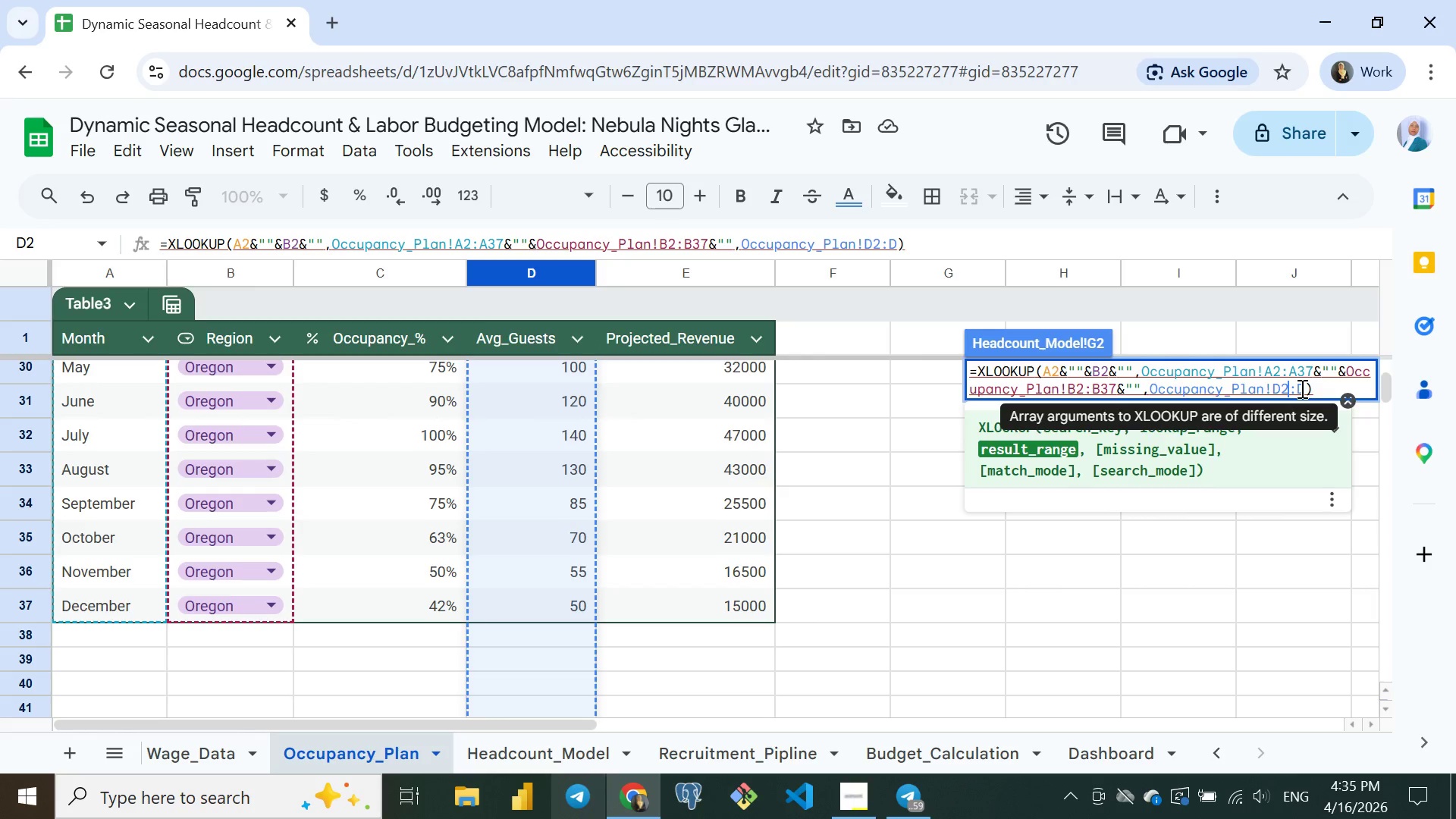 
key(2)
 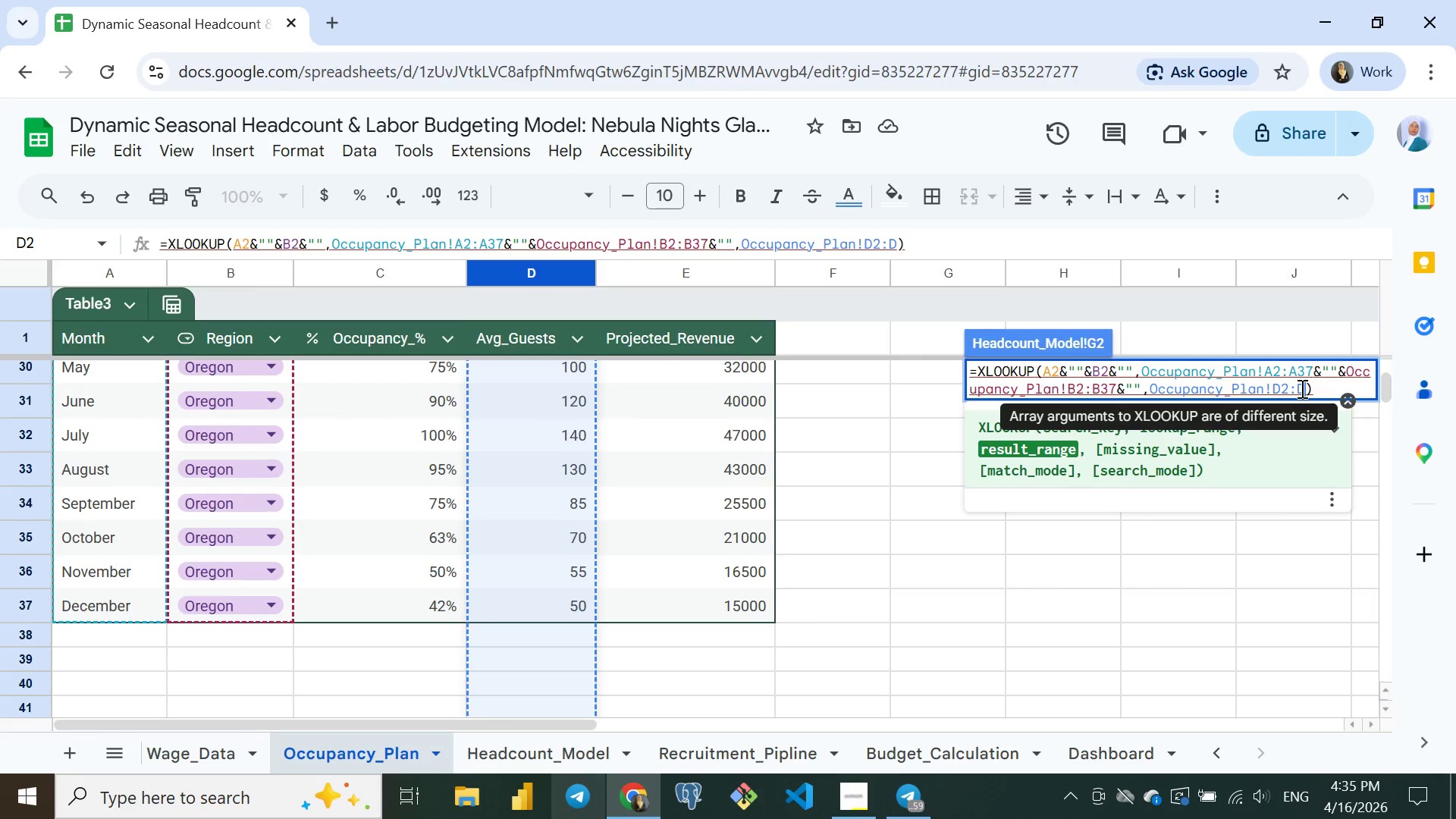 
key(ArrowRight)
 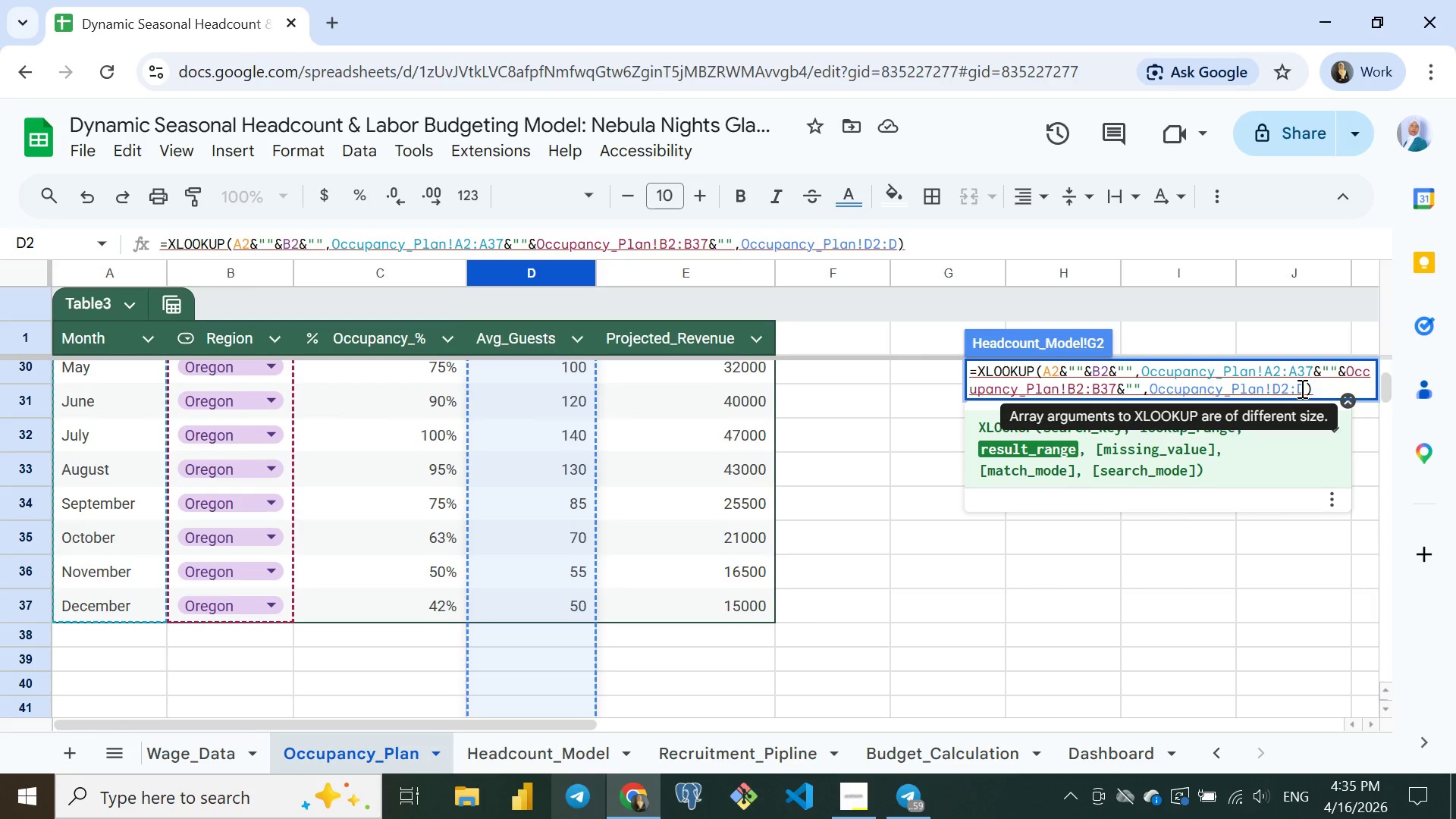 
key(ArrowRight)
 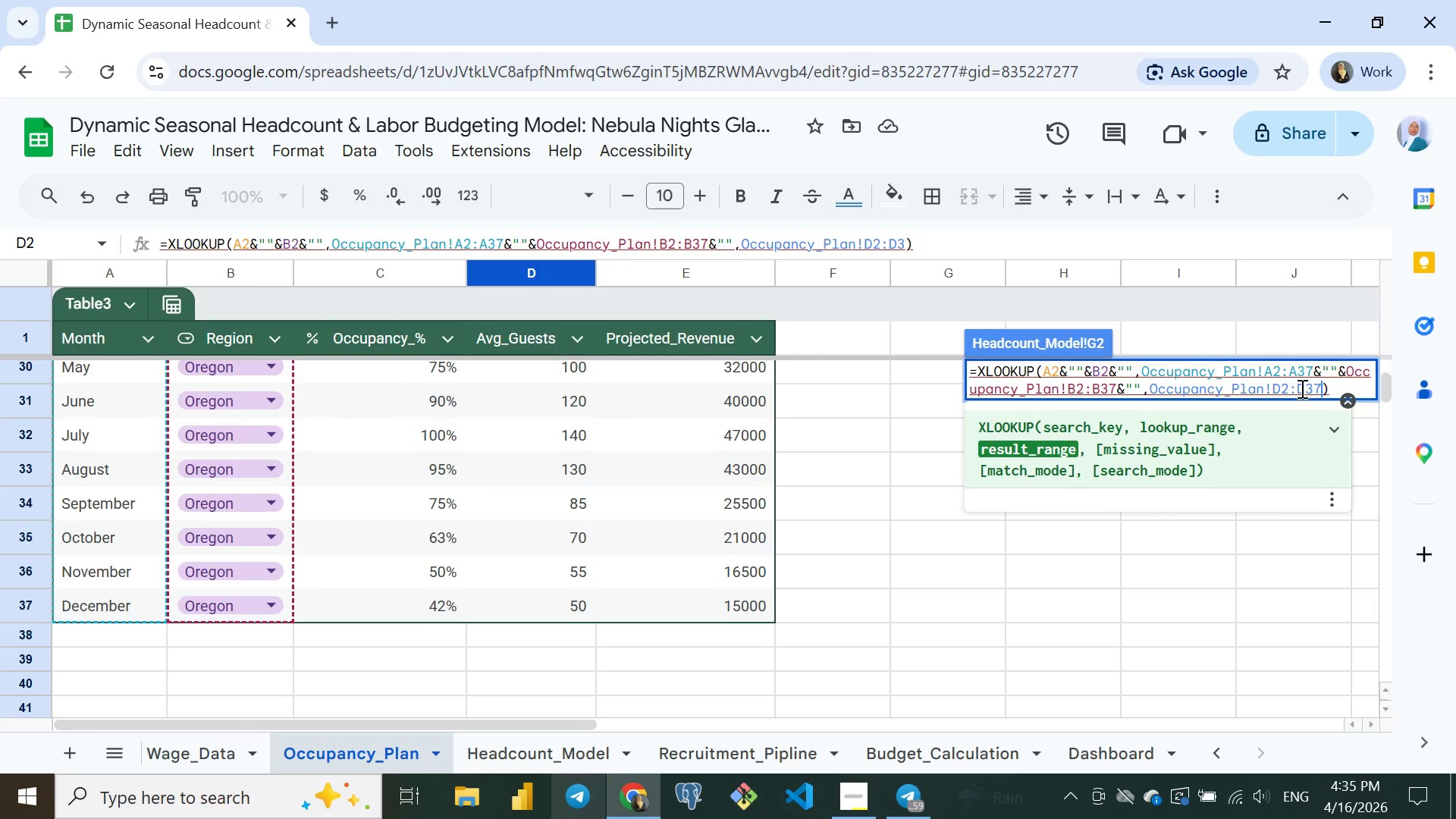 
type(37)
 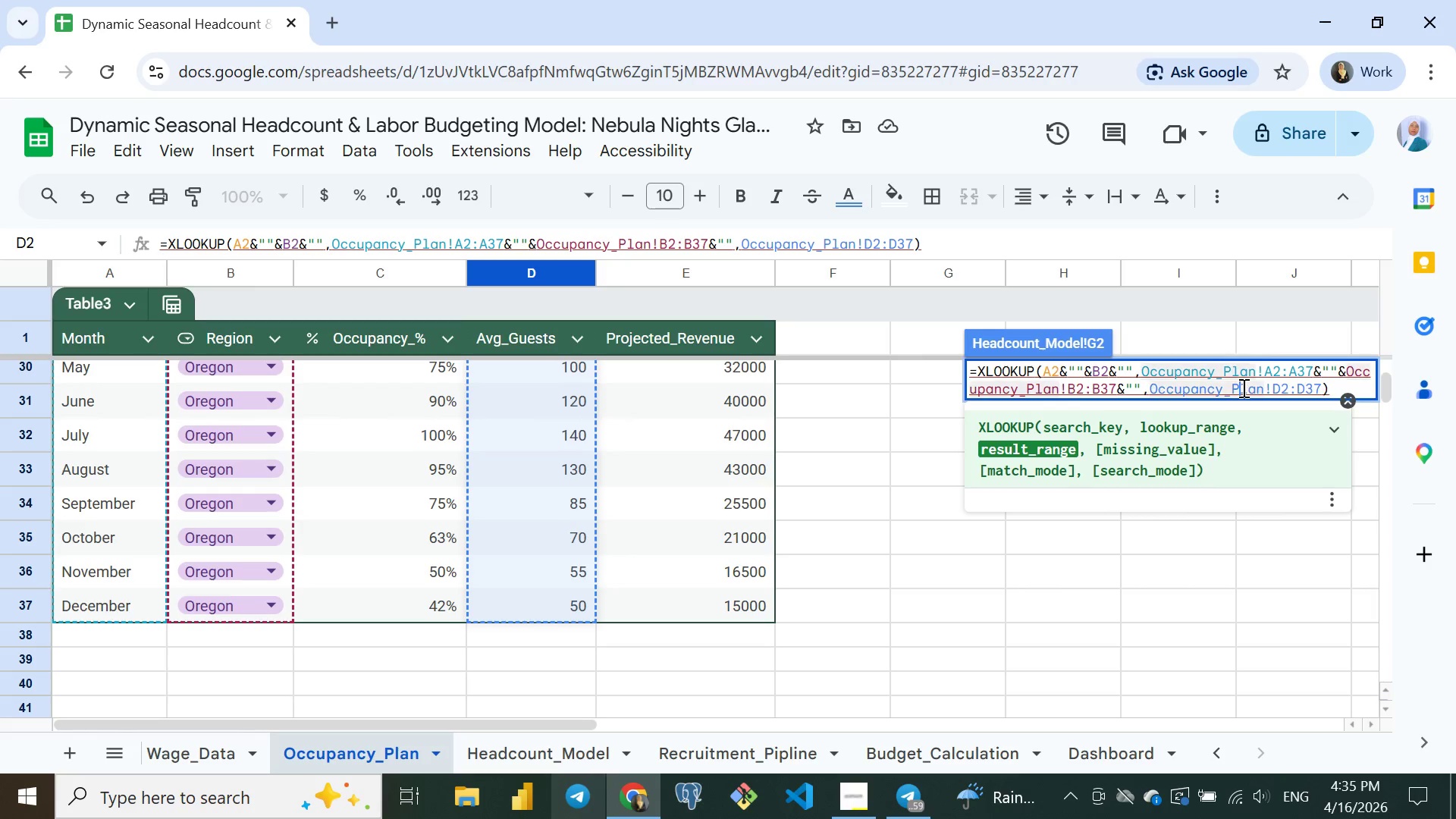 
left_click([1242, 388])
 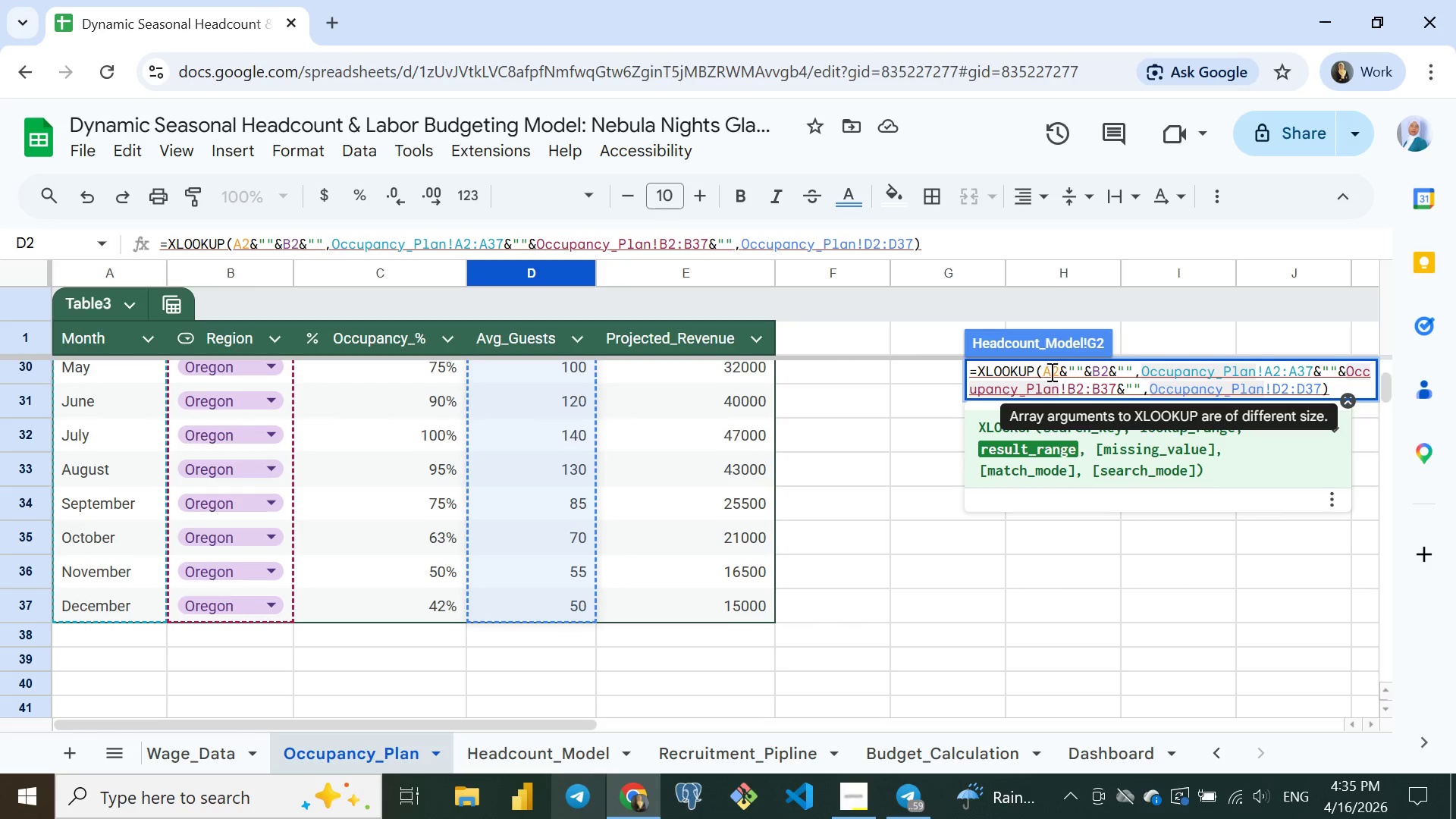 
wait(7.88)
 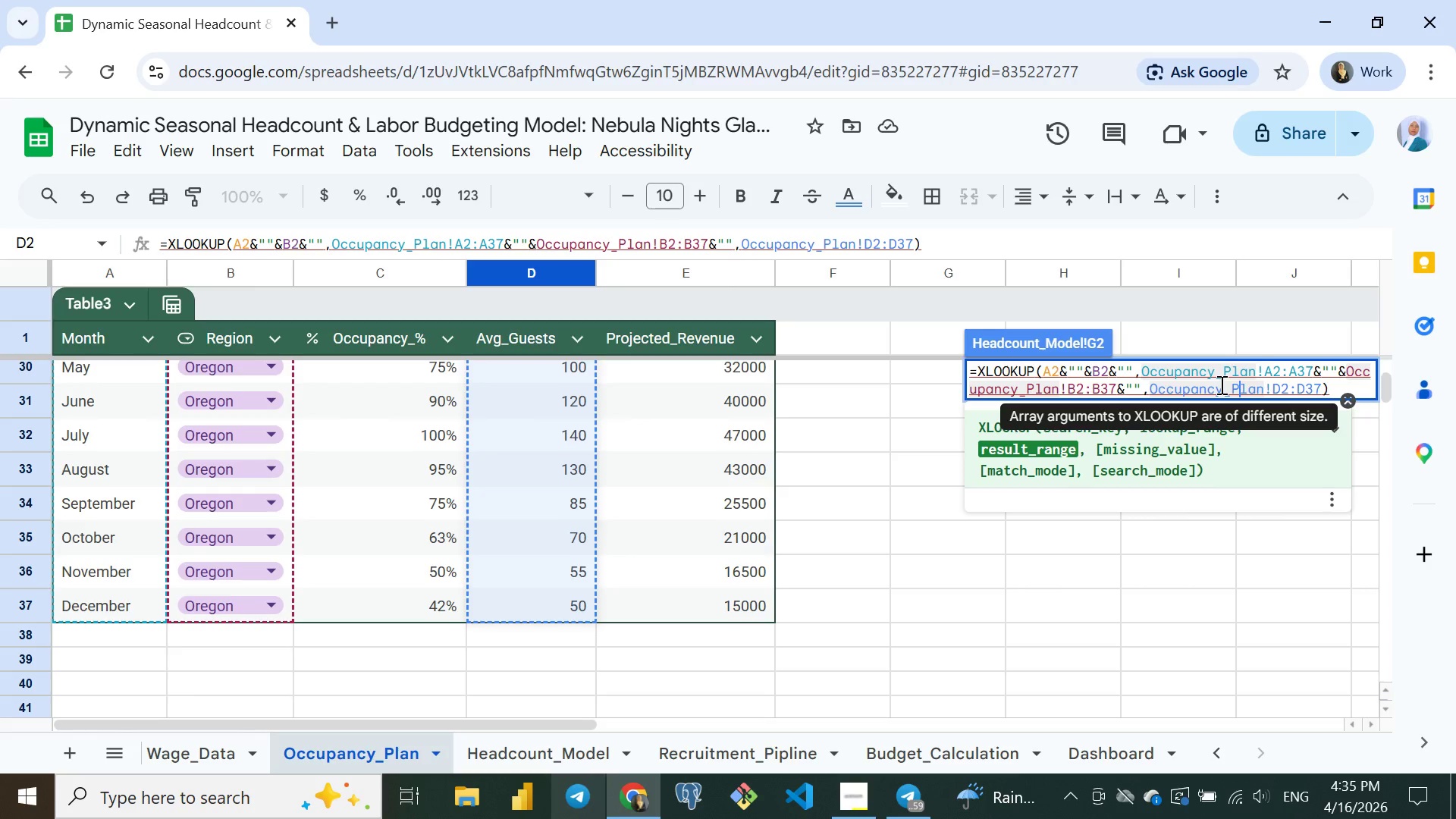 
left_click([1095, 371])
 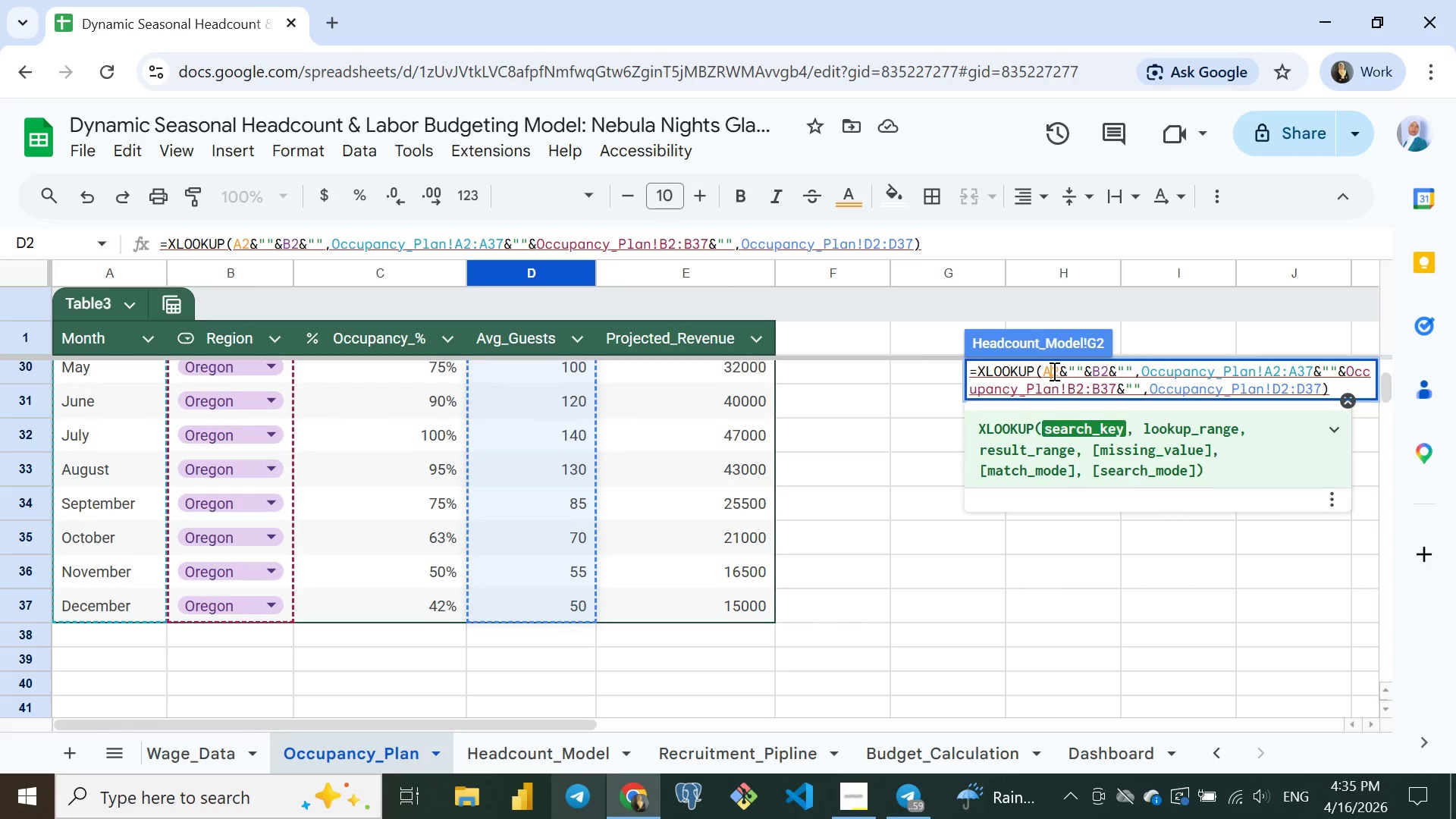 
left_click([1053, 371])
 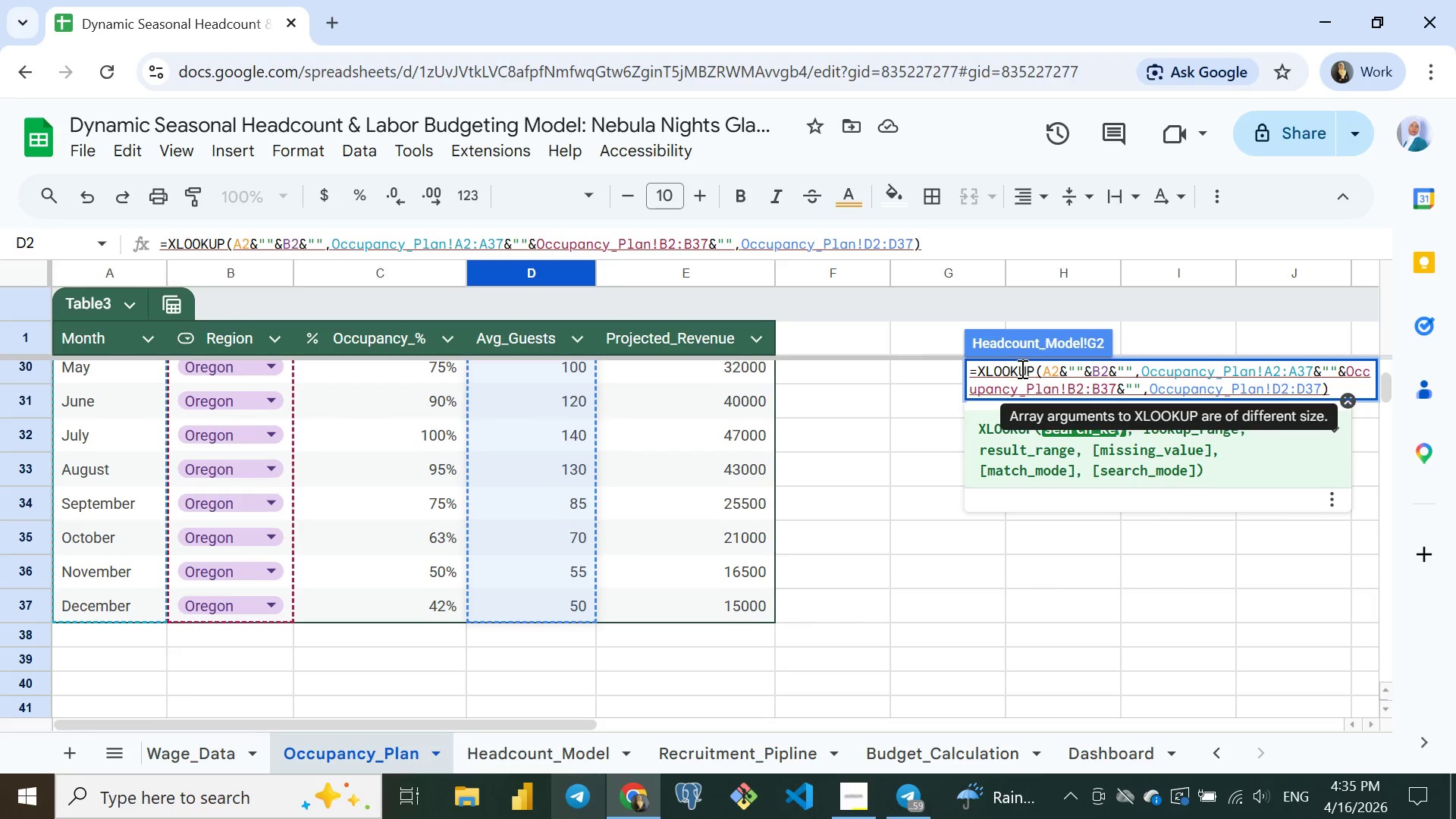 
wait(5.89)
 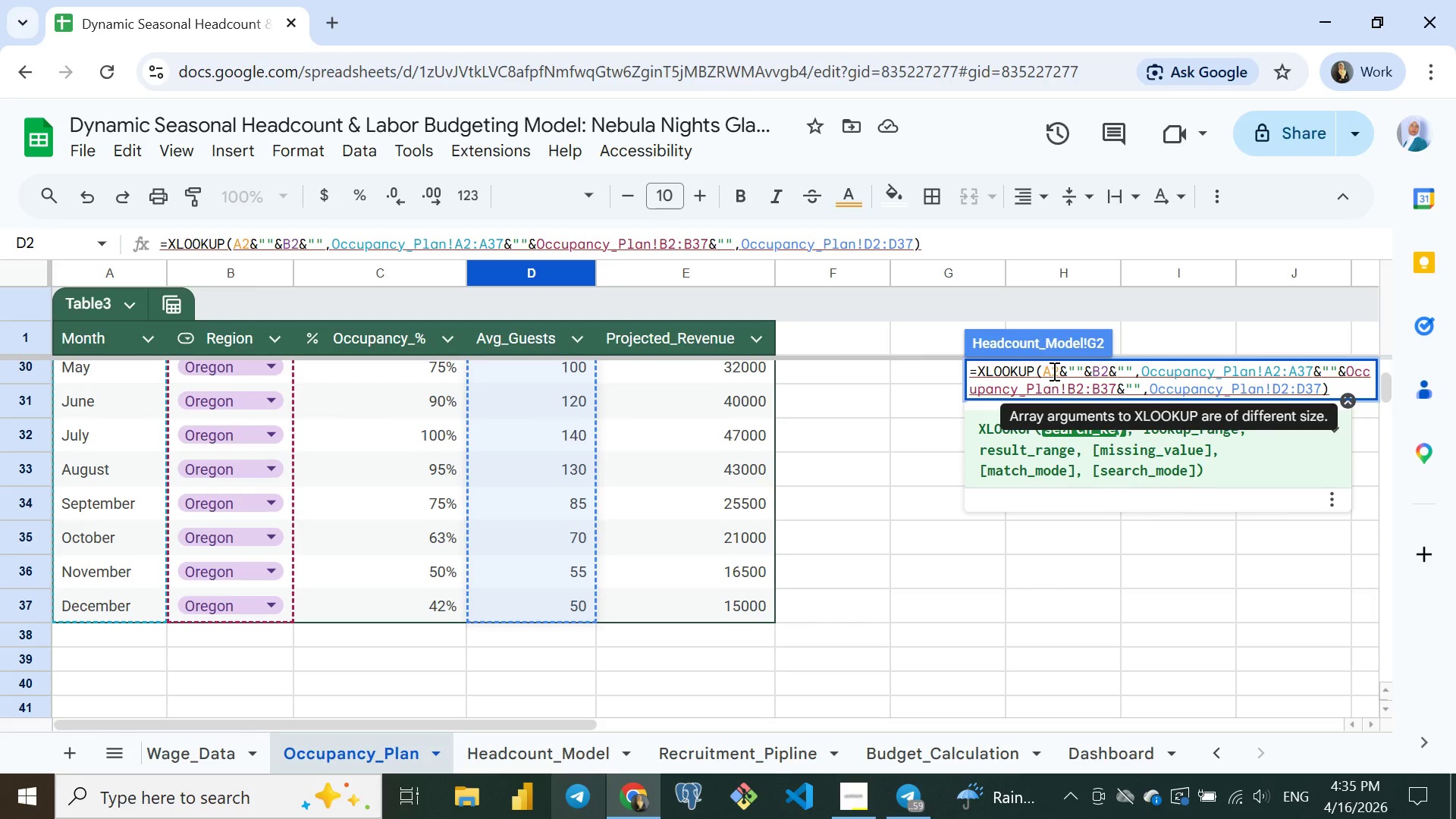 
left_click([1020, 369])
 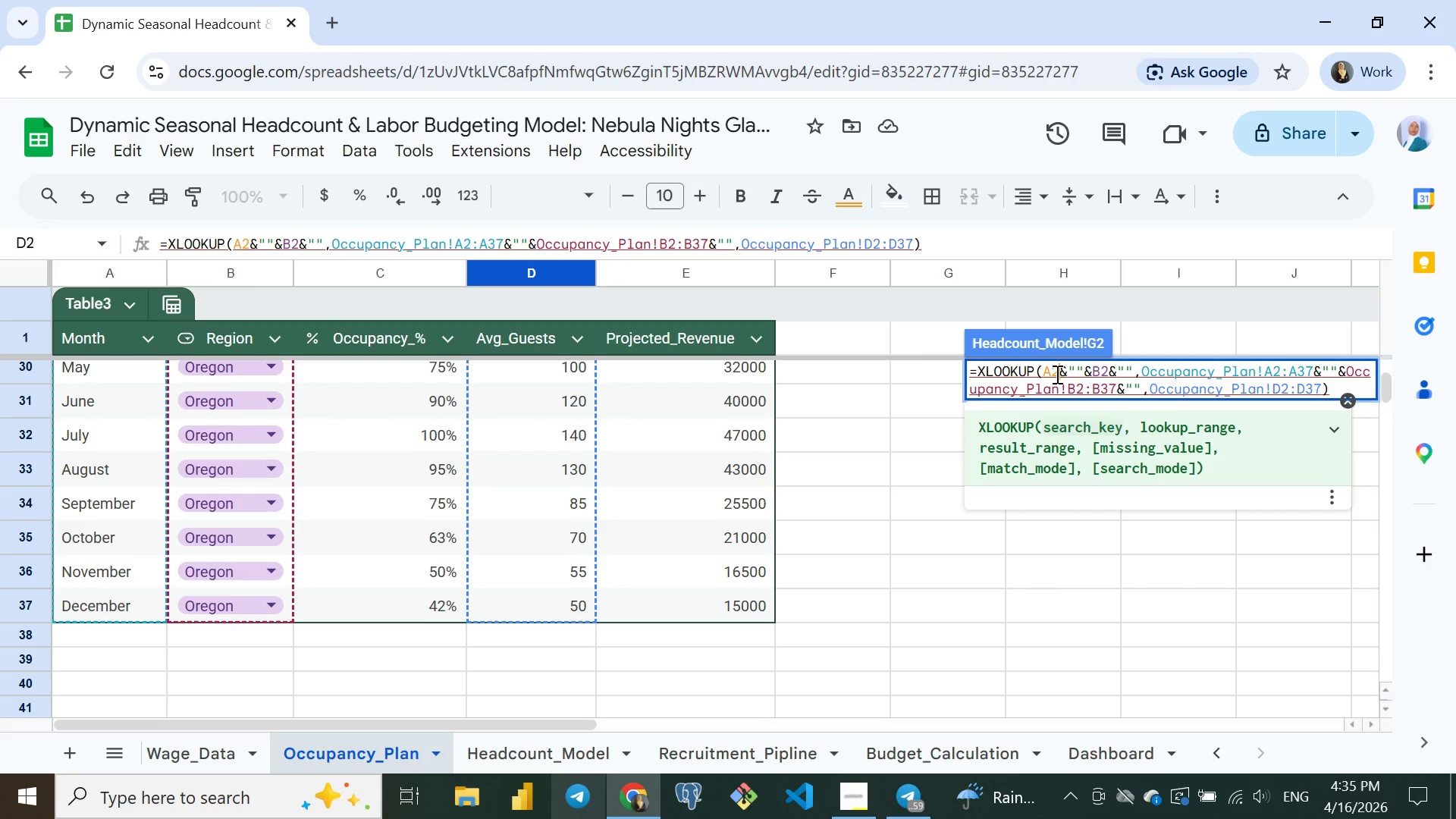 
left_click([1056, 374])
 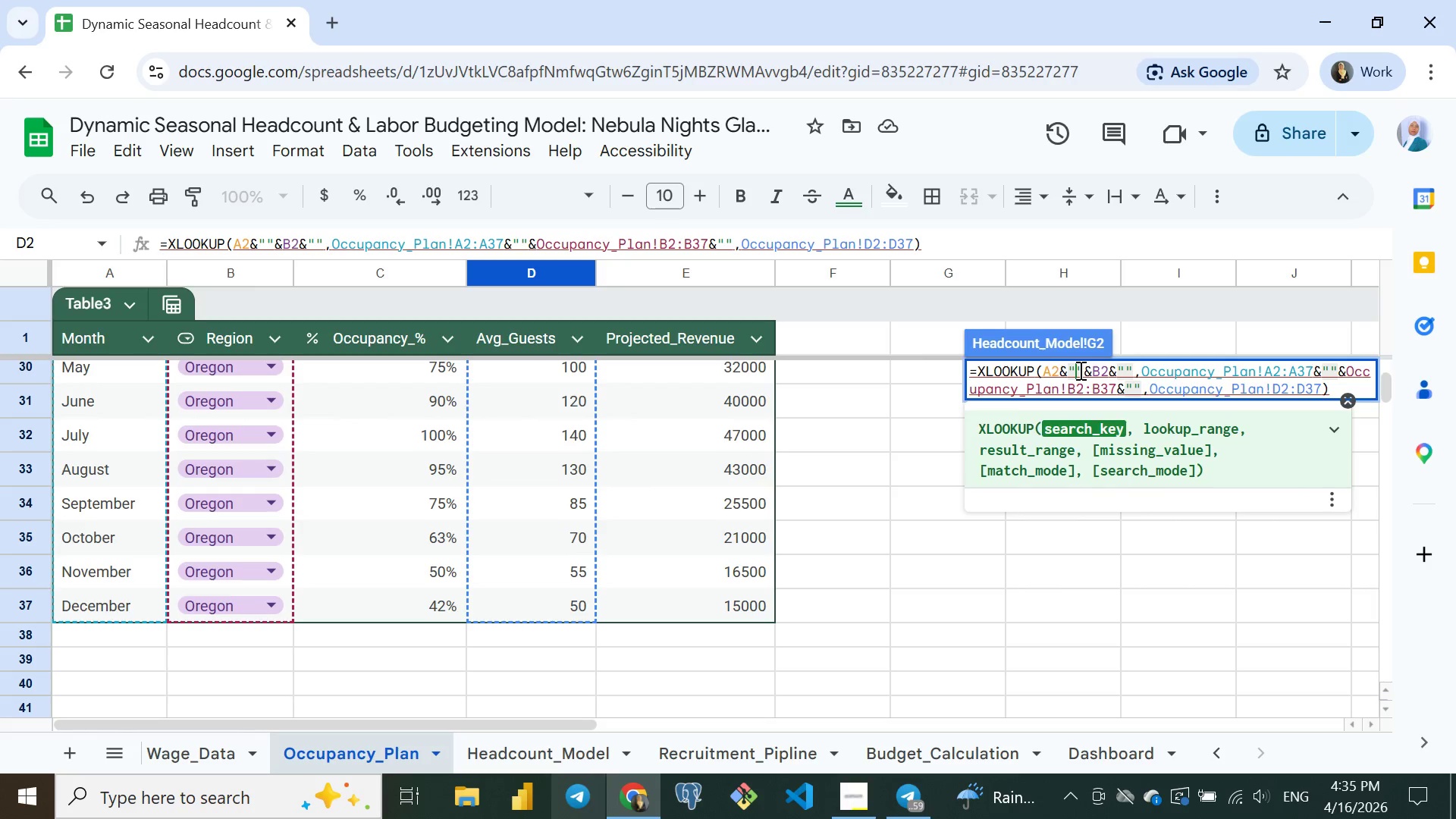 
left_click([1079, 370])
 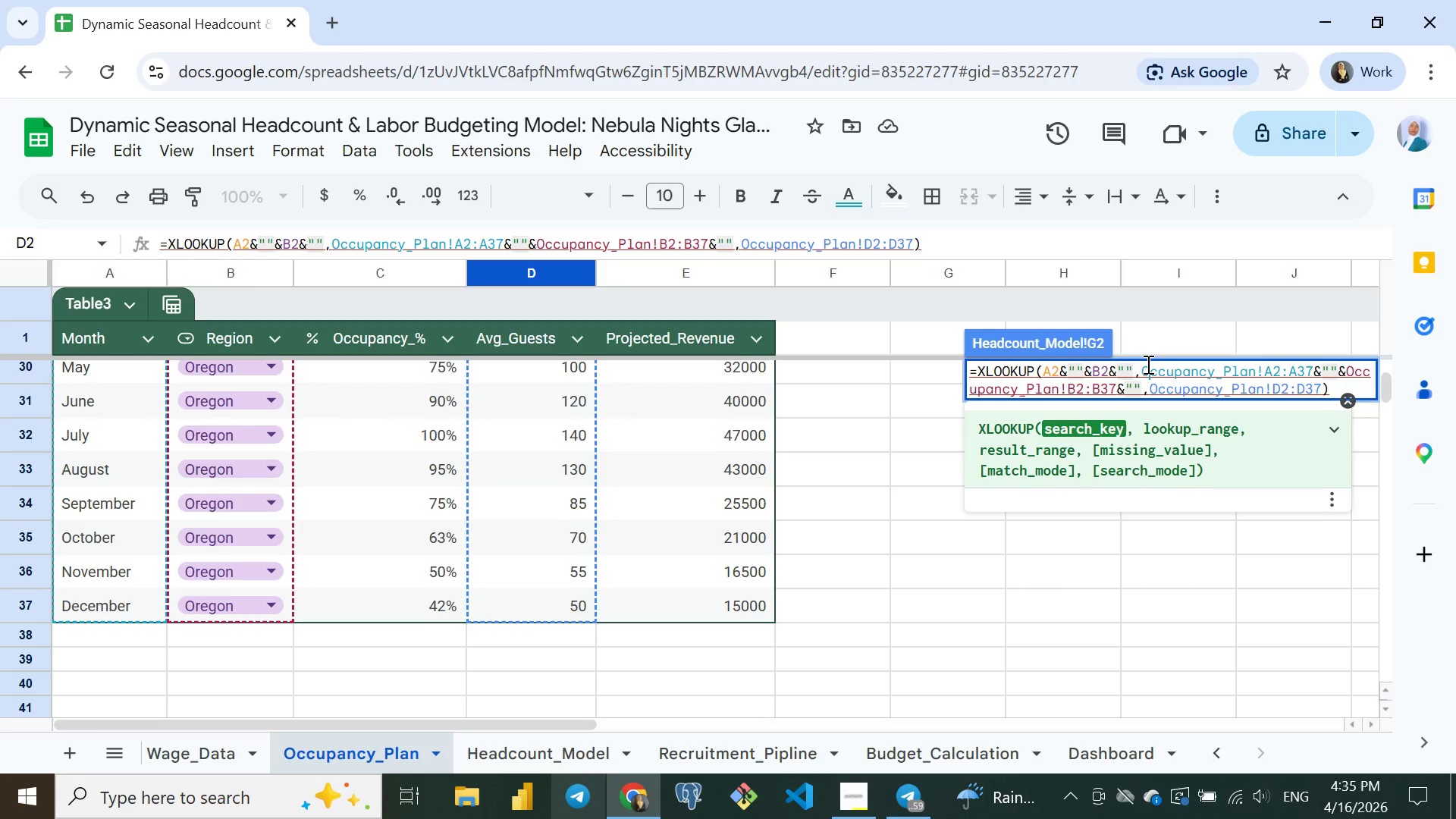 
left_click([1147, 364])
 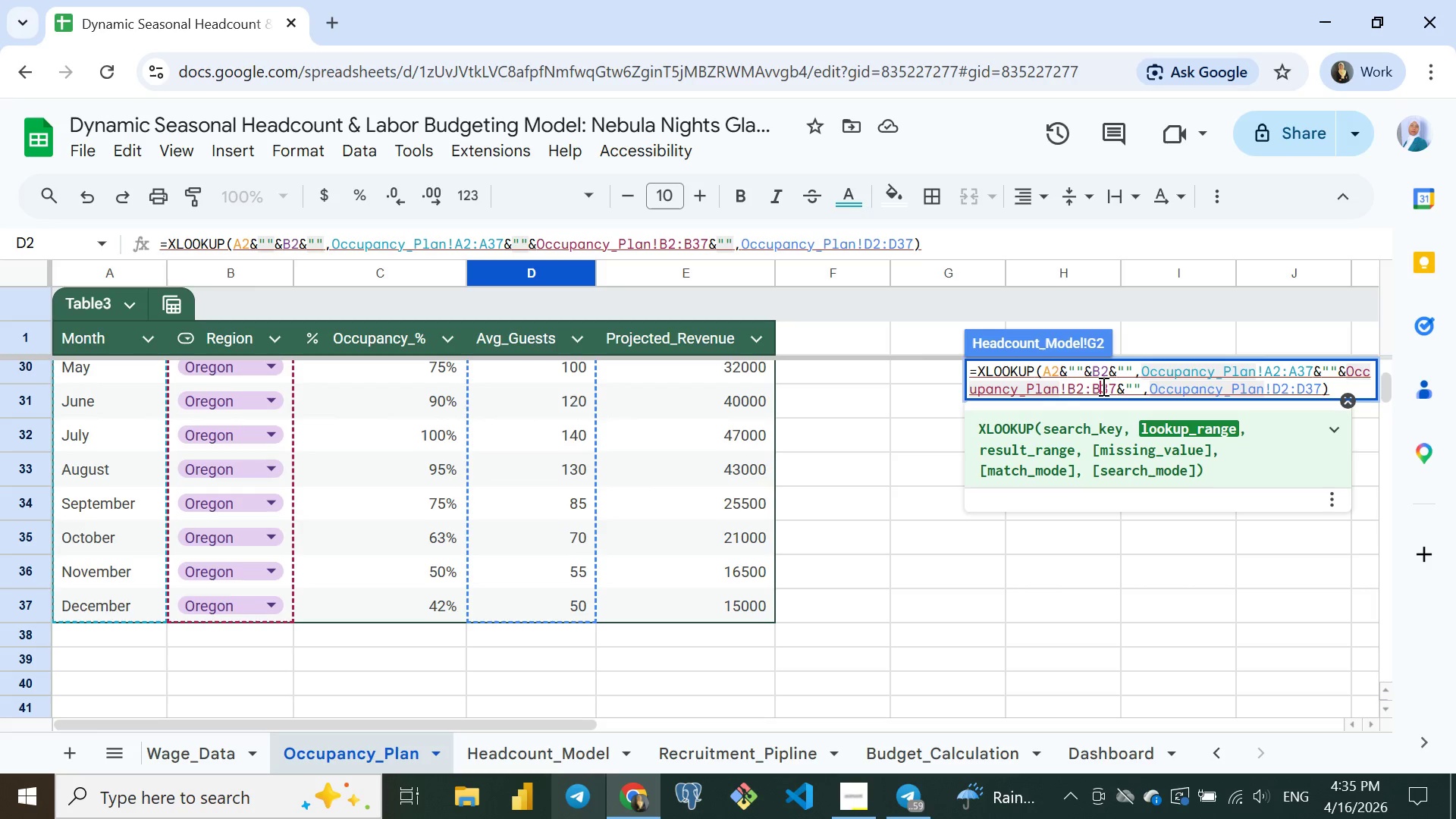 
left_click([1102, 386])
 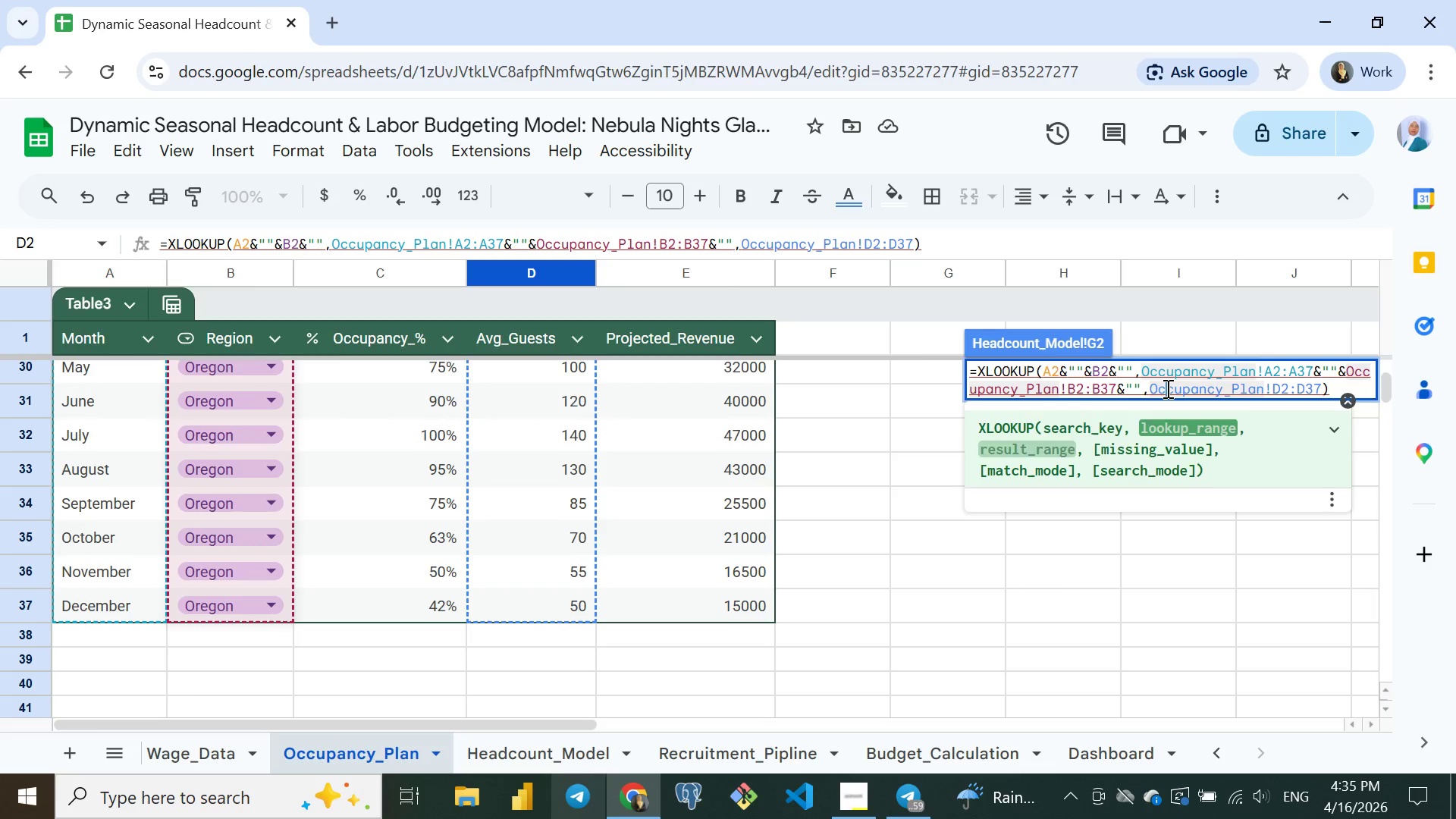 
left_click([1166, 388])
 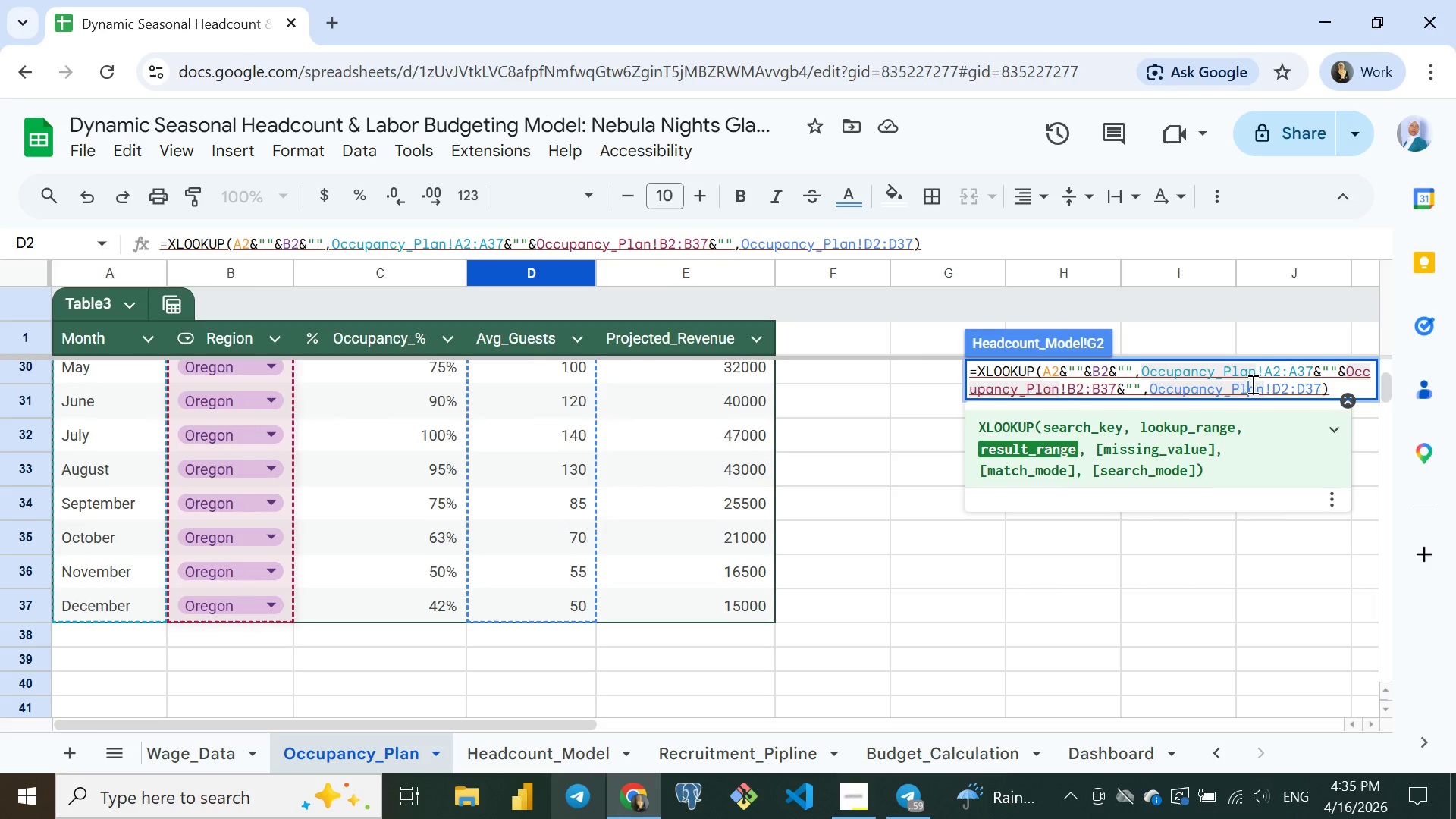 
left_click([1251, 384])
 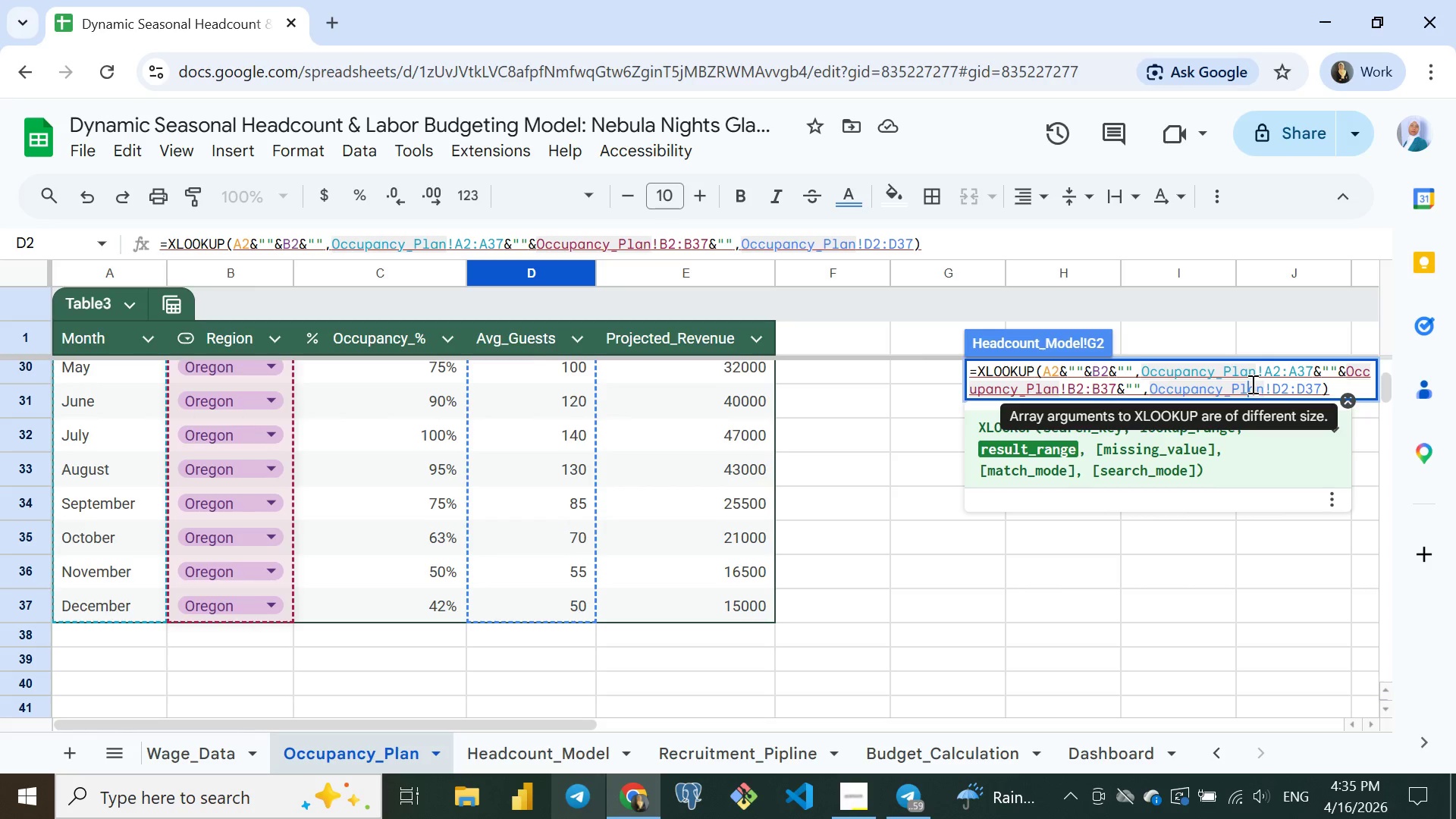 
wait(10.94)
 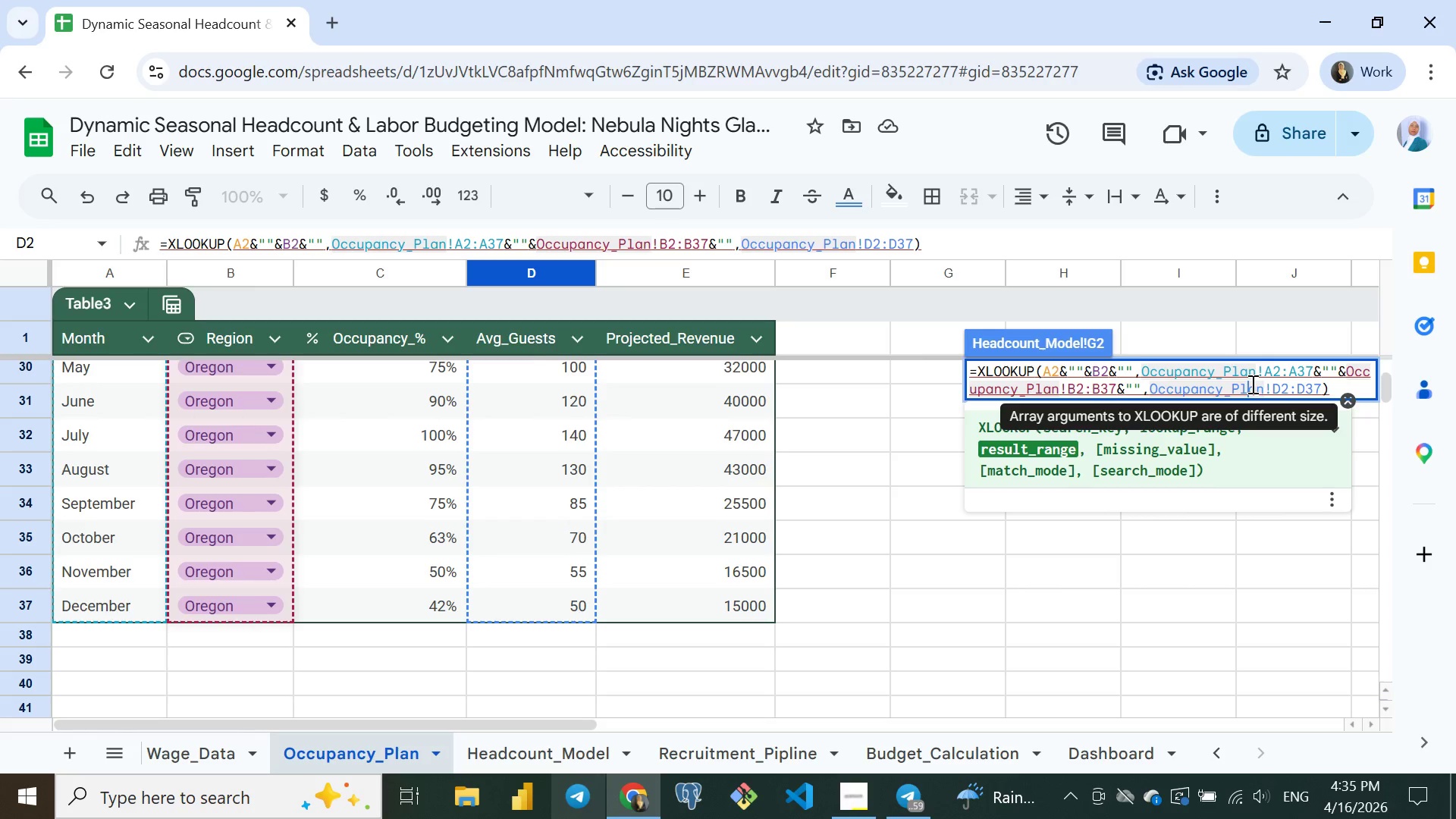 
key(Enter)
 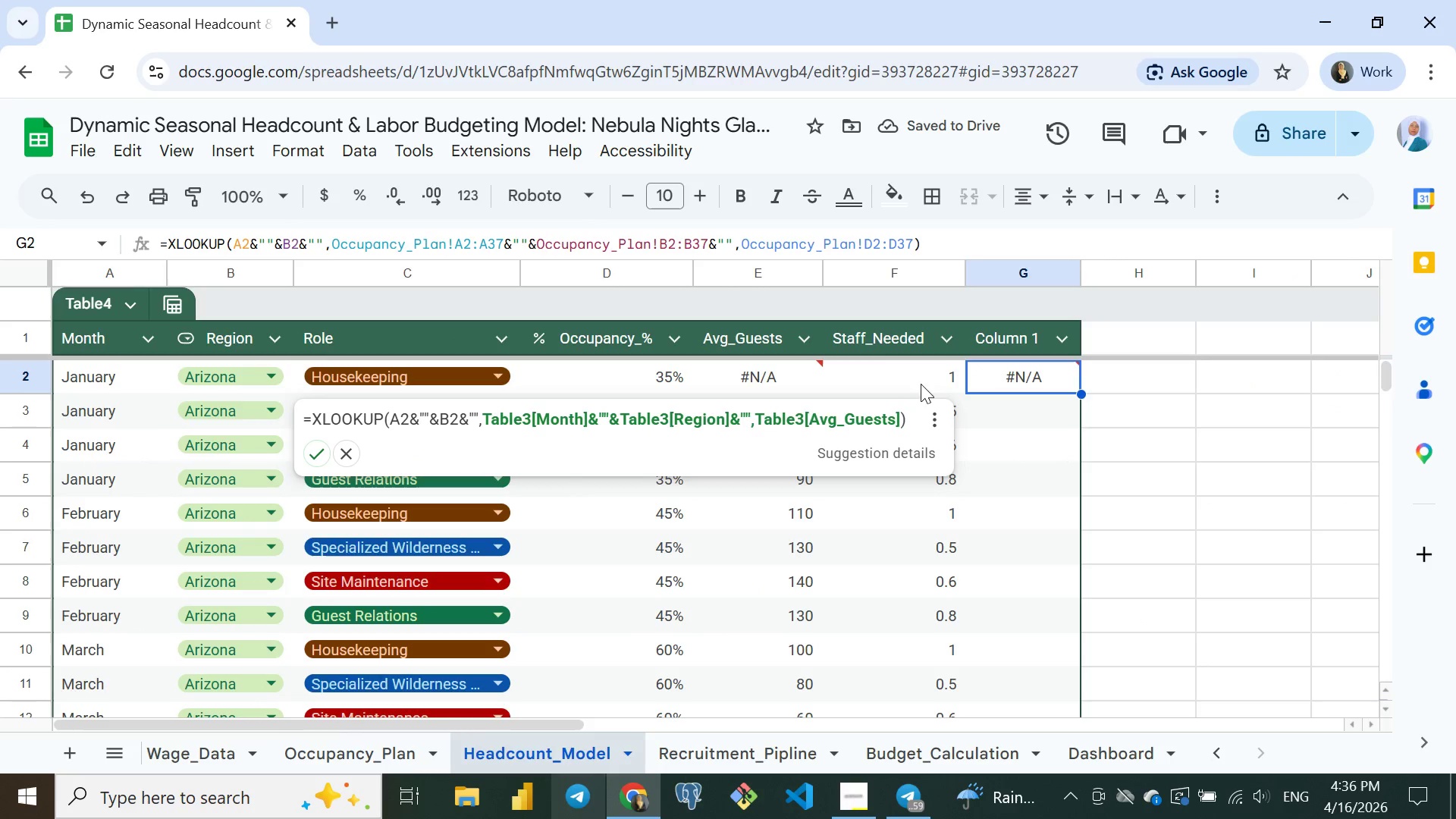 
wait(8.31)
 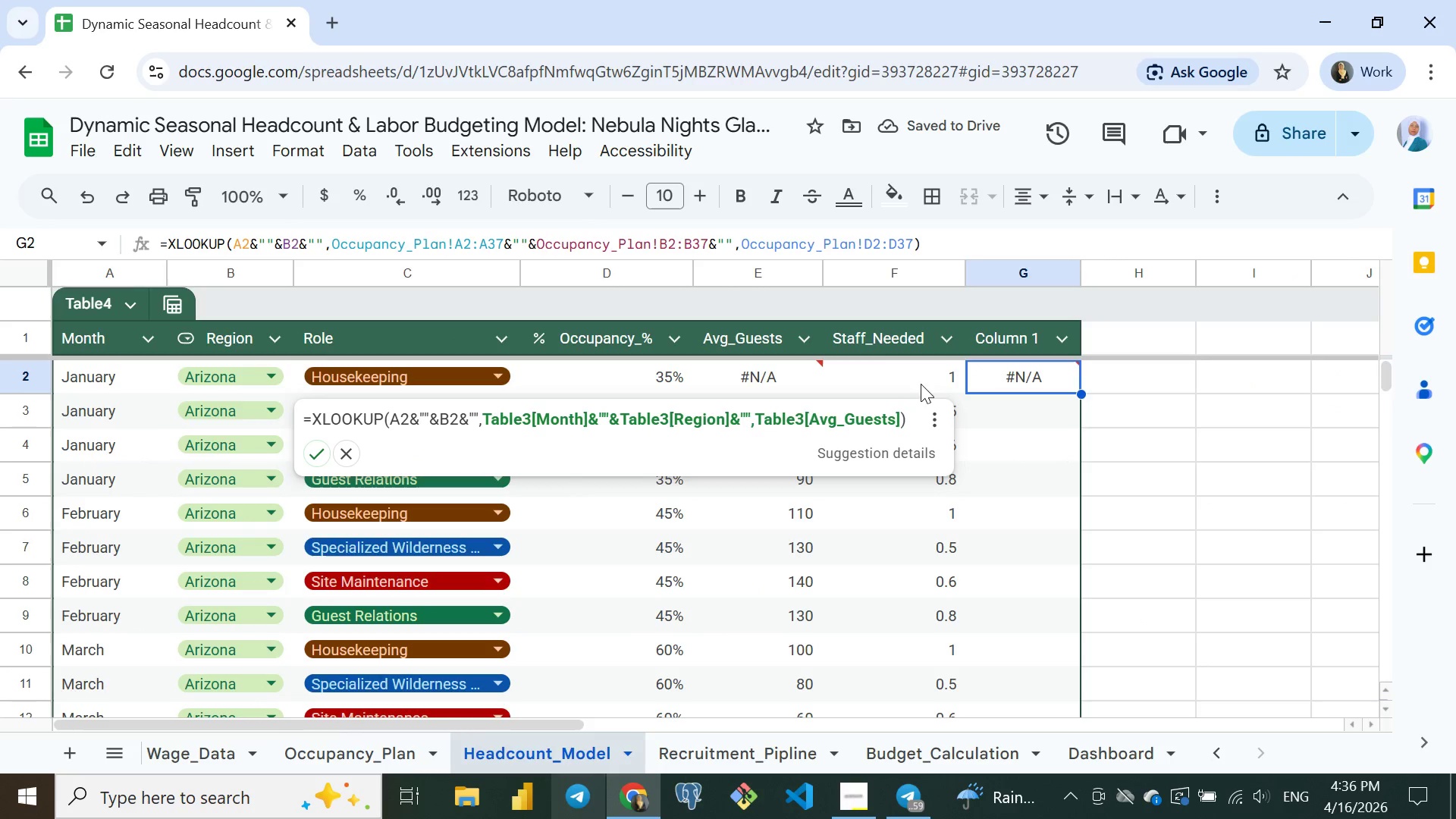 
left_click([311, 448])
 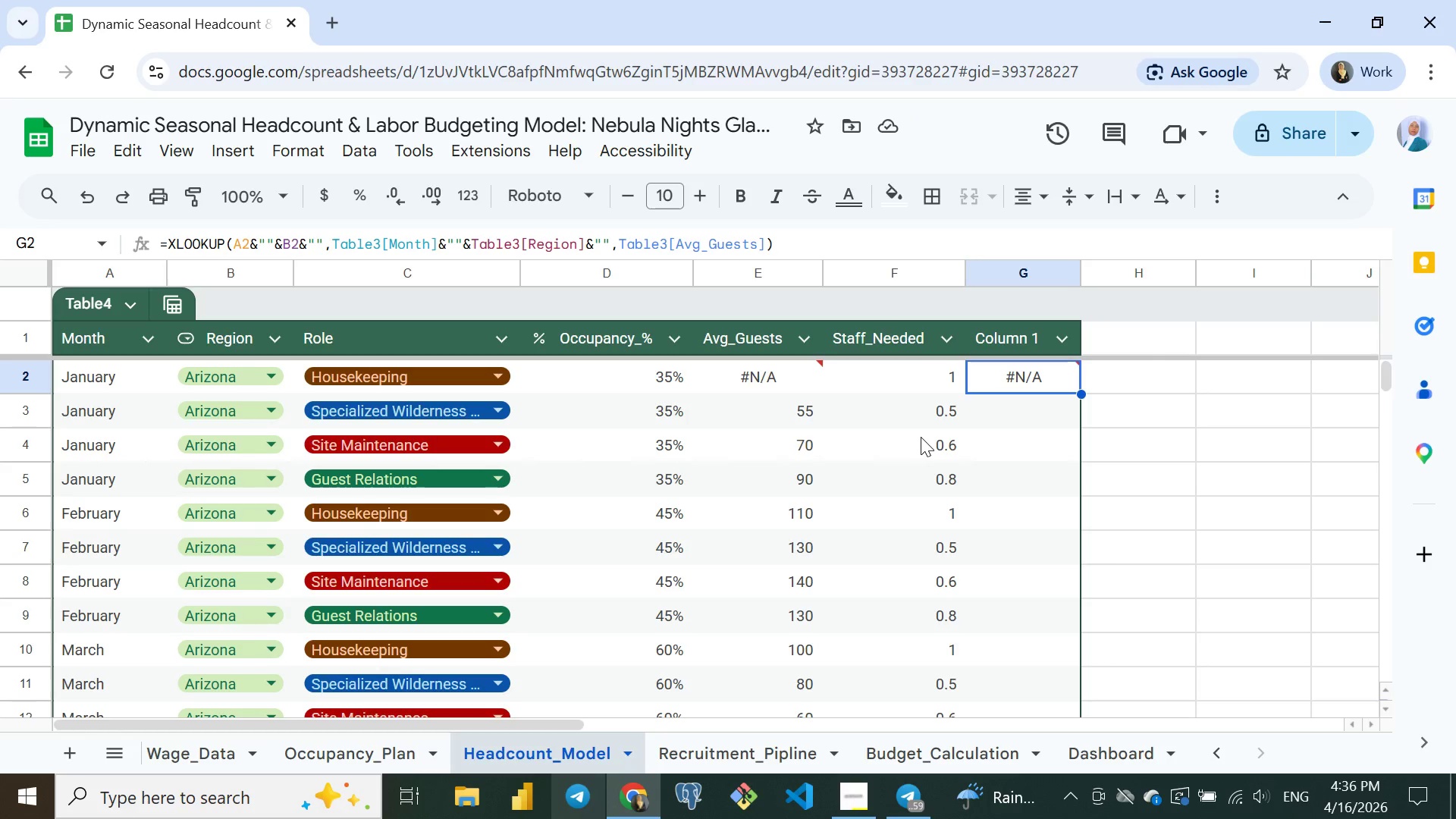 
wait(6.94)
 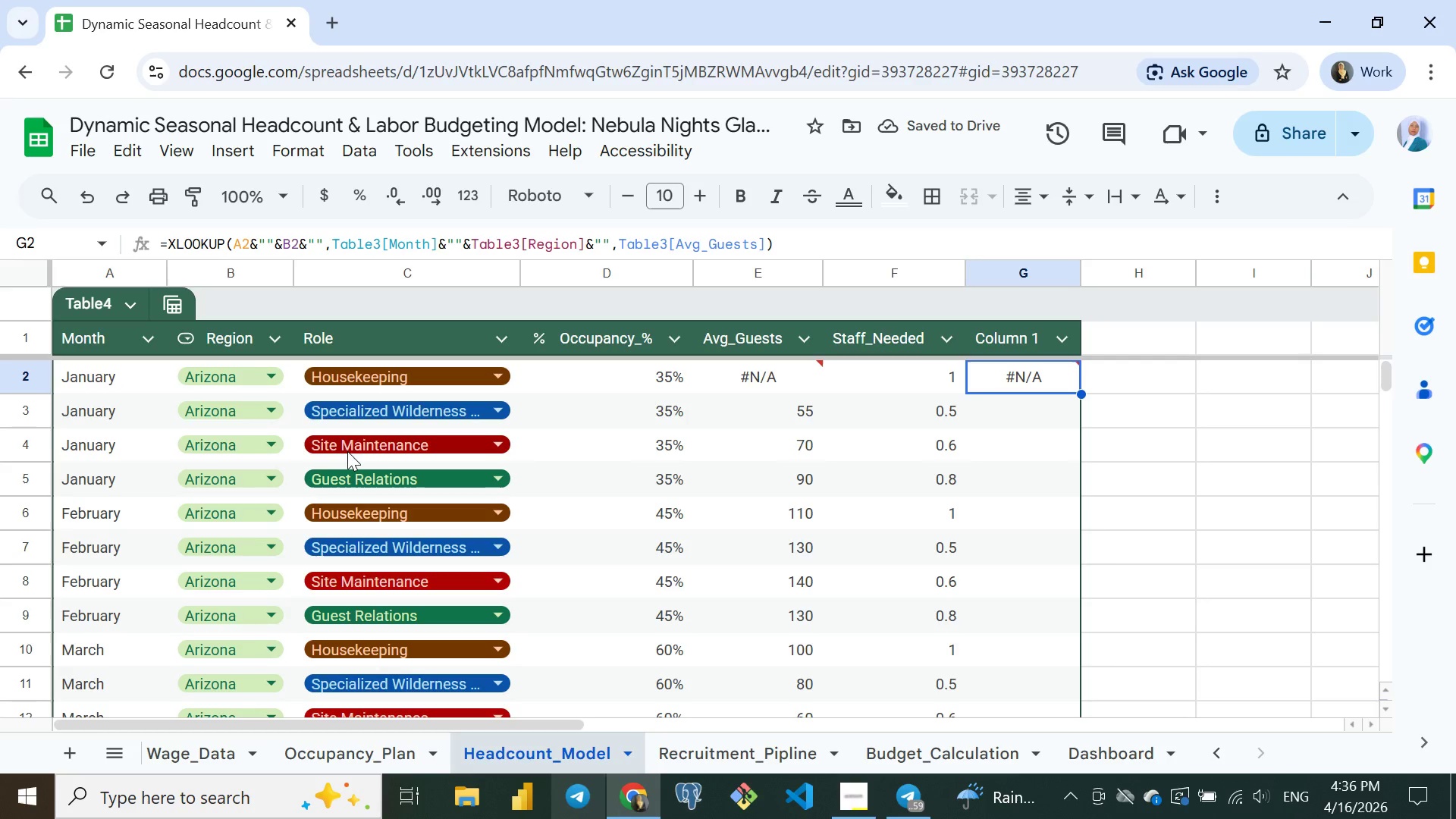 
key(Control+Z)
 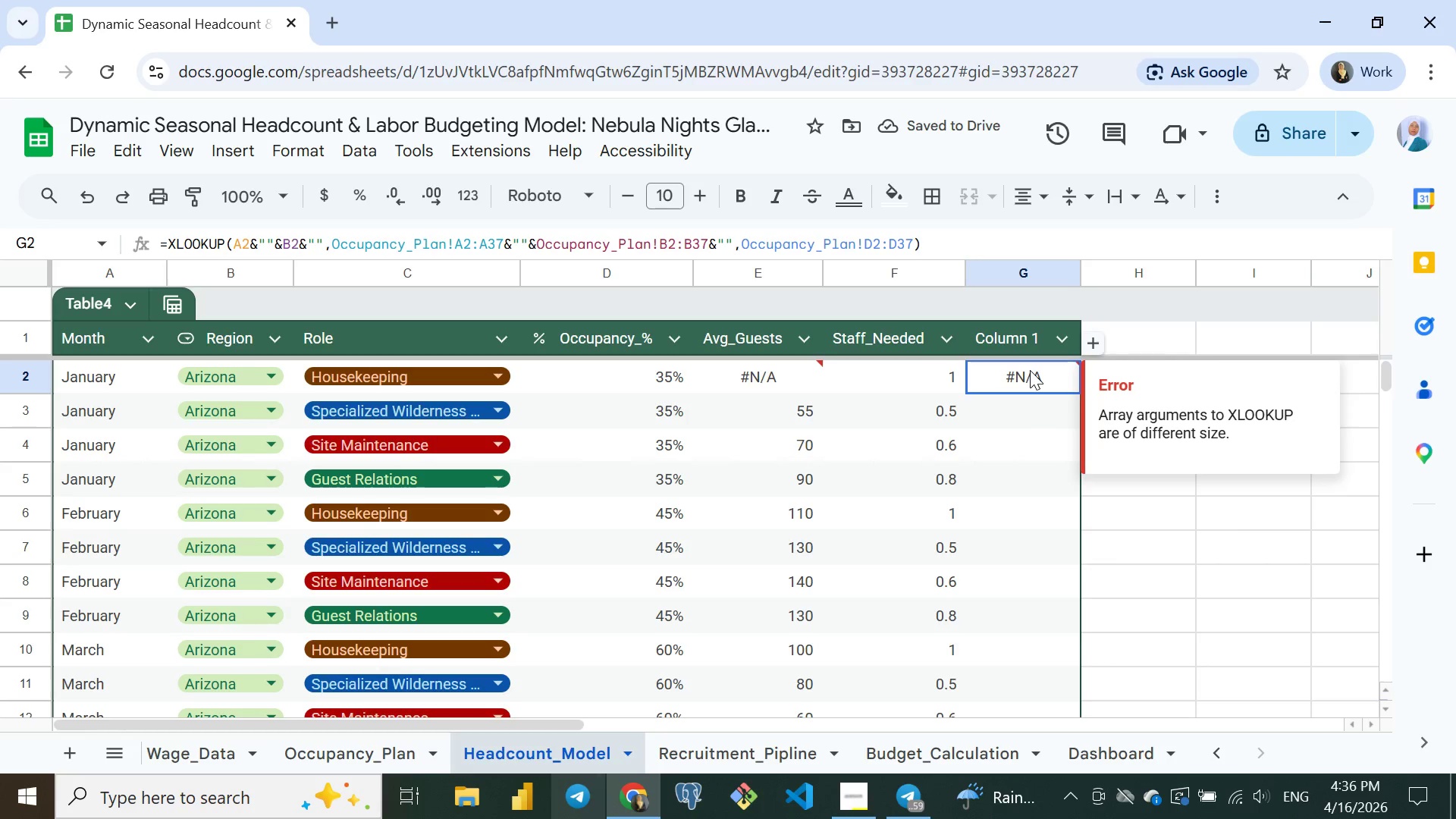 
left_click([1030, 370])
 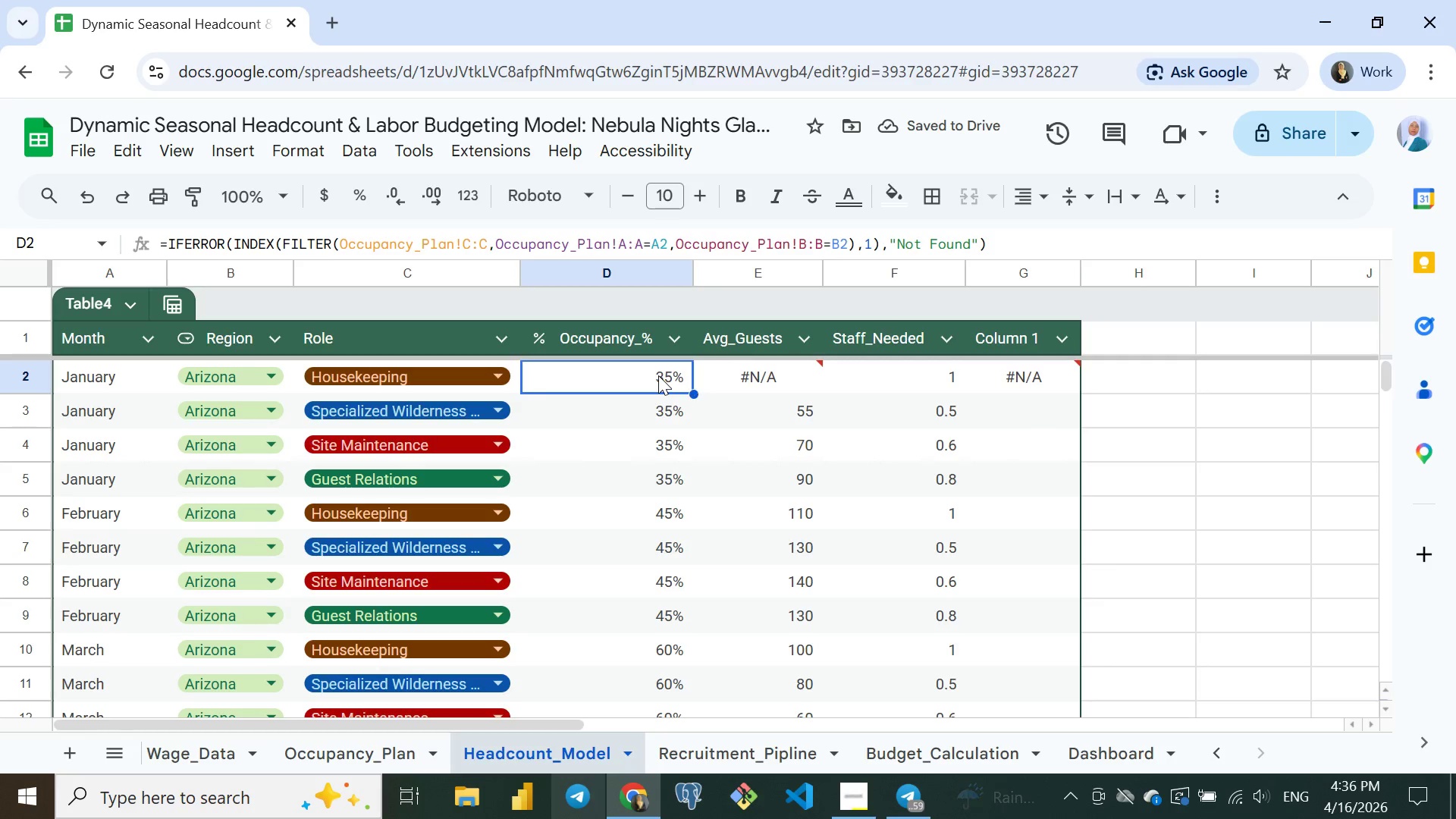 
left_click([658, 375])
 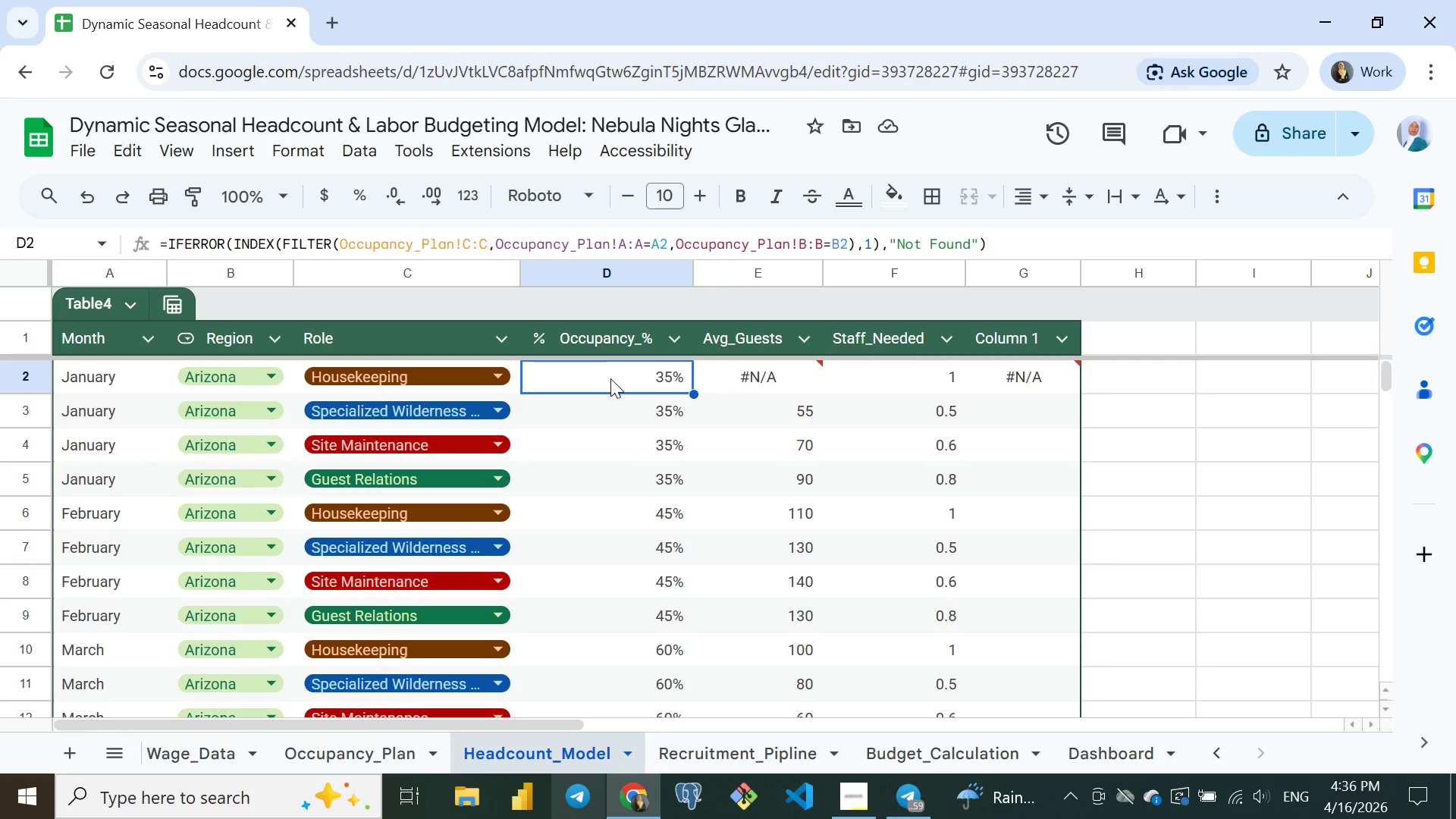 
wait(7.77)
 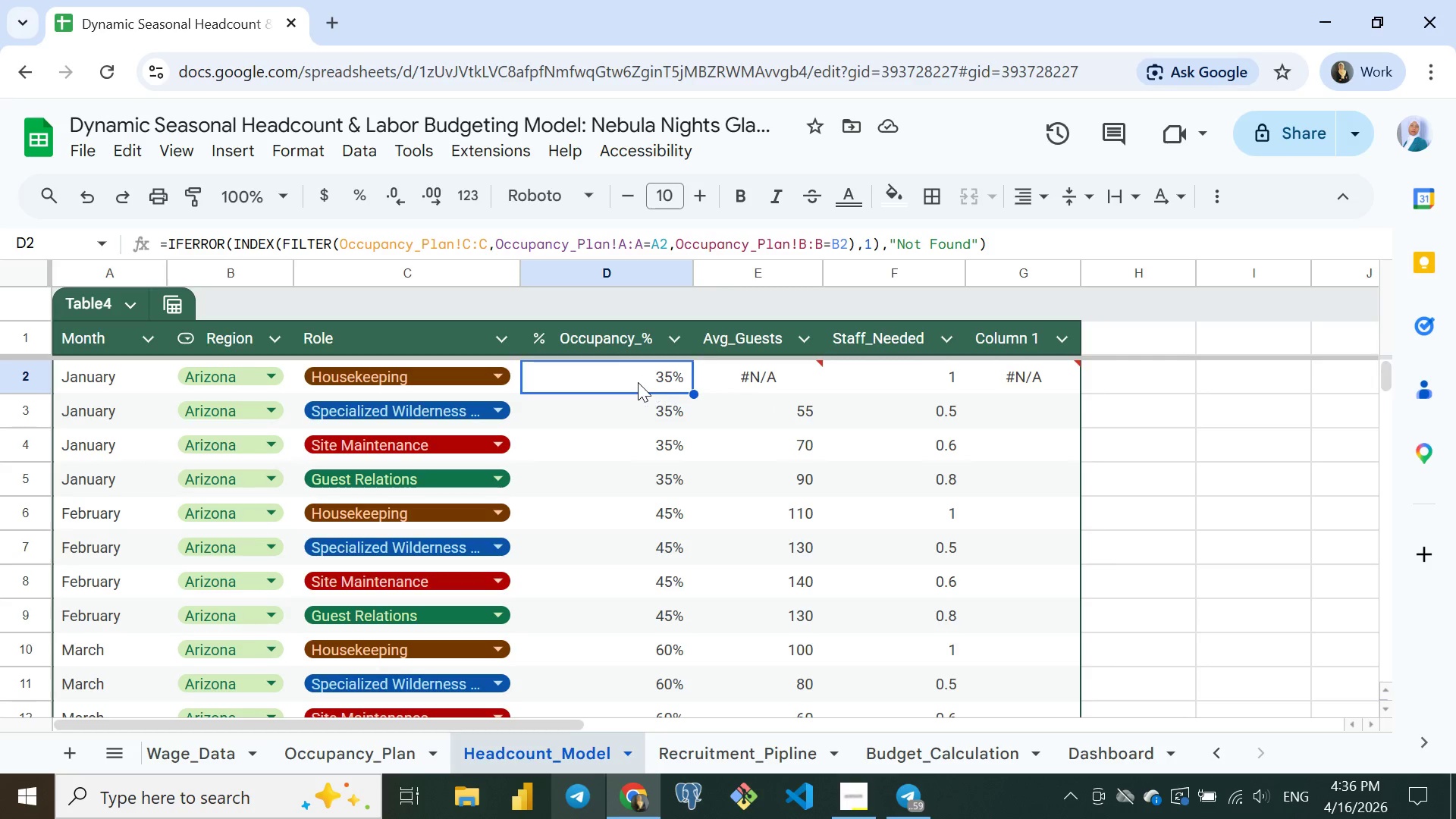 
double_click([610, 378])
 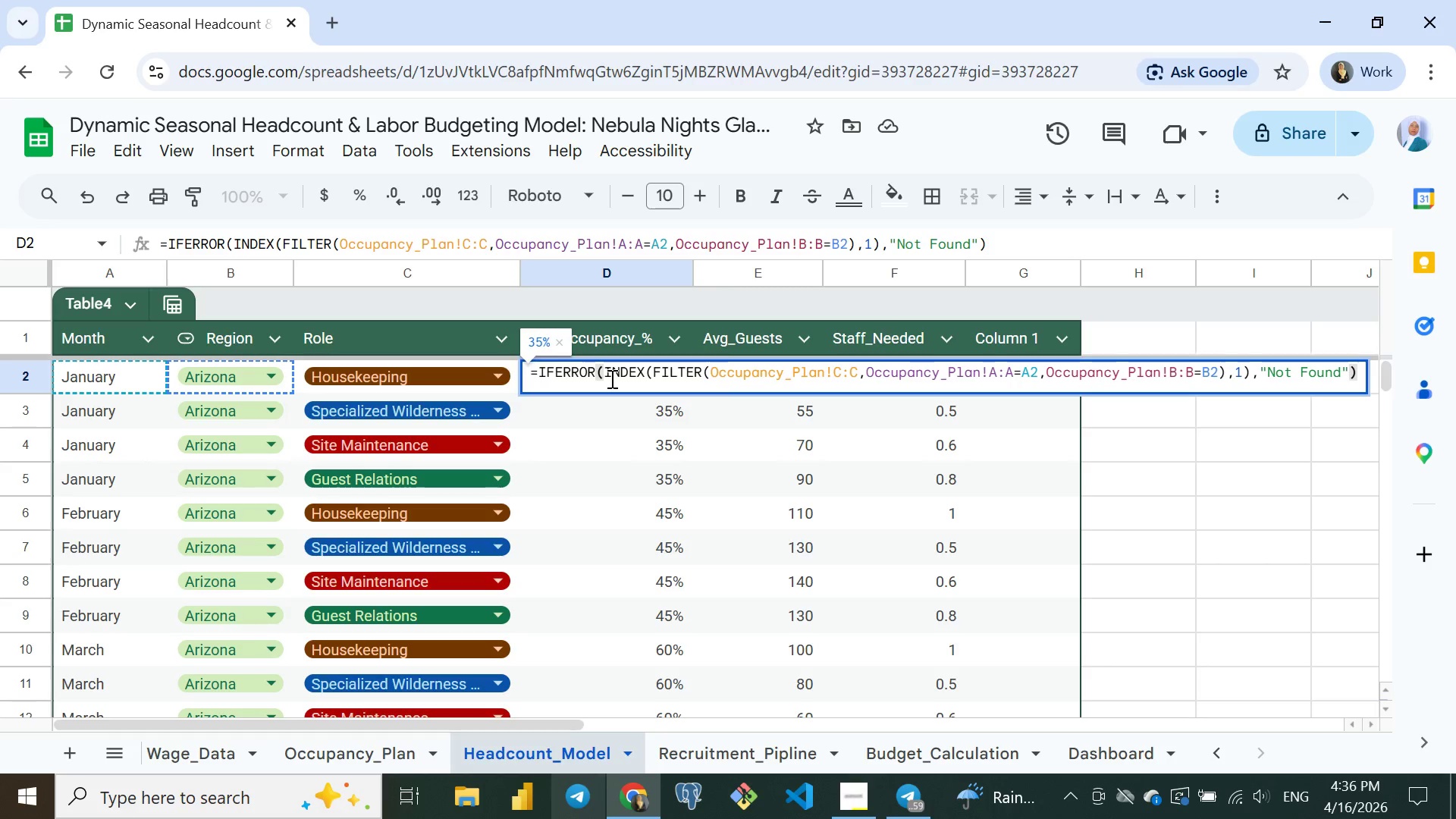 
key(Control+A)
 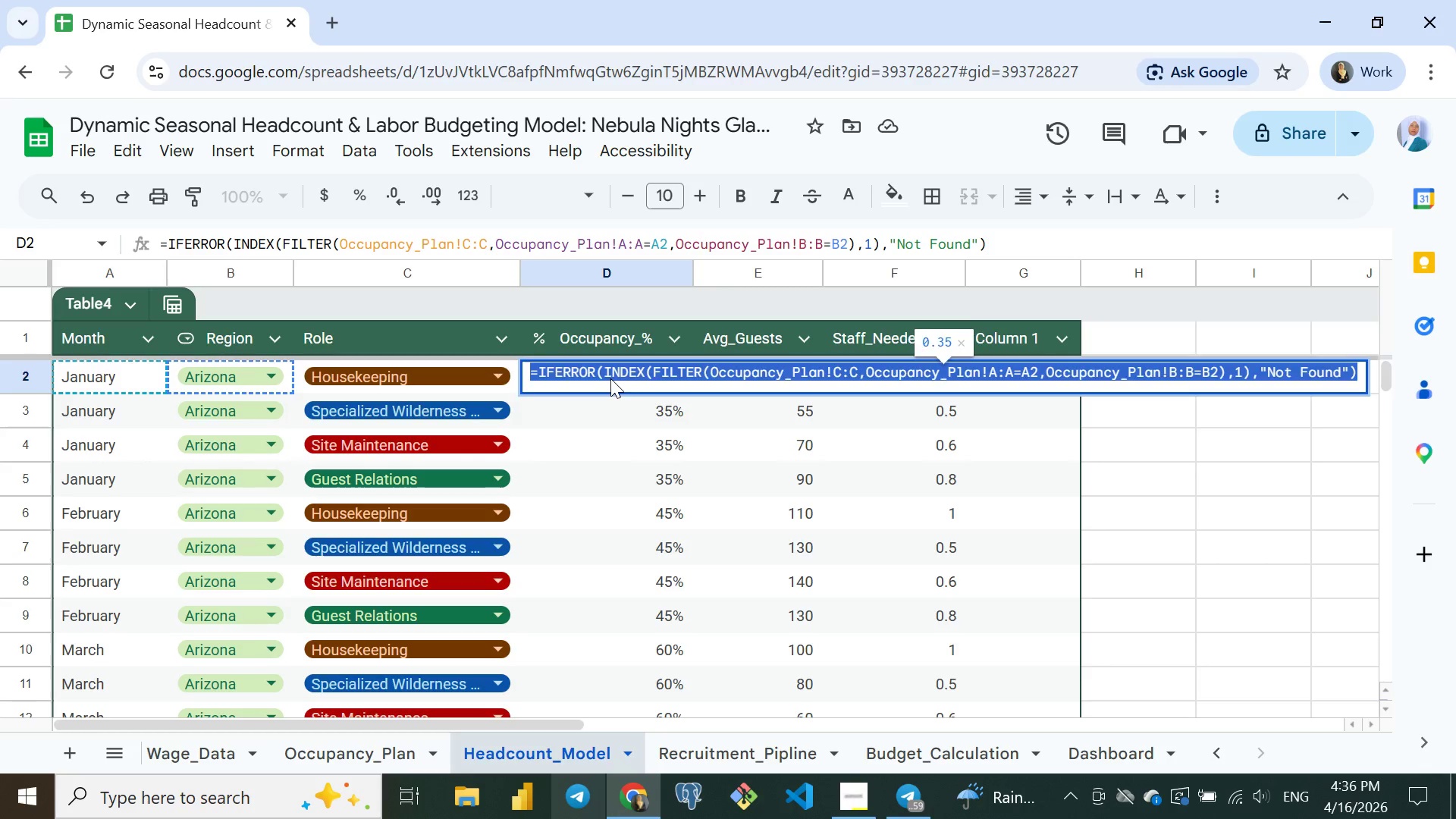 
key(Control+C)
 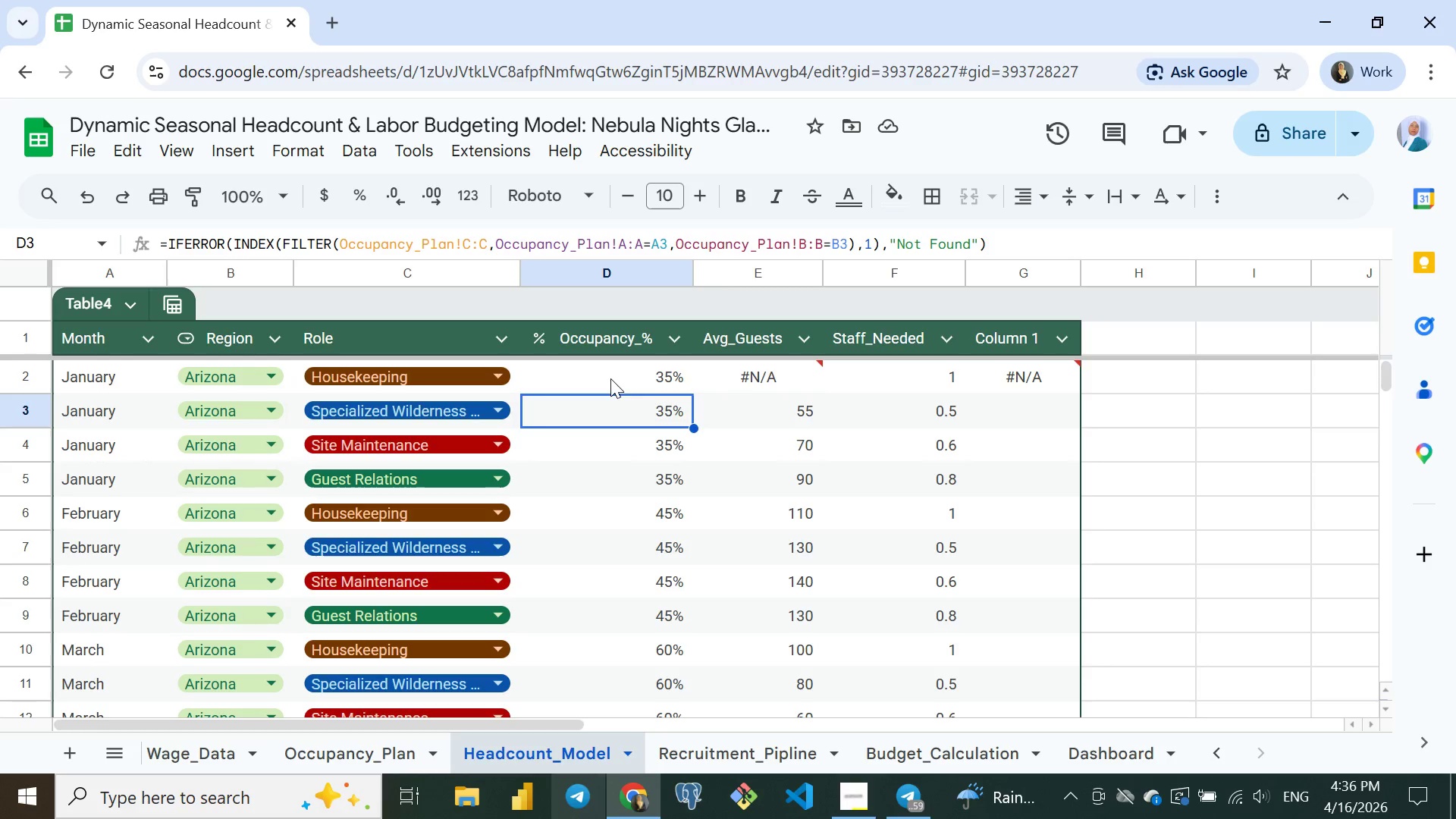 
key(Enter)
 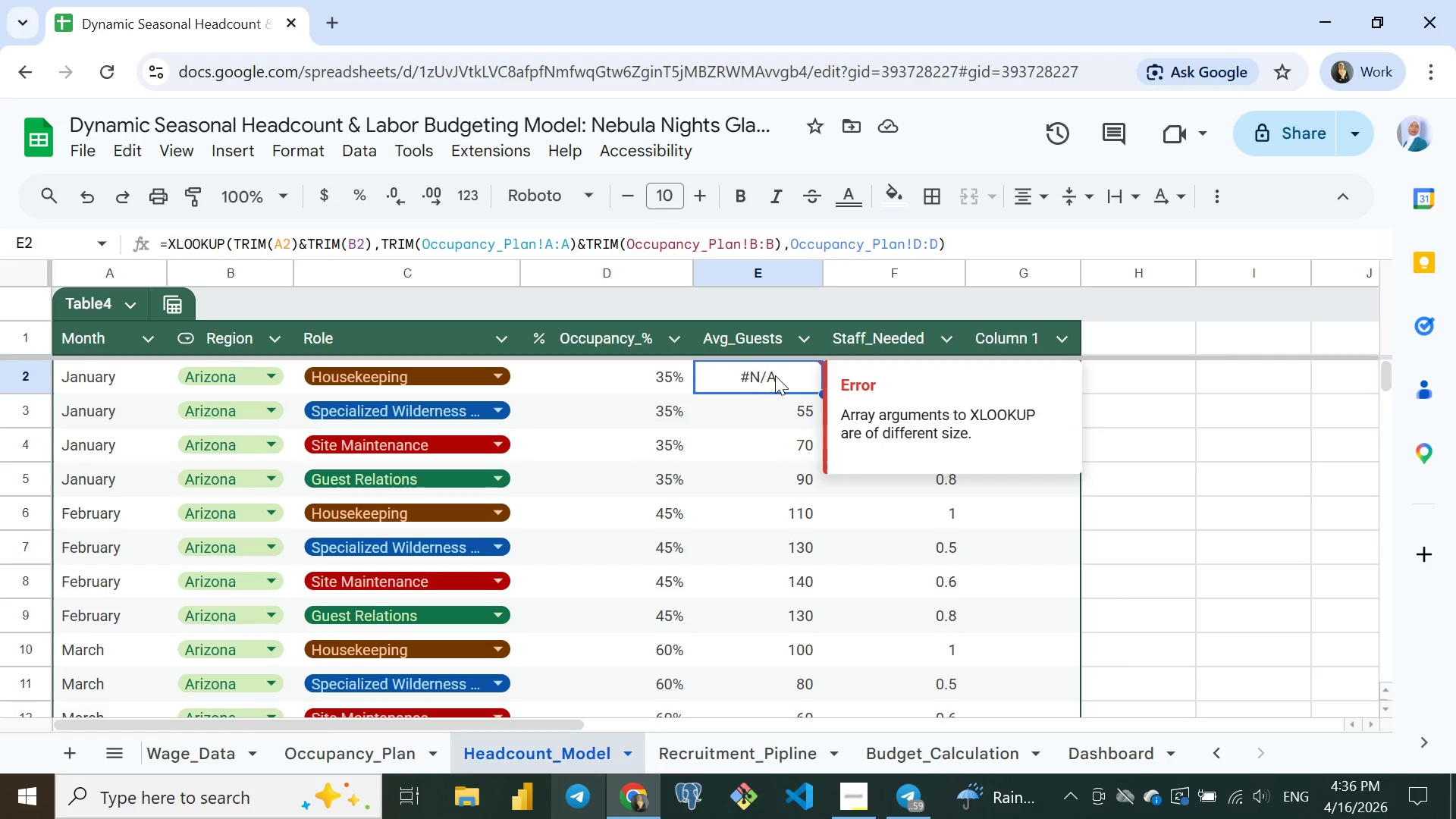 
left_click([775, 375])
 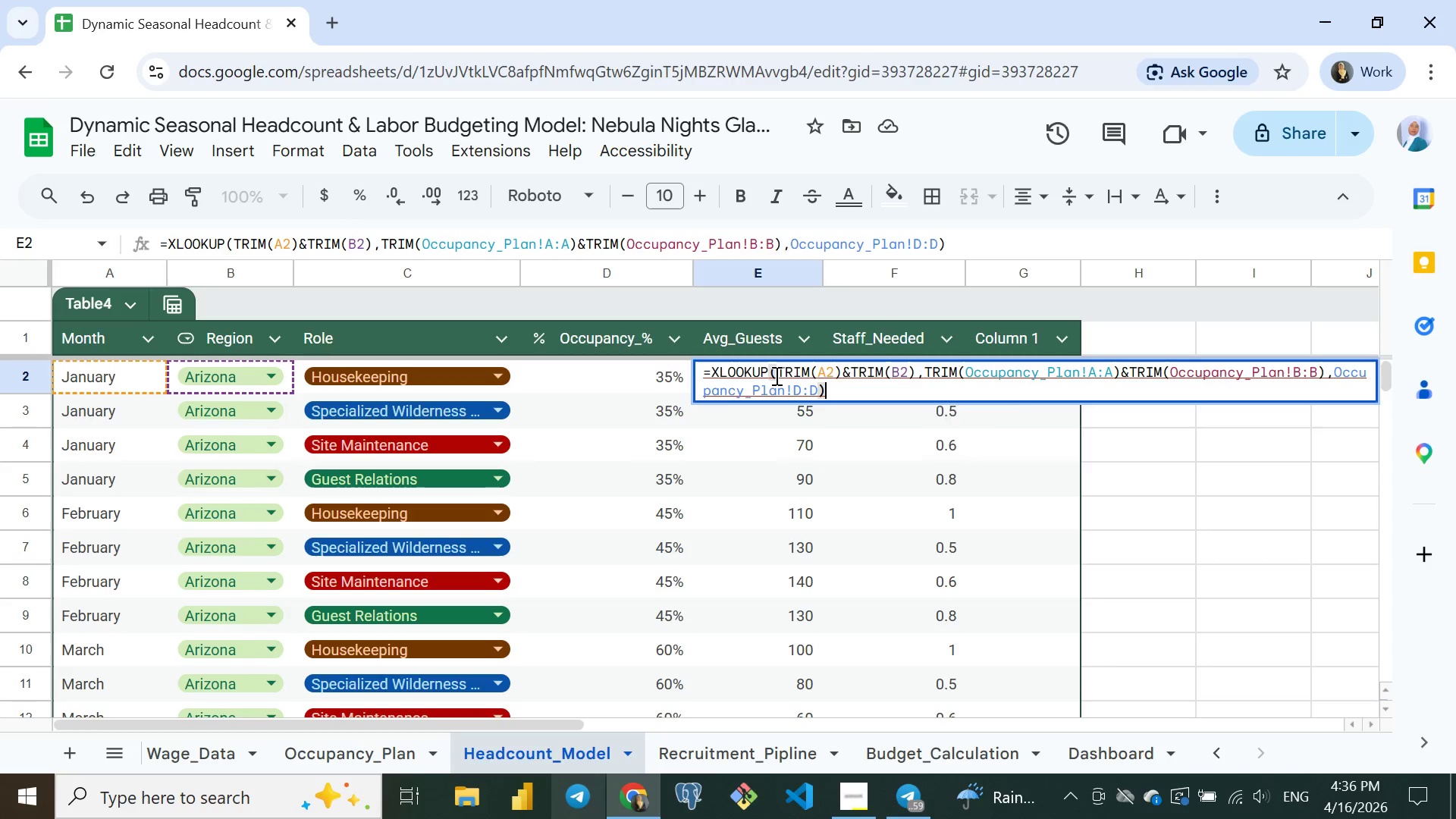 
double_click([775, 375])
 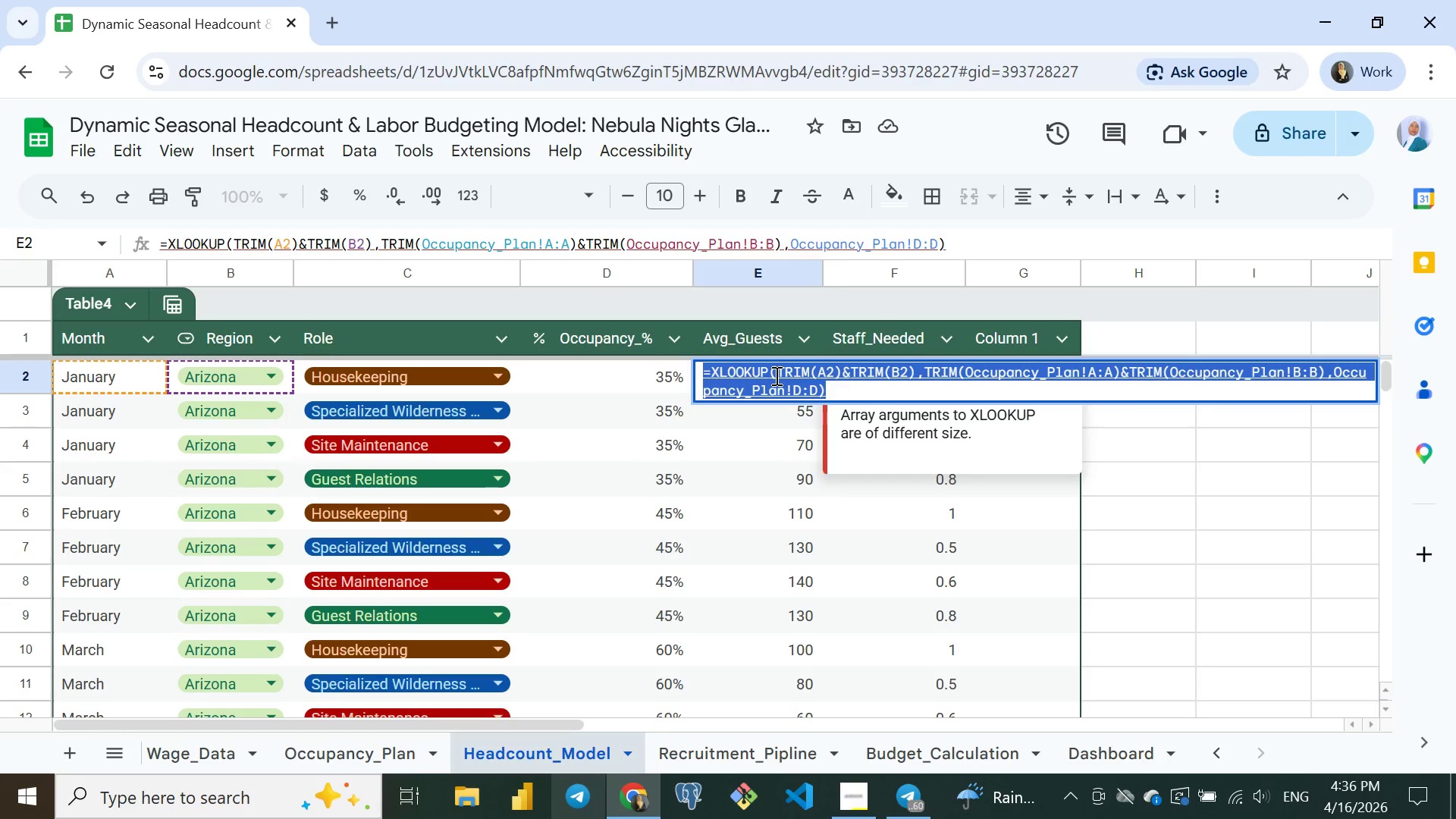 
key(Control+A)
 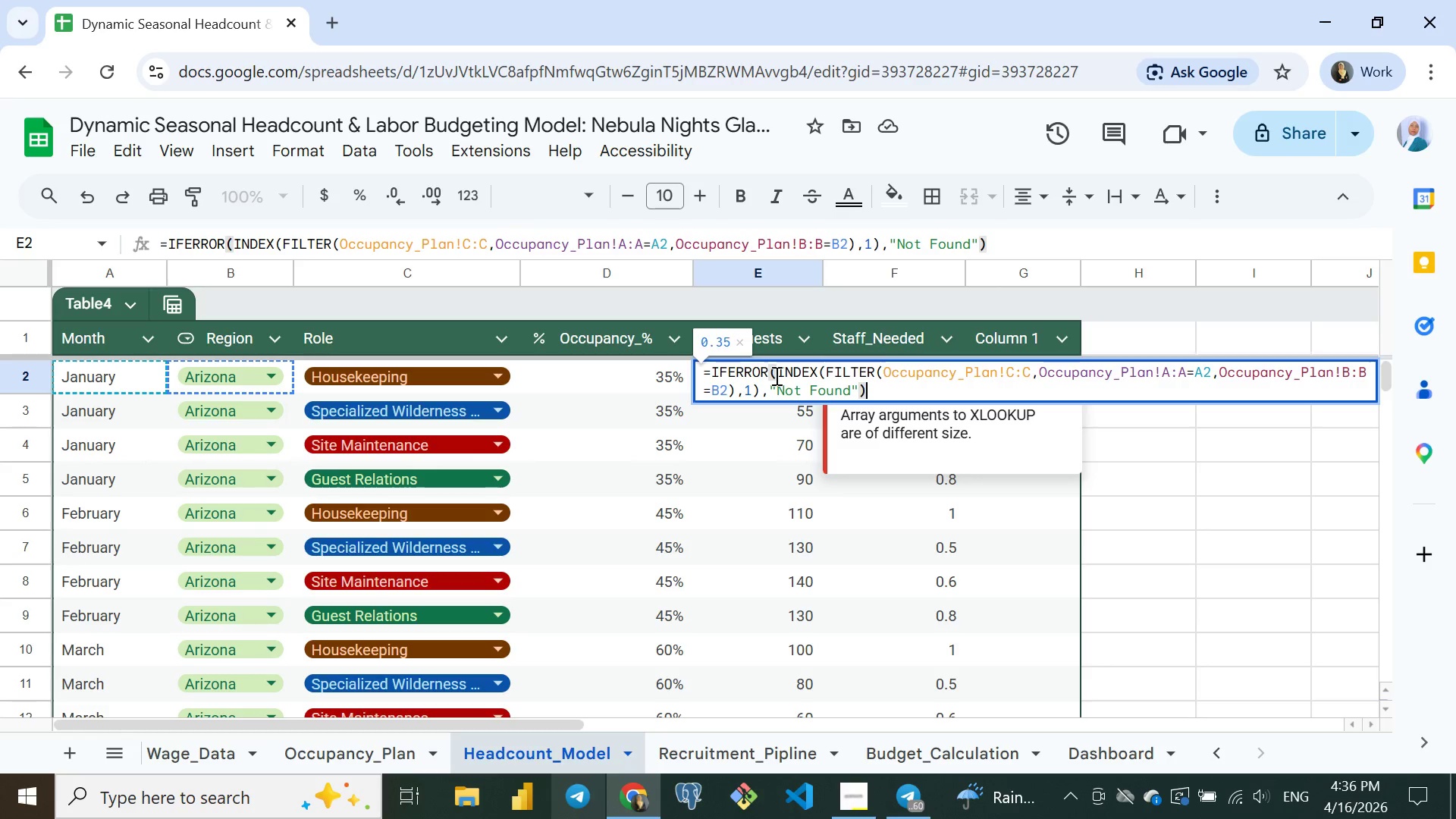 
key(Control+V)
 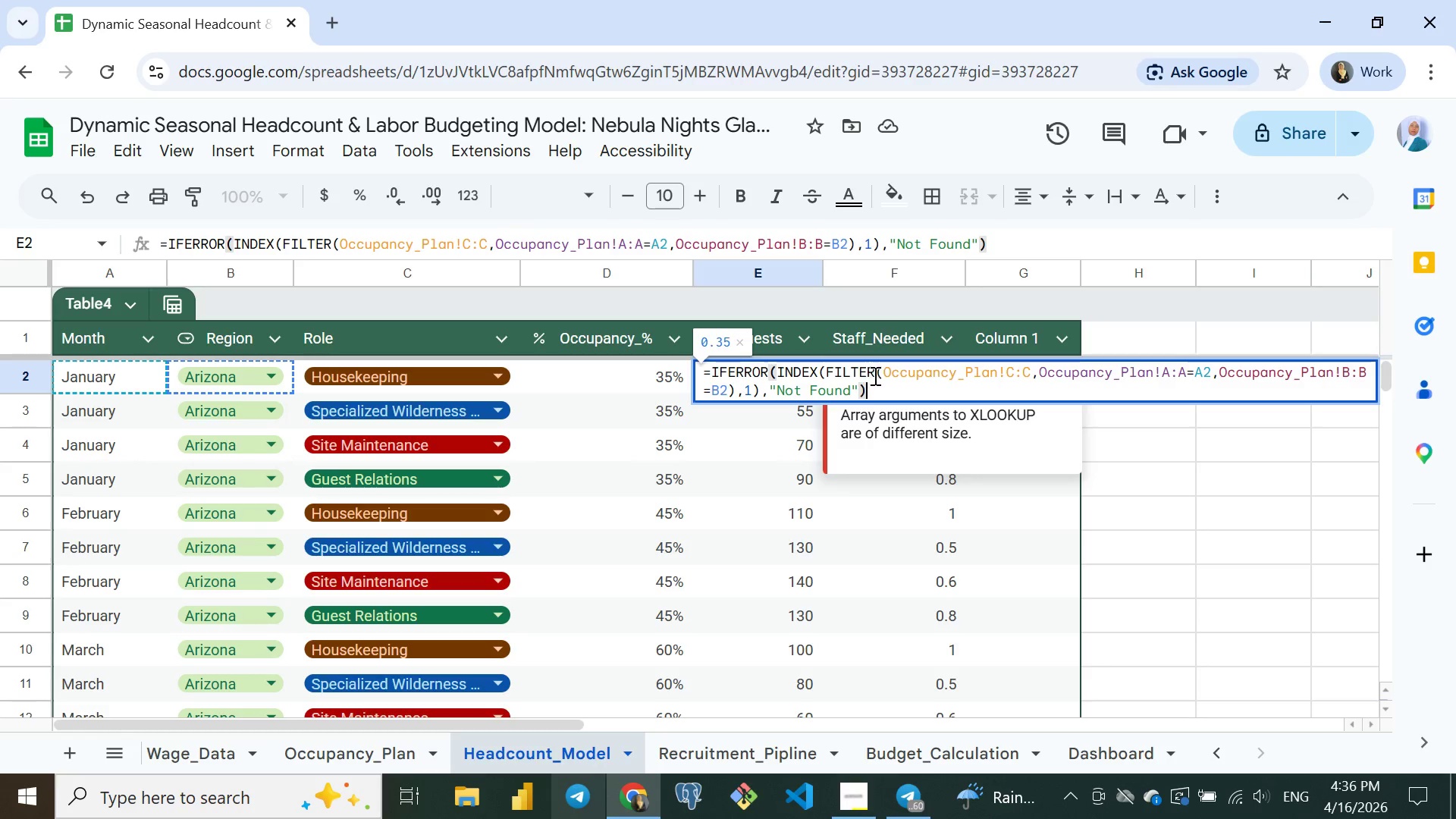 
wait(8.02)
 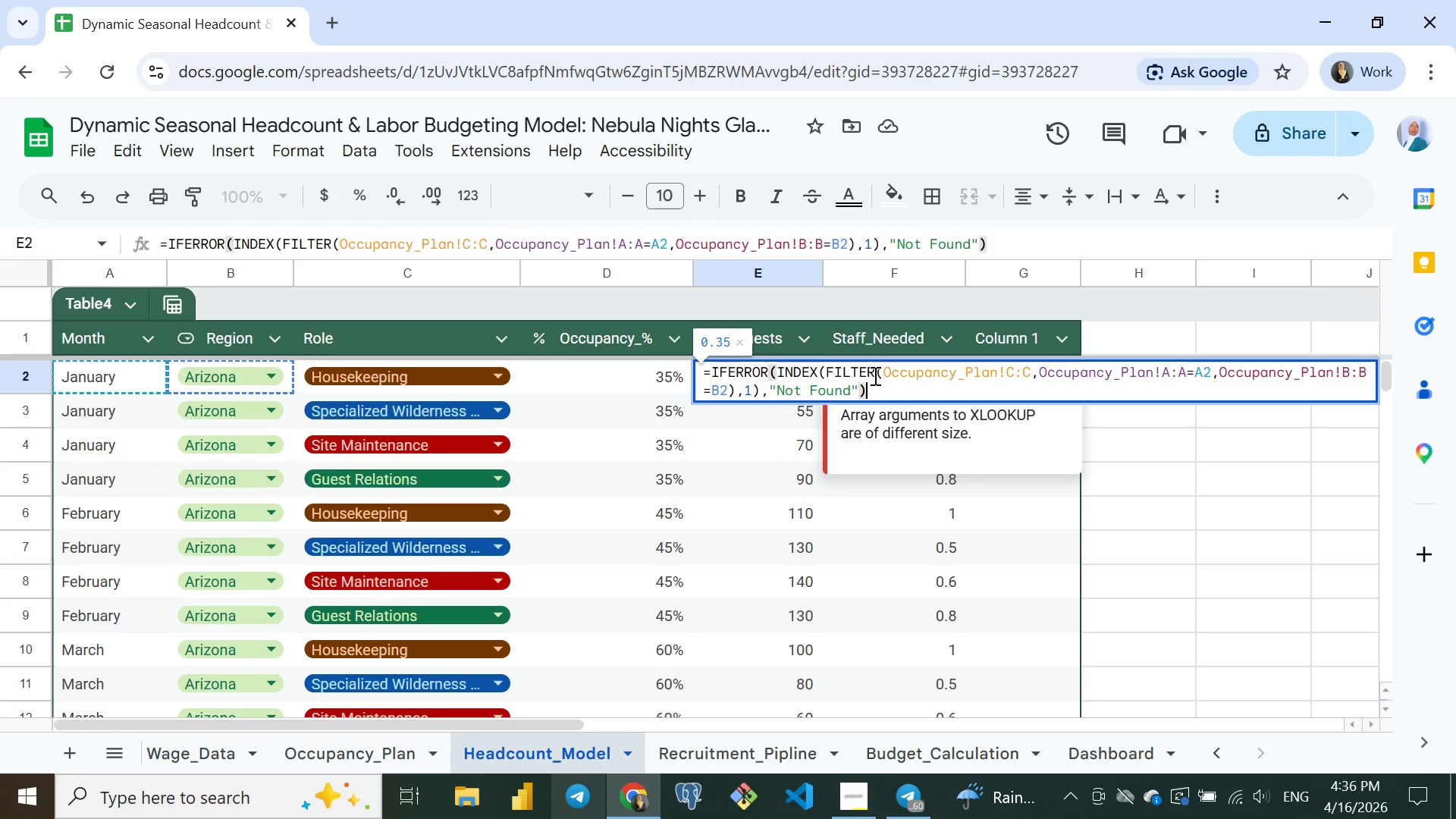 
left_click([1016, 369])
 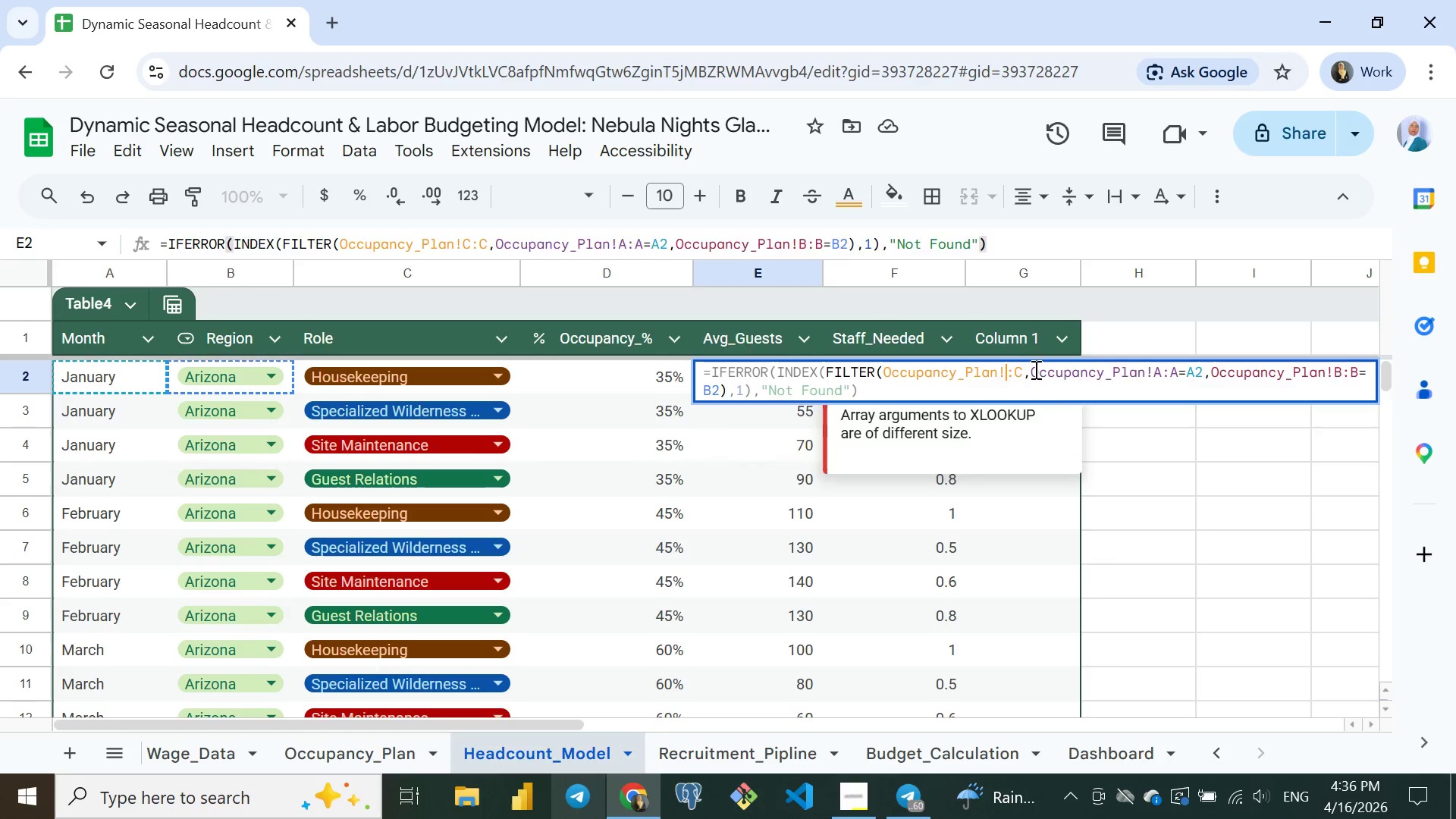 
key(Backspace)
 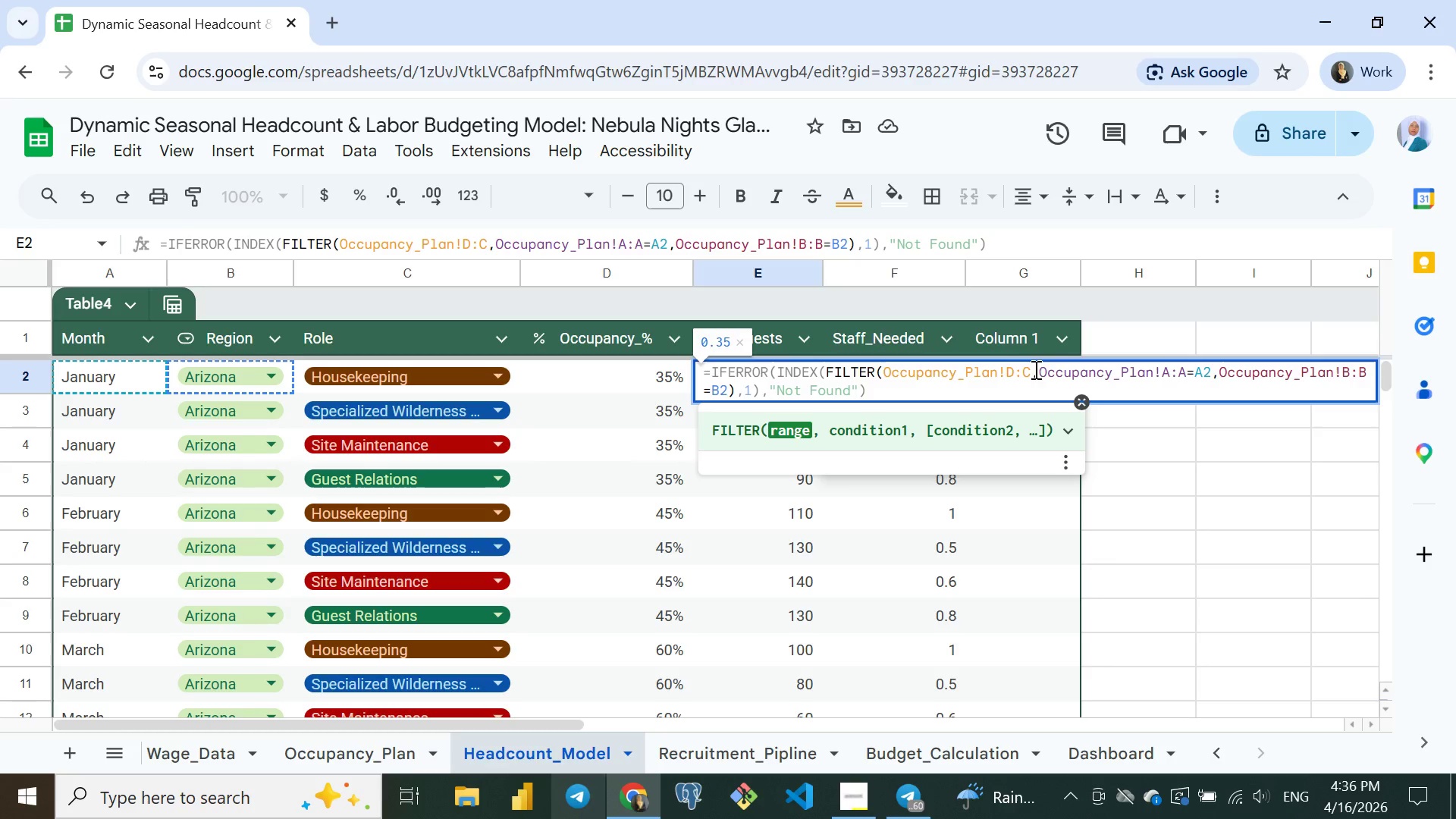 
key(D)
 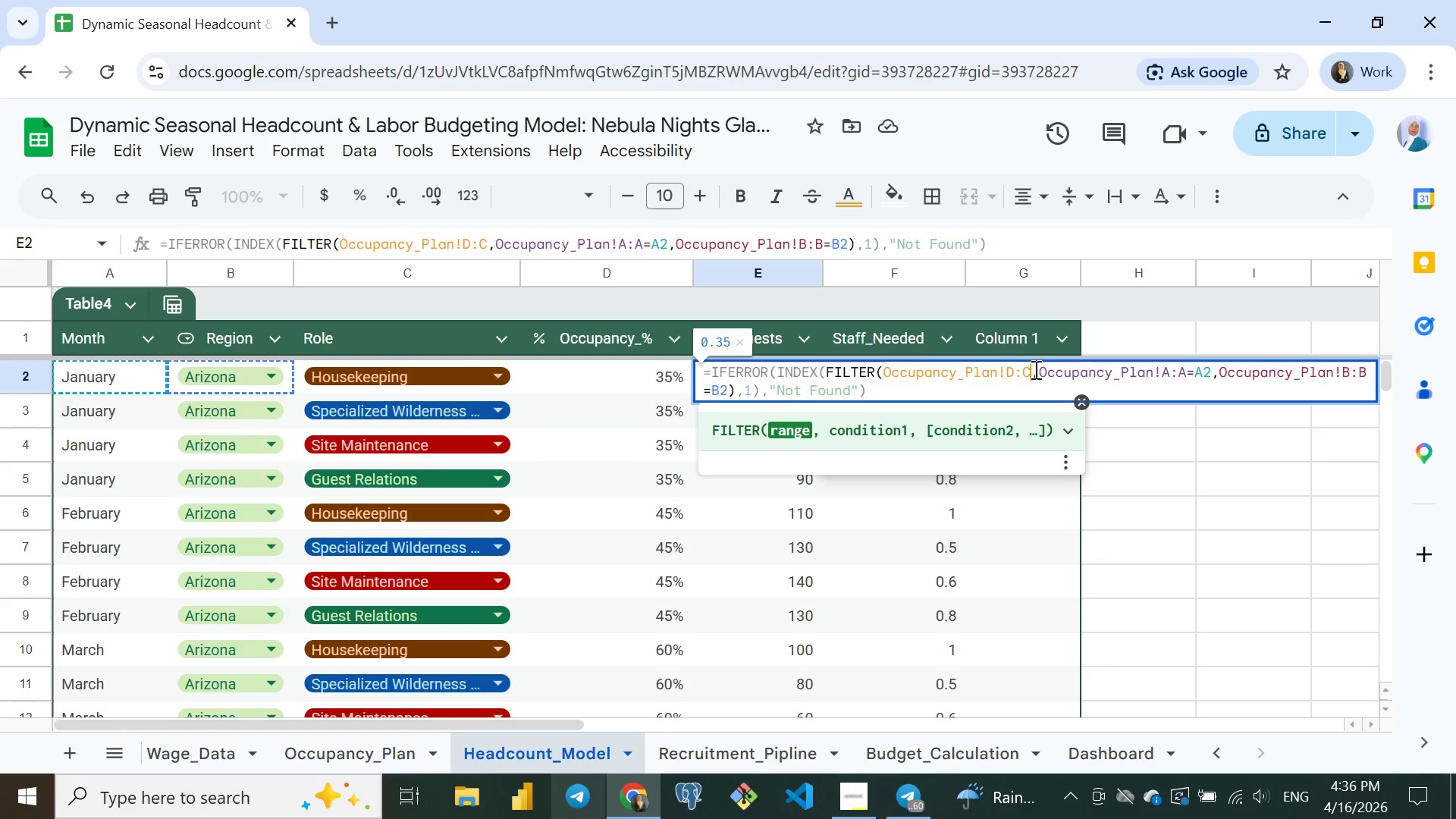 
key(ArrowRight)
 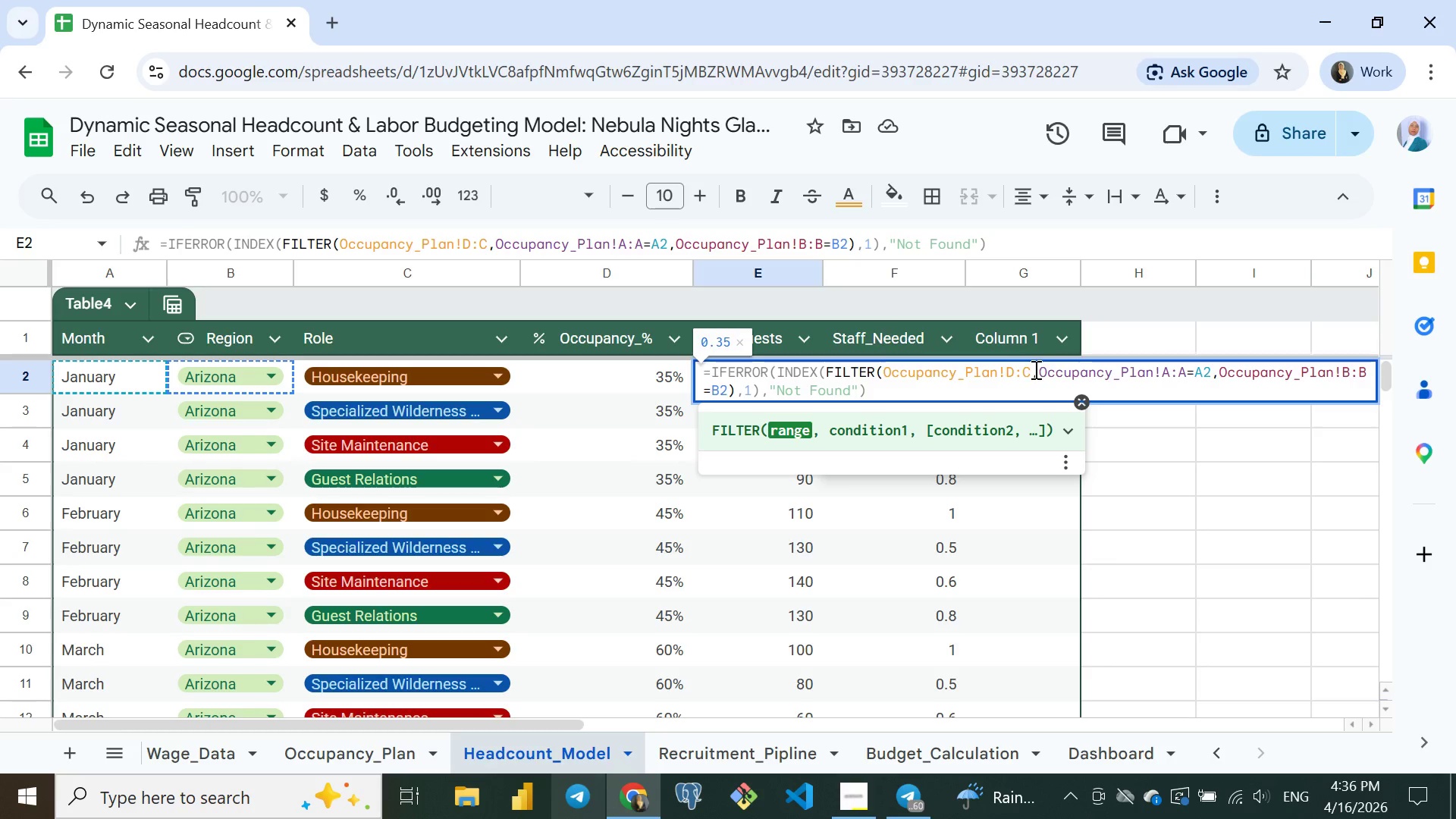 
key(ArrowRight)
 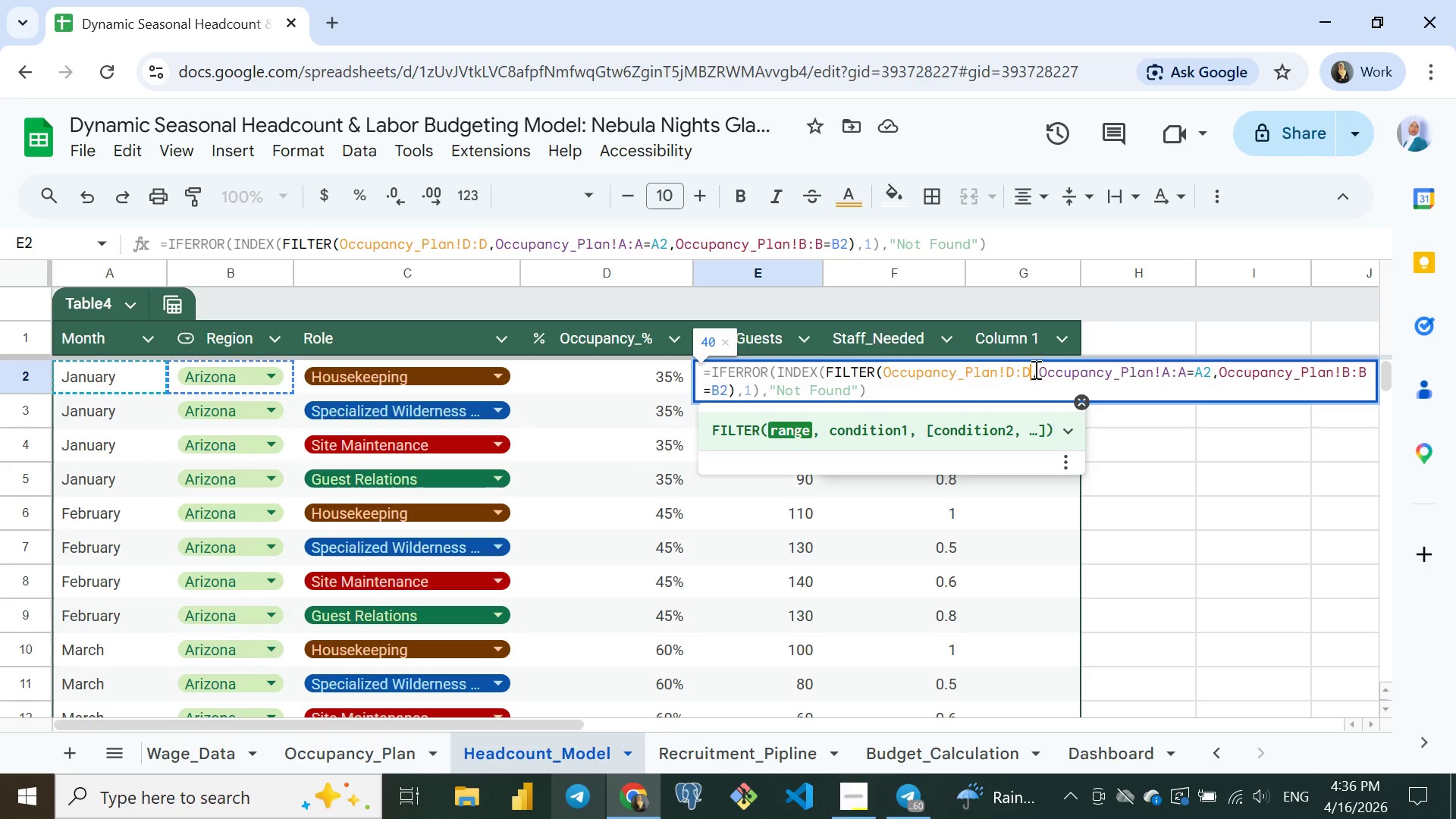 
key(Backspace)
 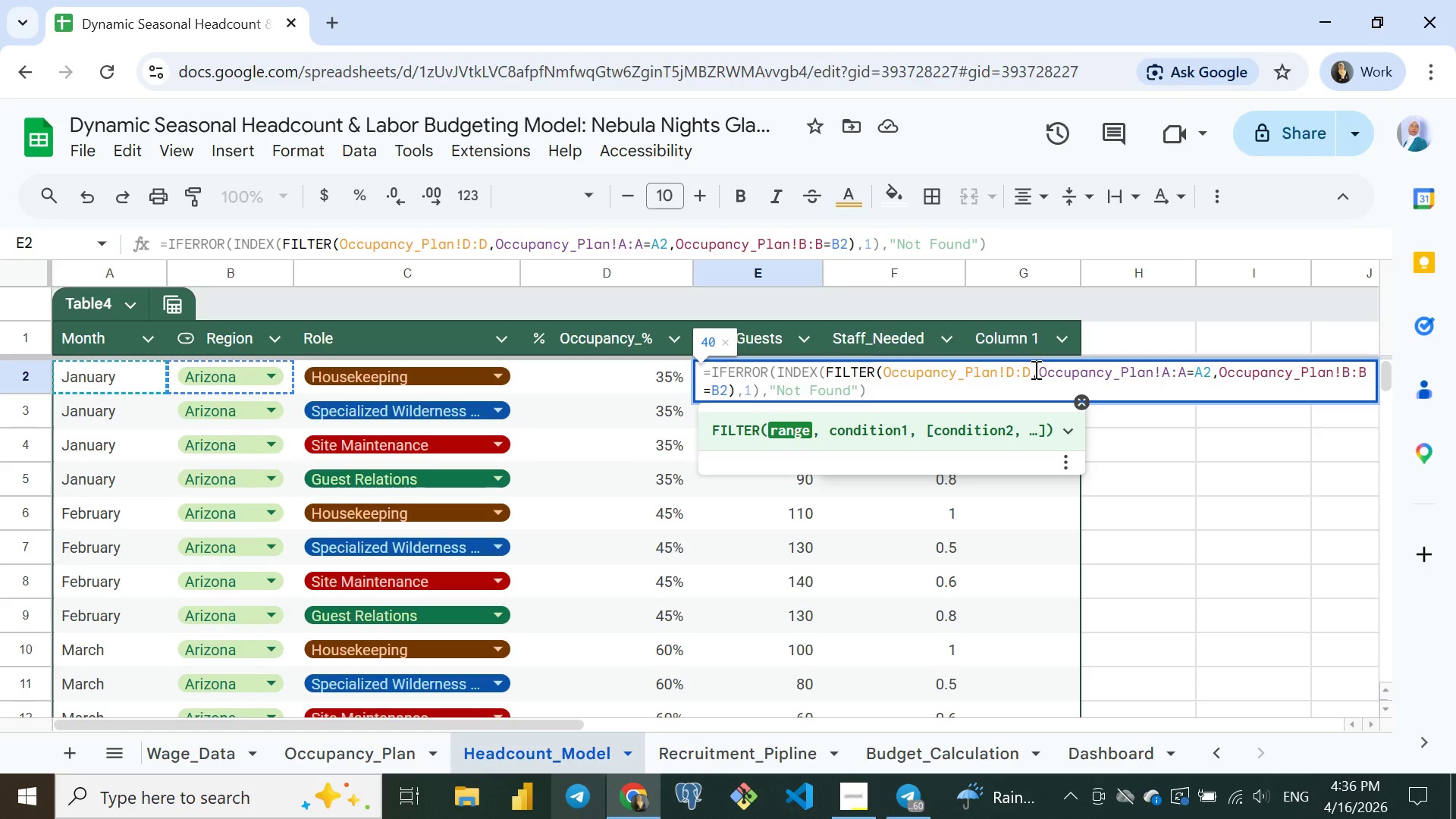 
key(D)
 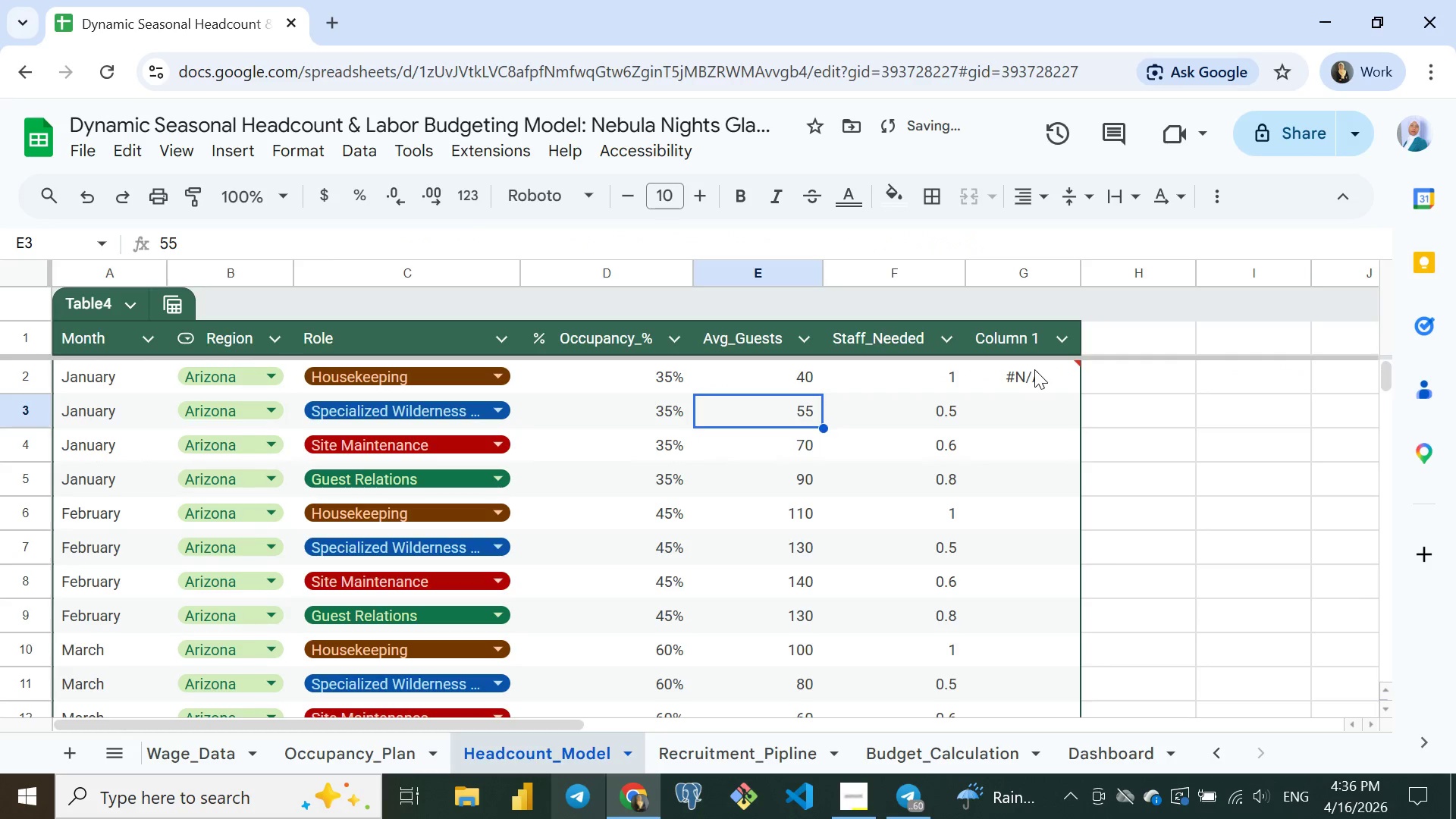 
key(Enter)
 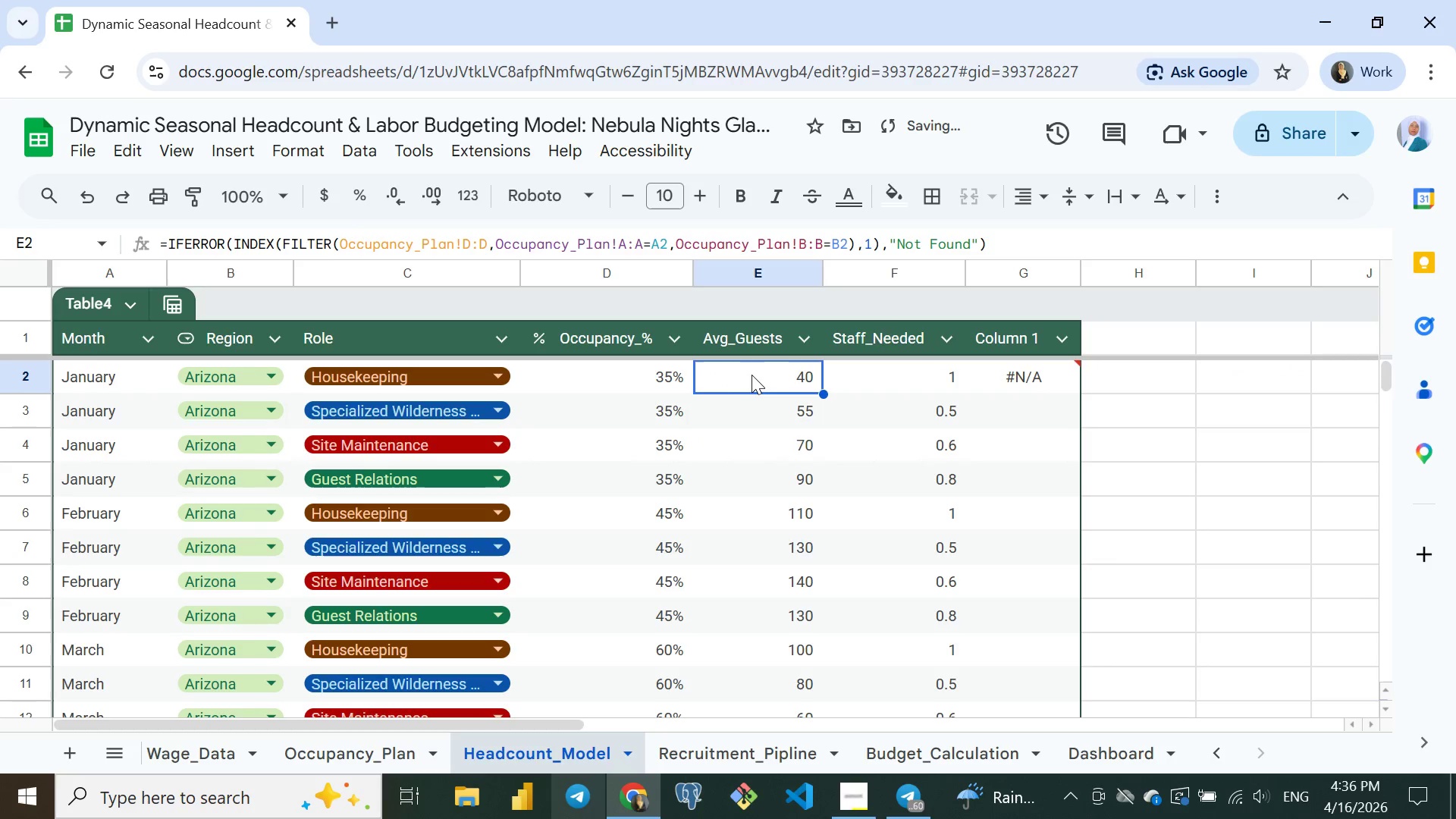 
left_click([752, 375])
 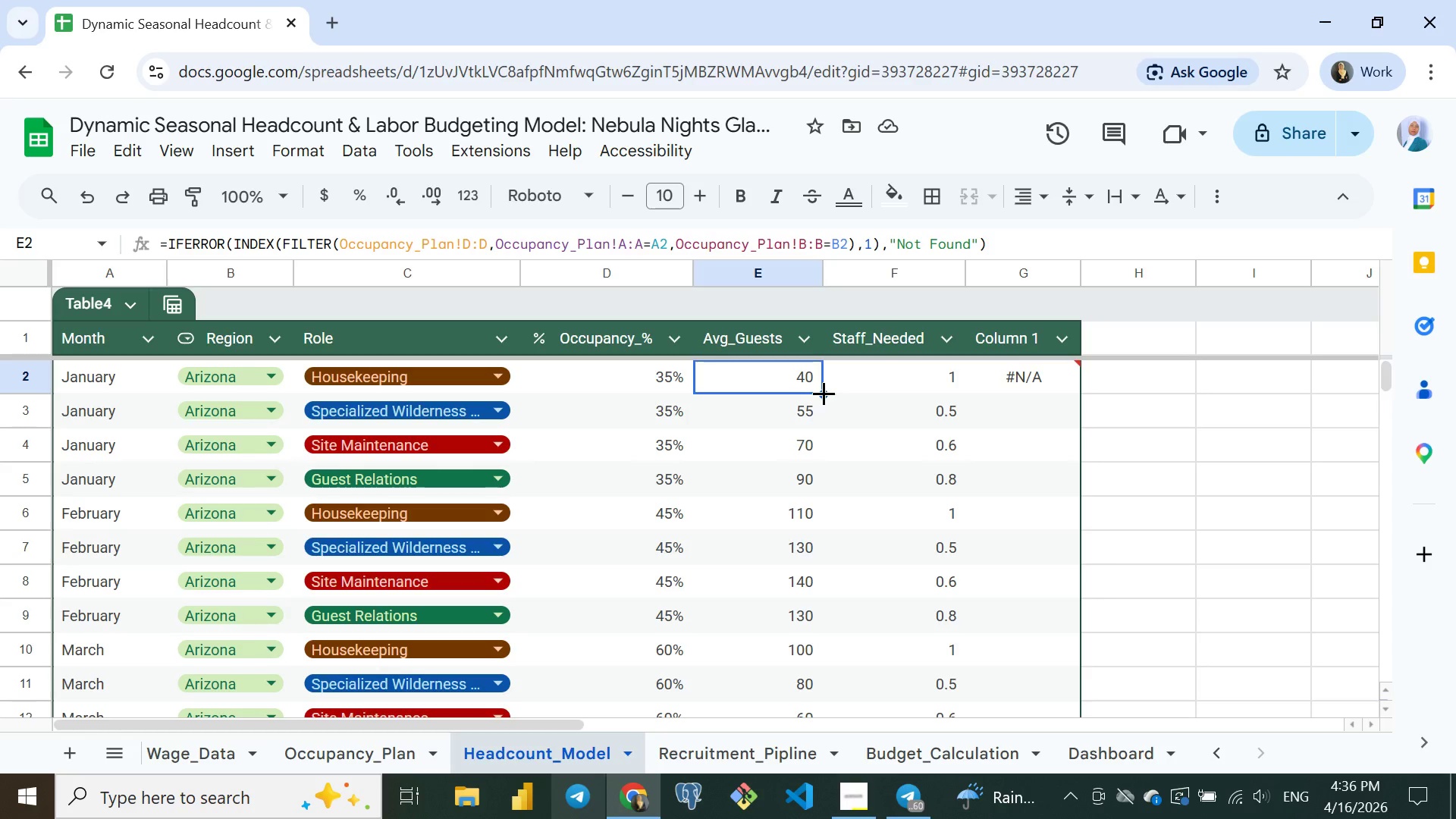 
left_click_drag(start_coordinate=[824, 393], to_coordinate=[817, 526])
 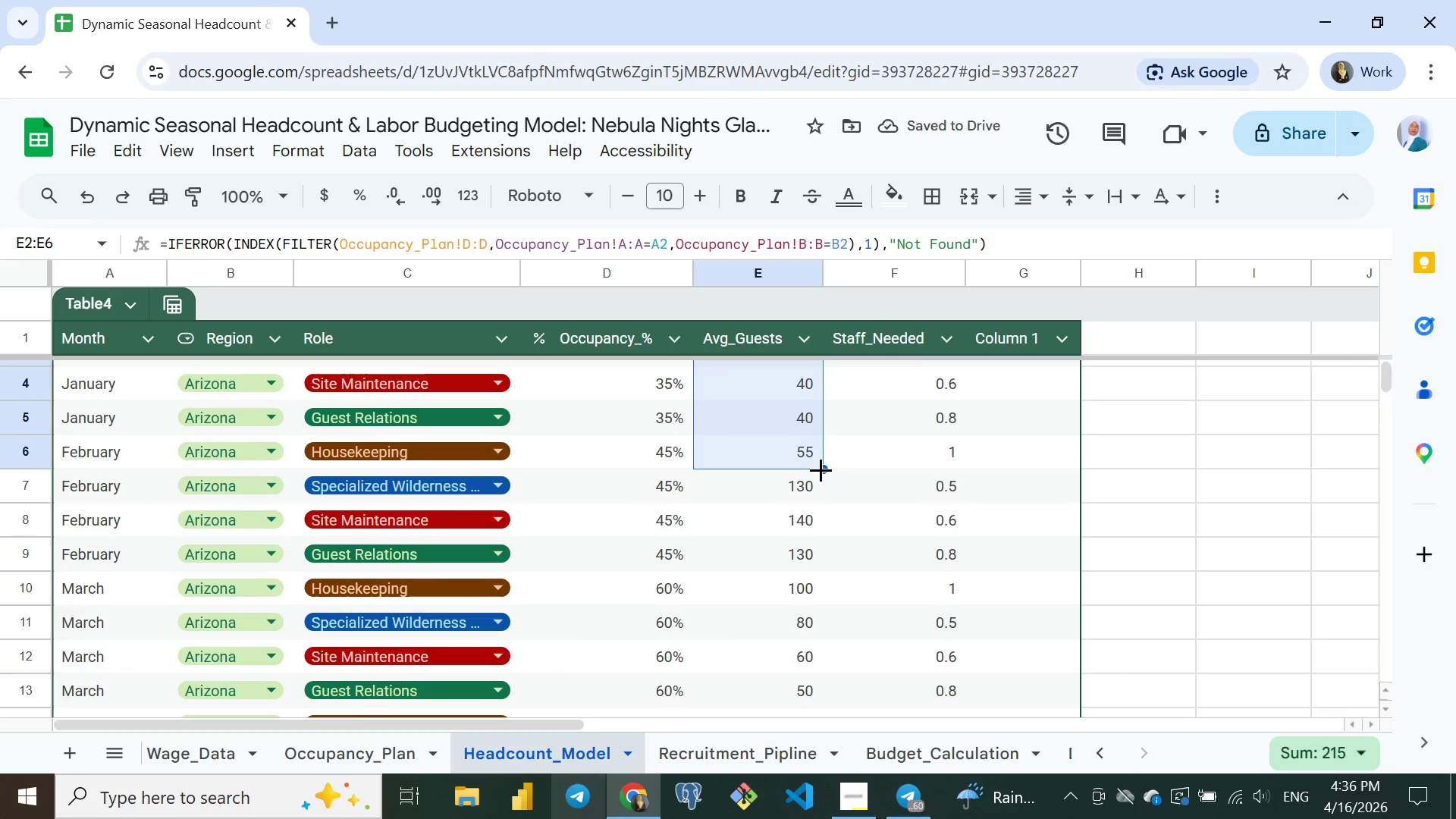 
left_click_drag(start_coordinate=[821, 469], to_coordinate=[801, 698])
 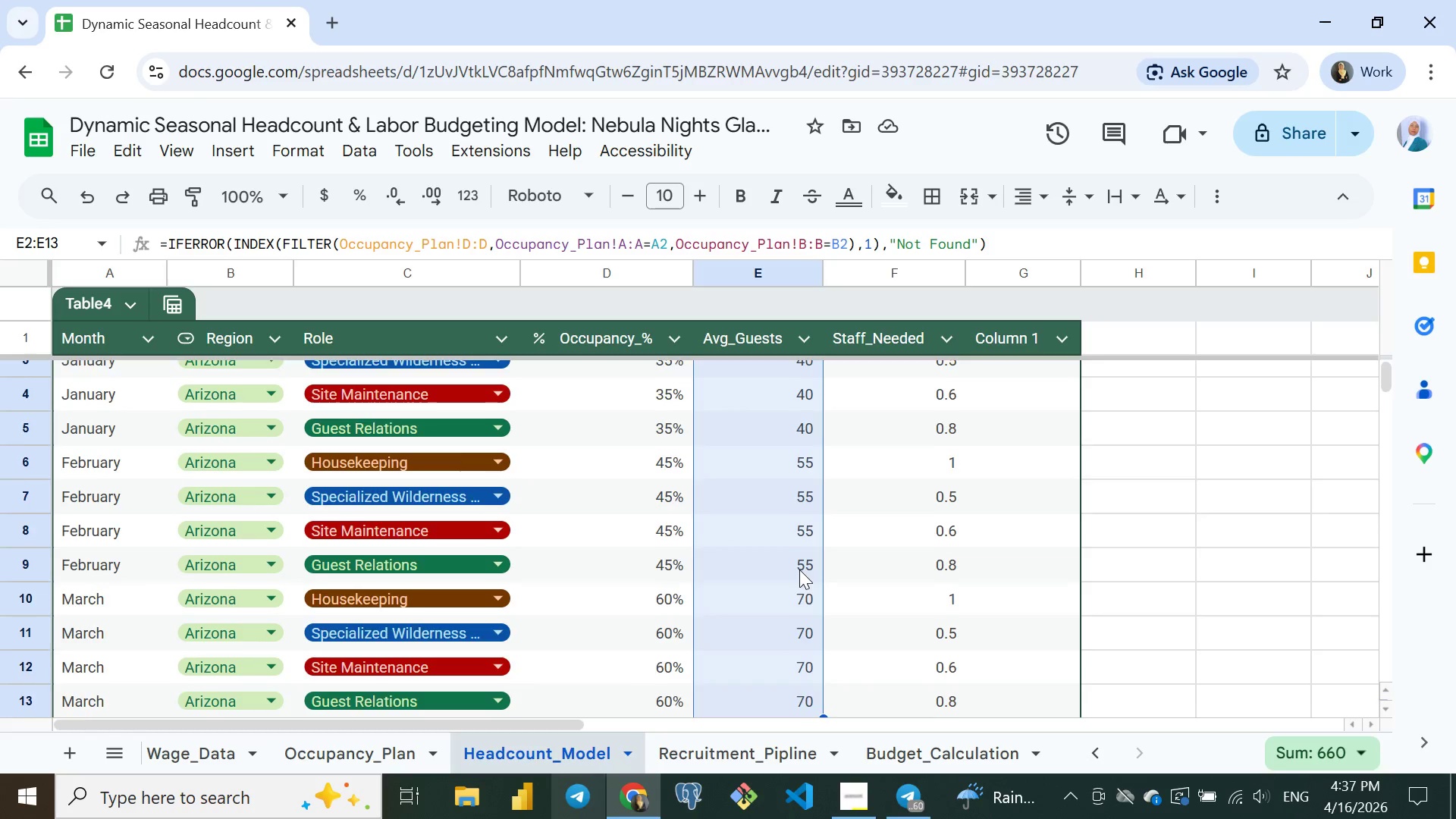 
wait(17.44)
 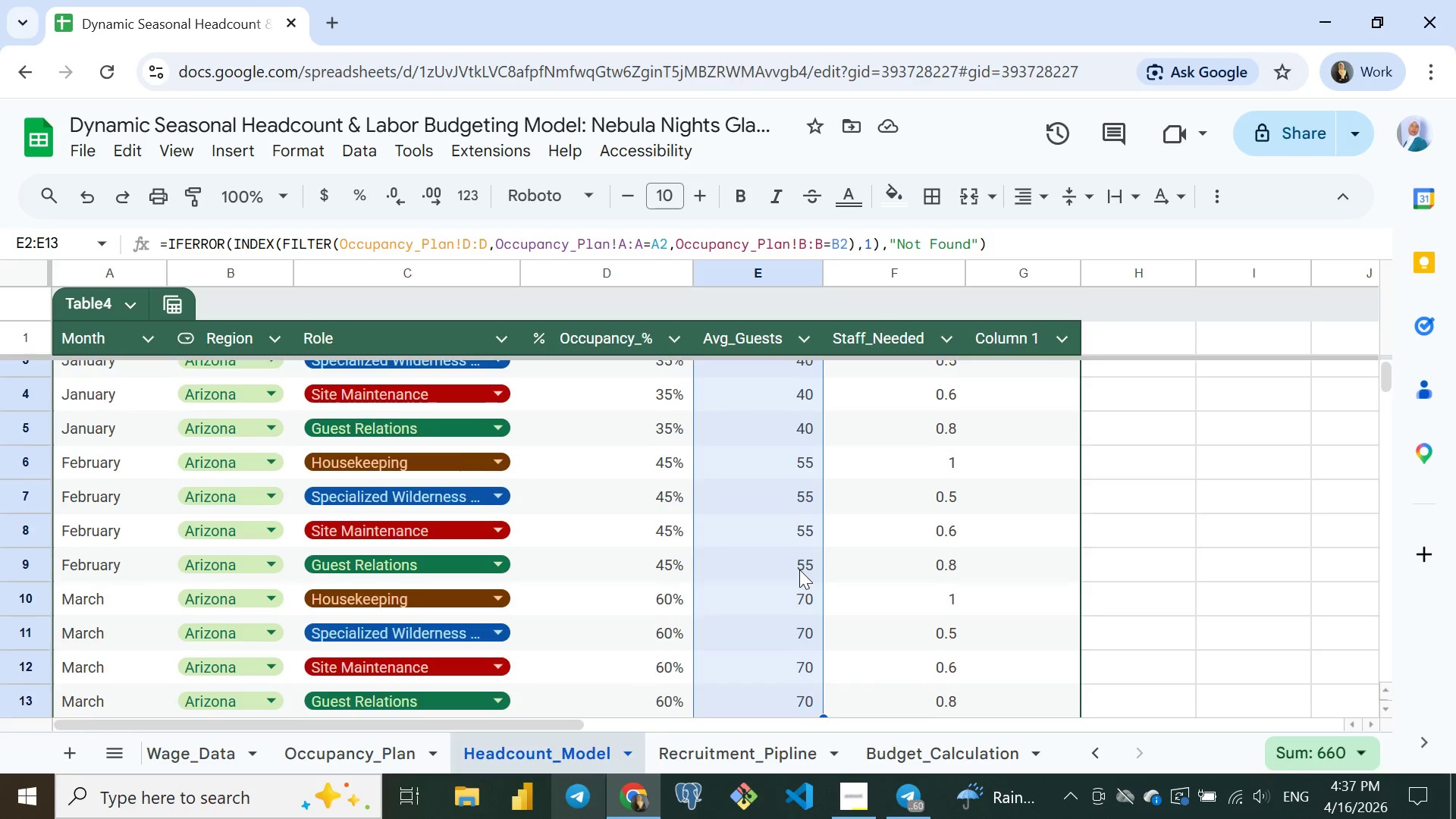 
left_click_drag(start_coordinate=[820, 540], to_coordinate=[809, 720])
 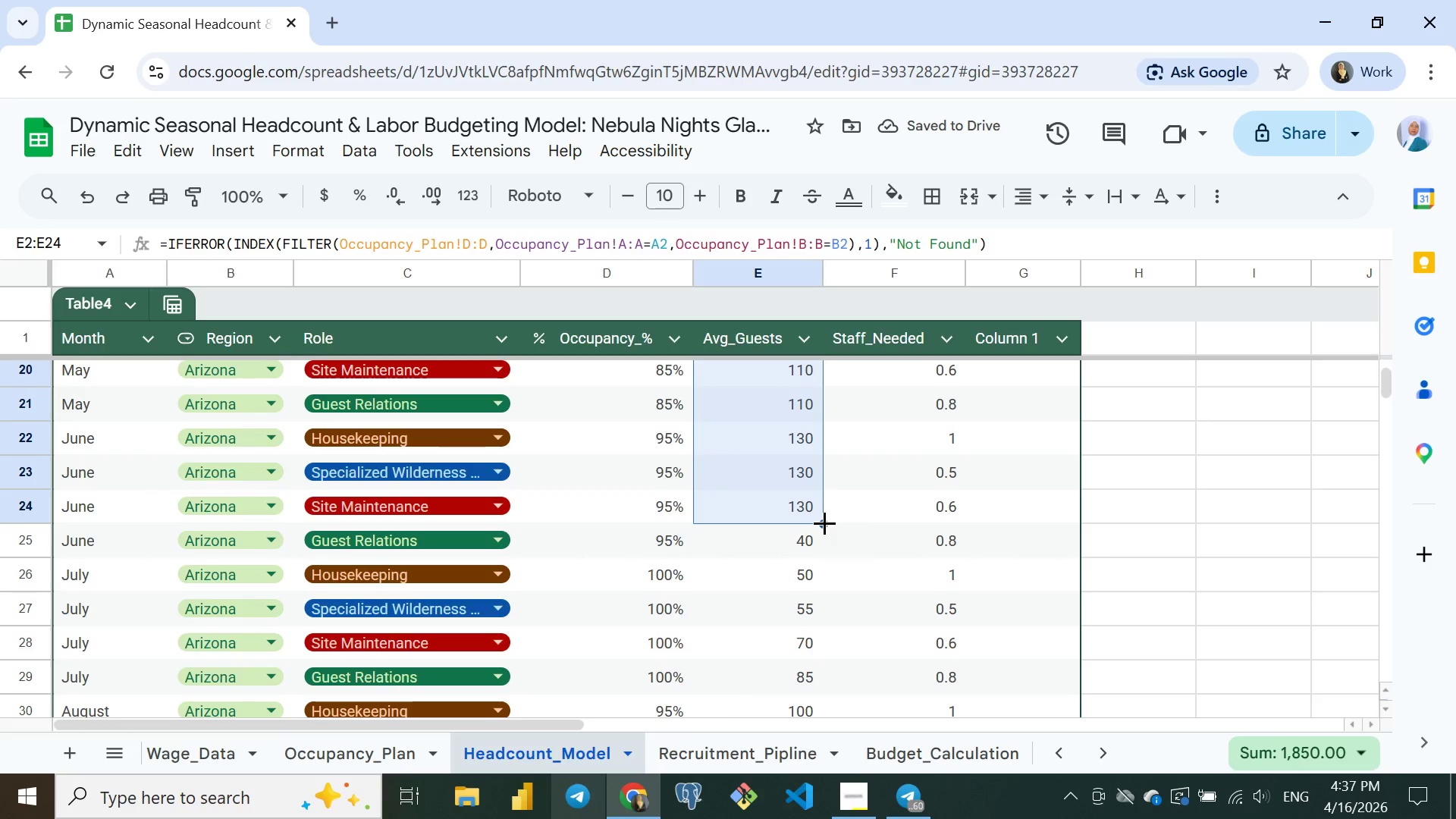 
left_click_drag(start_coordinate=[824, 522], to_coordinate=[796, 495])
 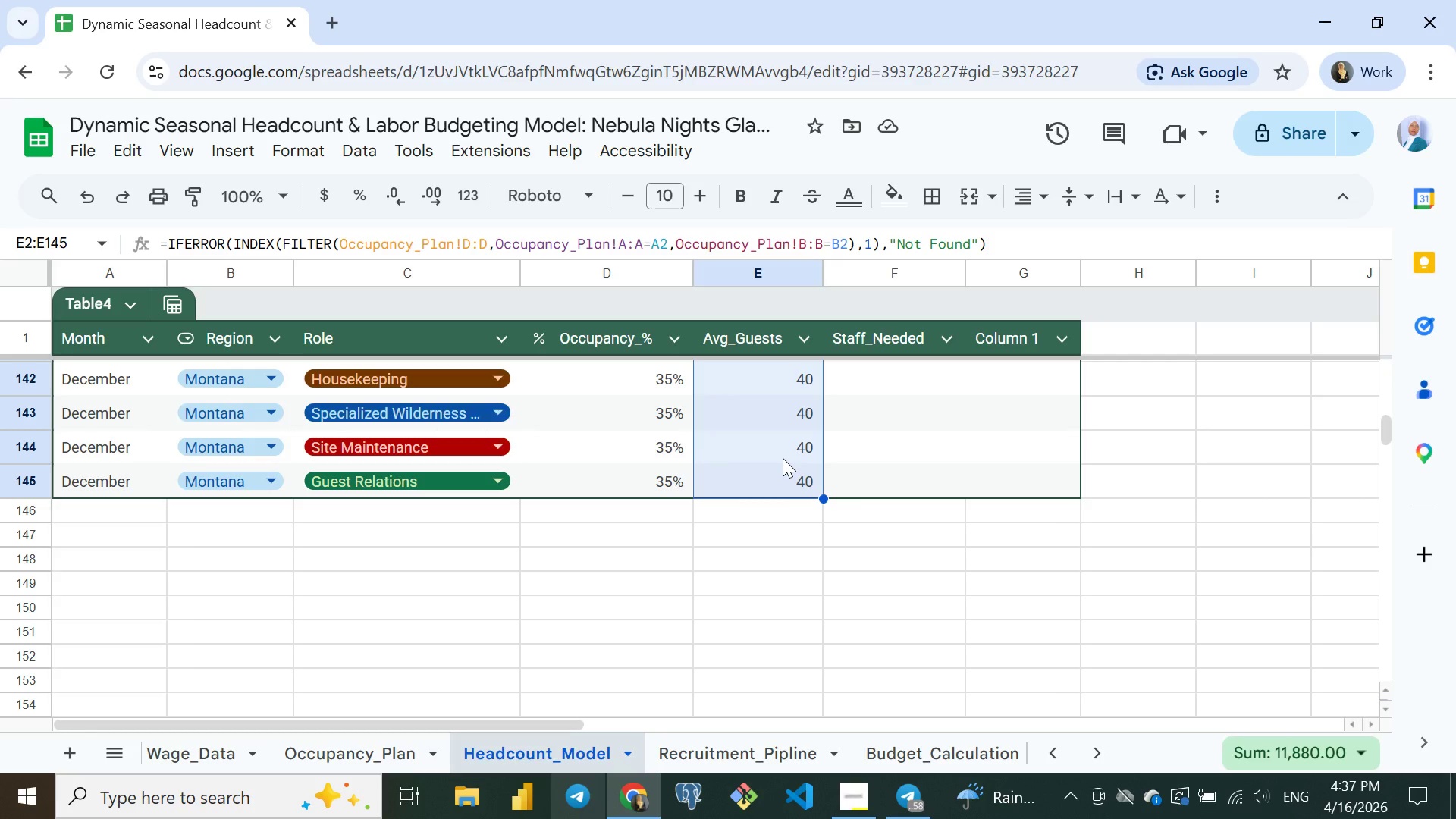 
wait(10.88)
 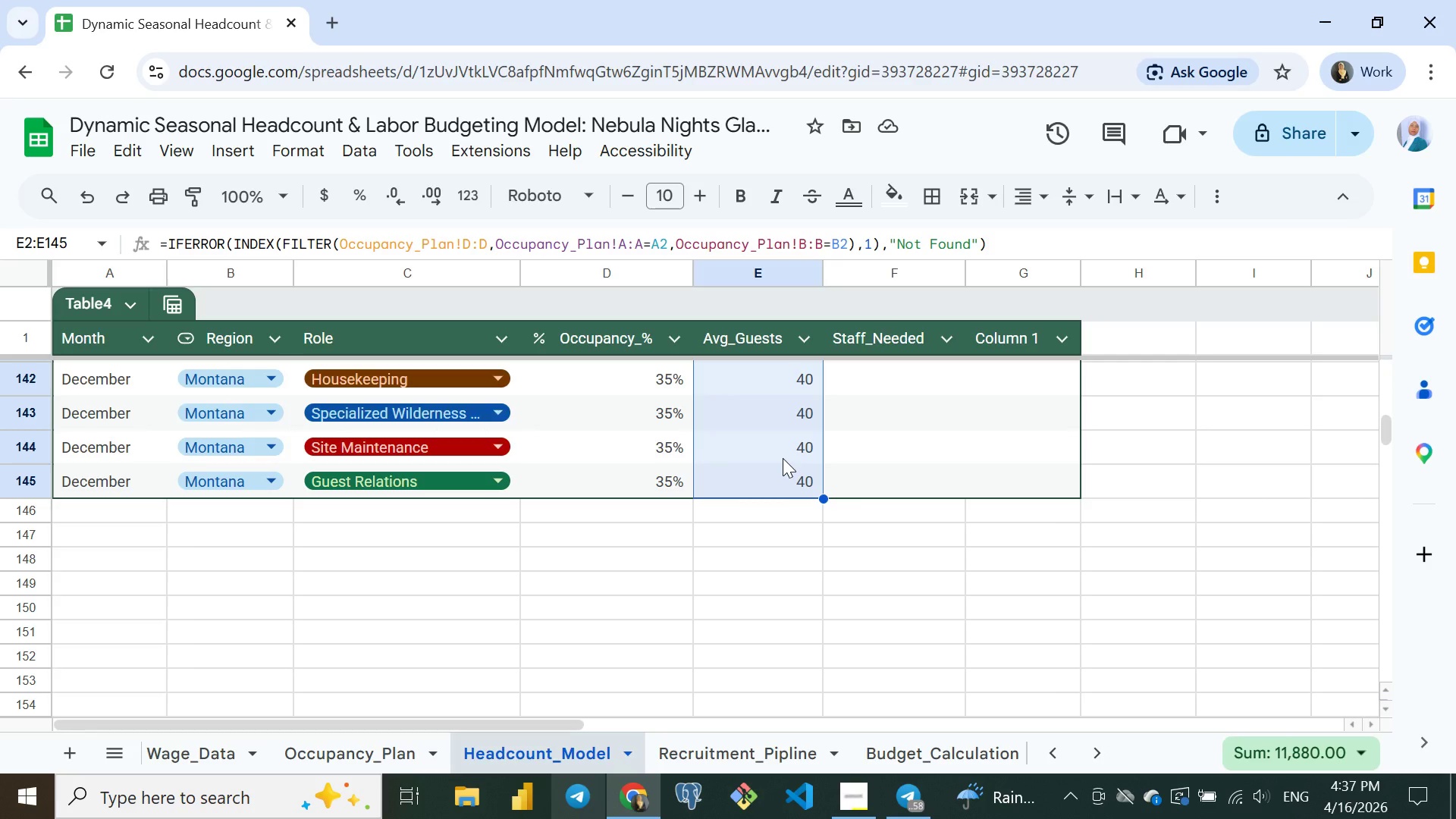 
left_click([902, 372])
 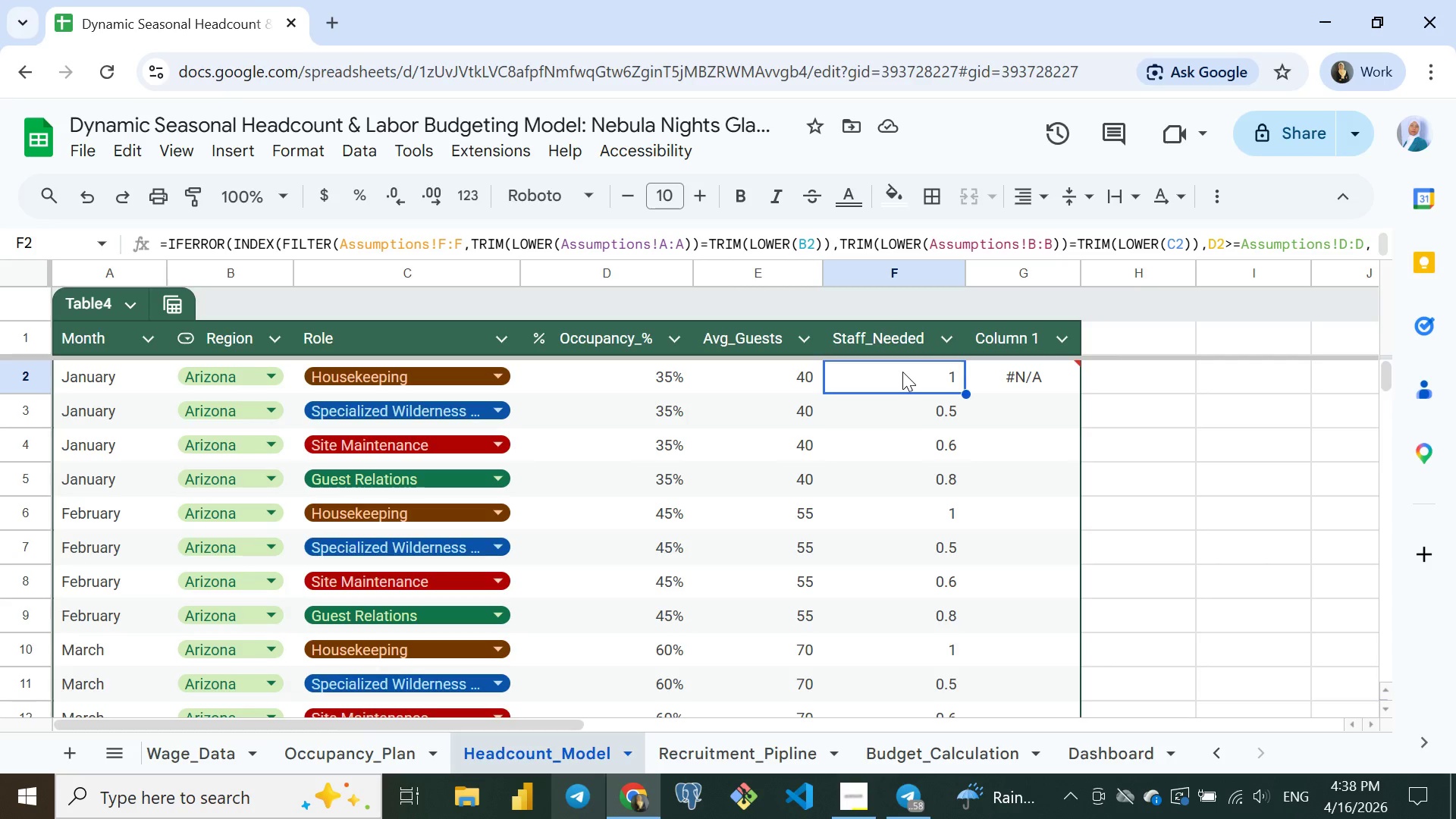 
wait(30.5)
 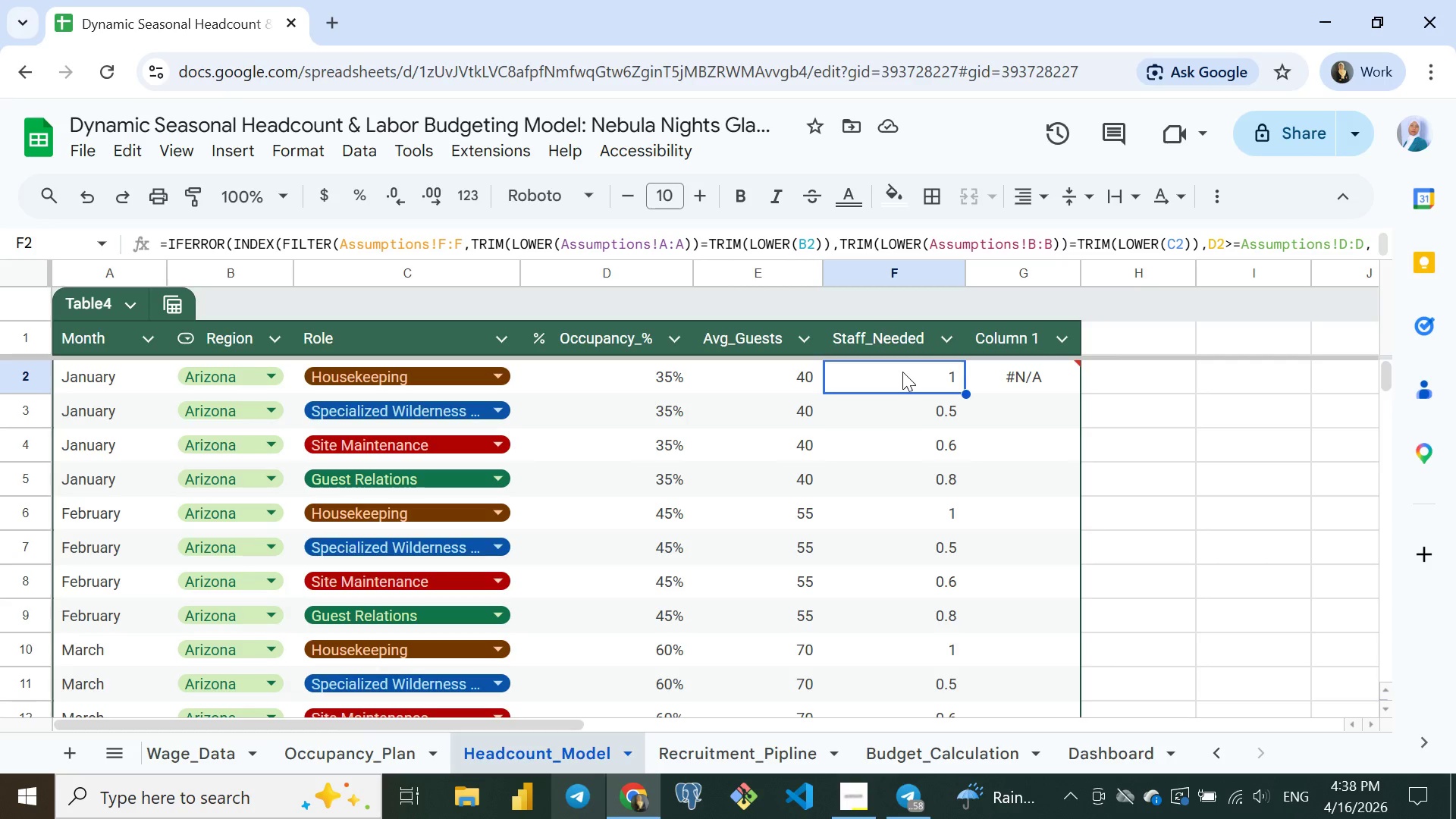 
left_click([1015, 243])
 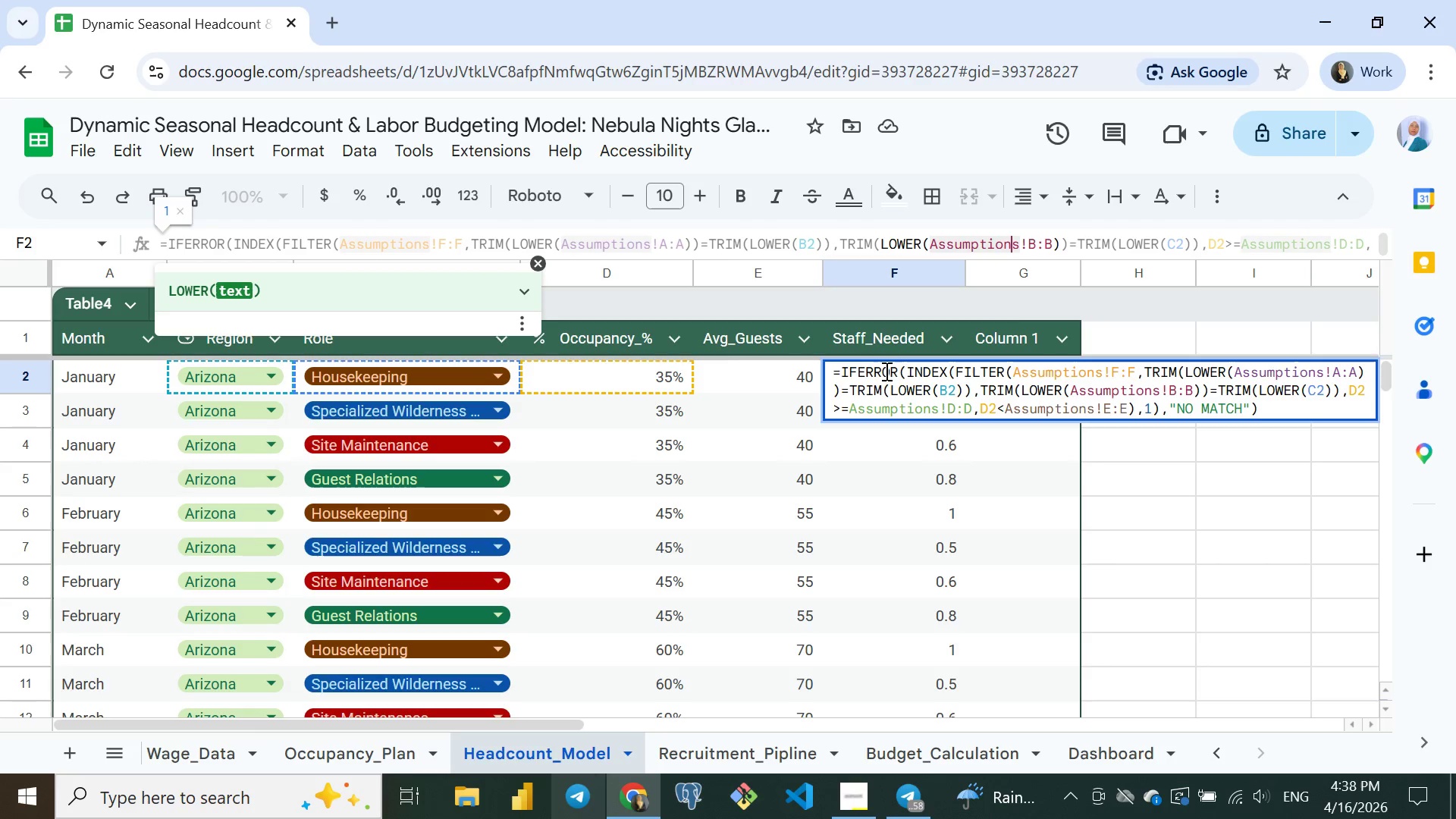 
wait(11.36)
 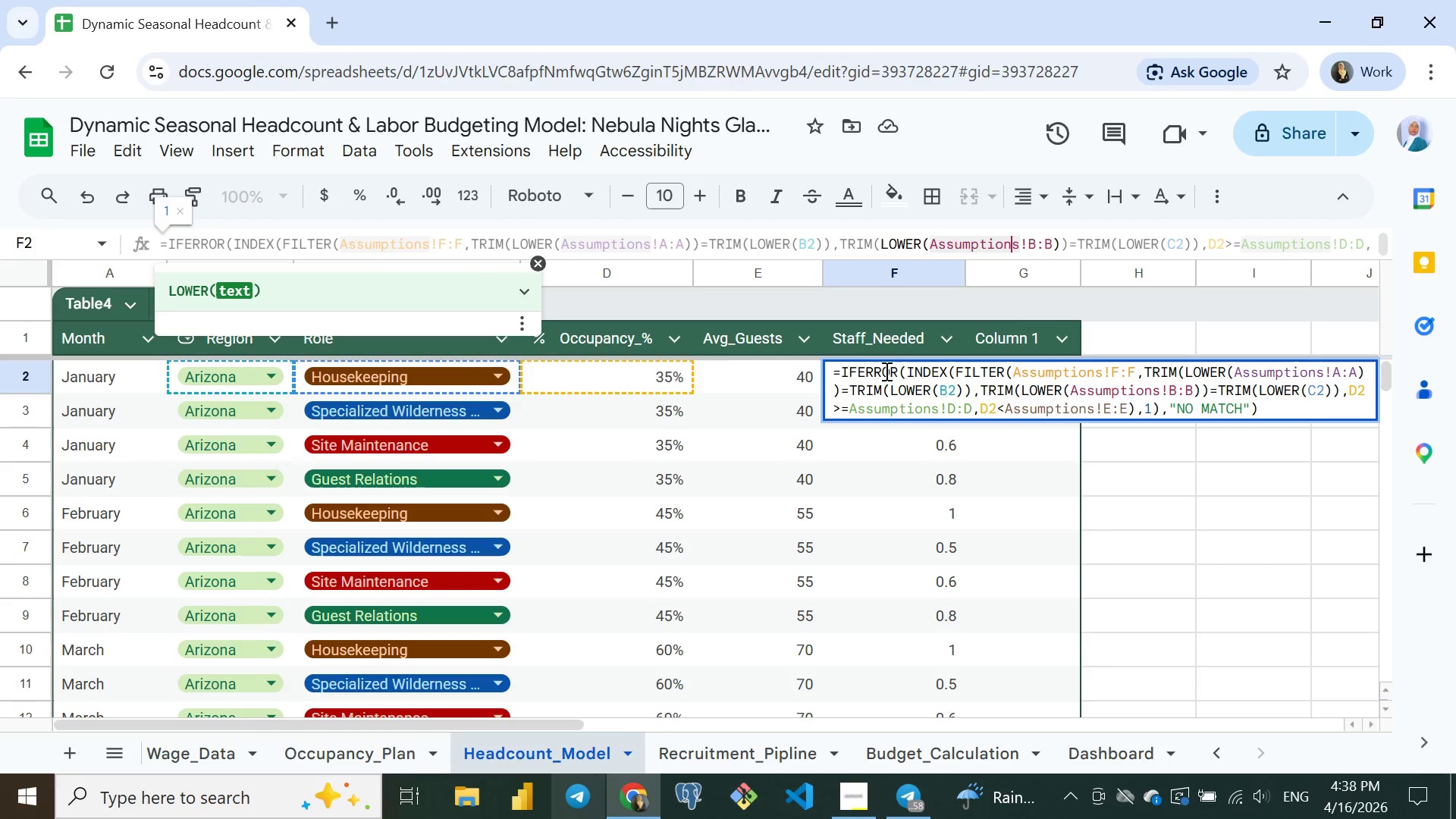 
double_click([868, 375])
 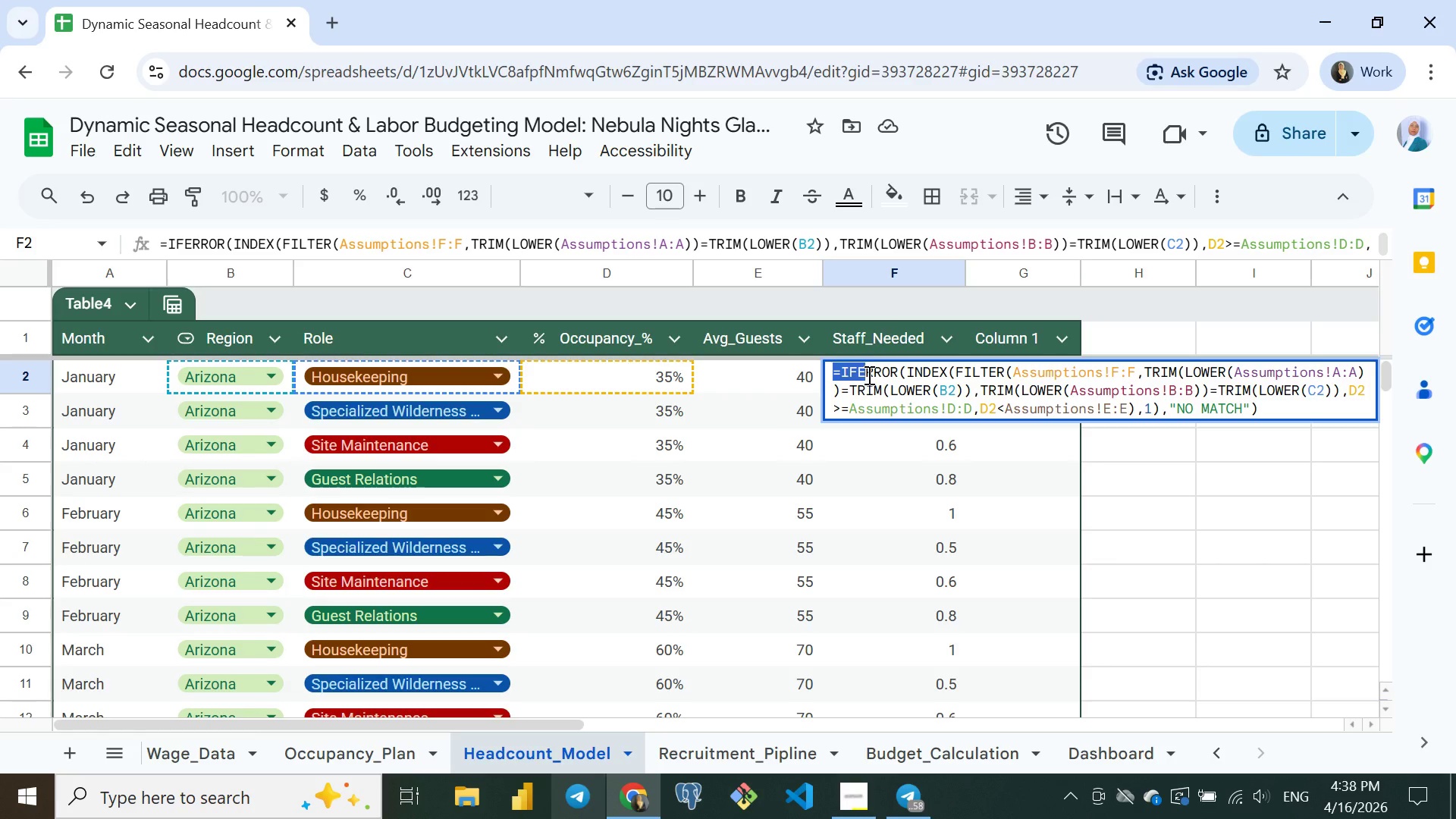 
triple_click([868, 375])
 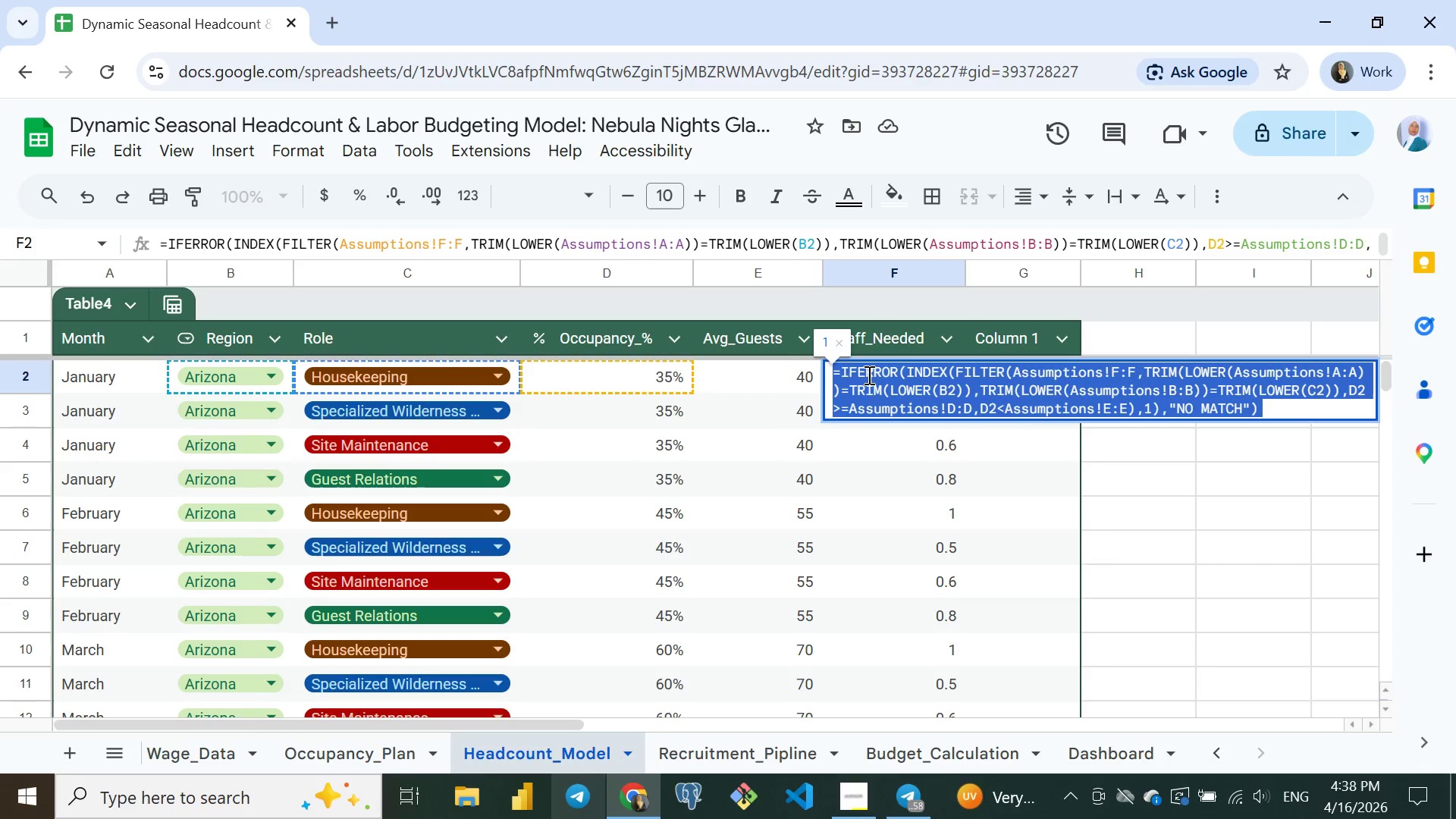 
key(Control+A)
 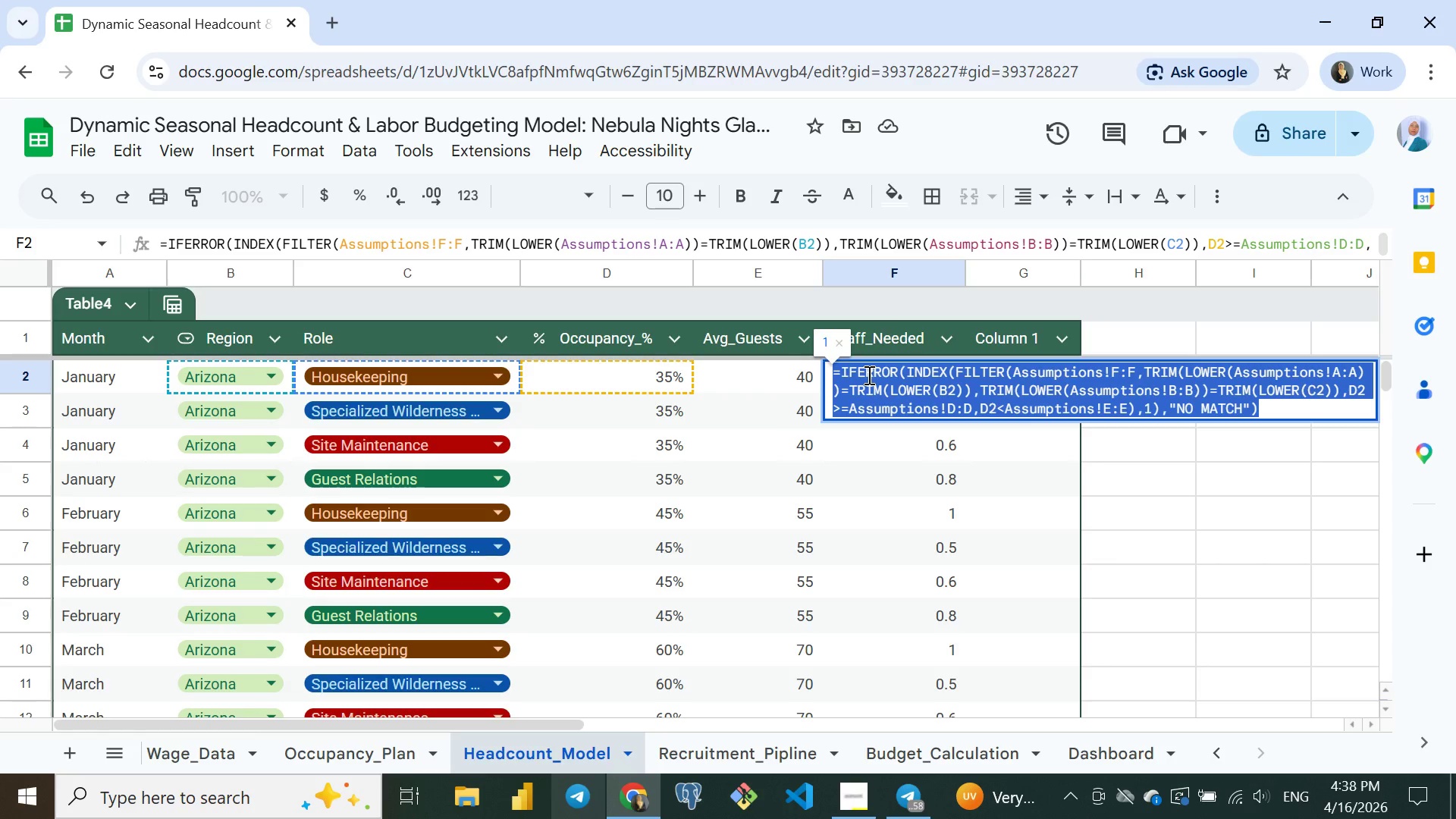 
key(Control+C)
 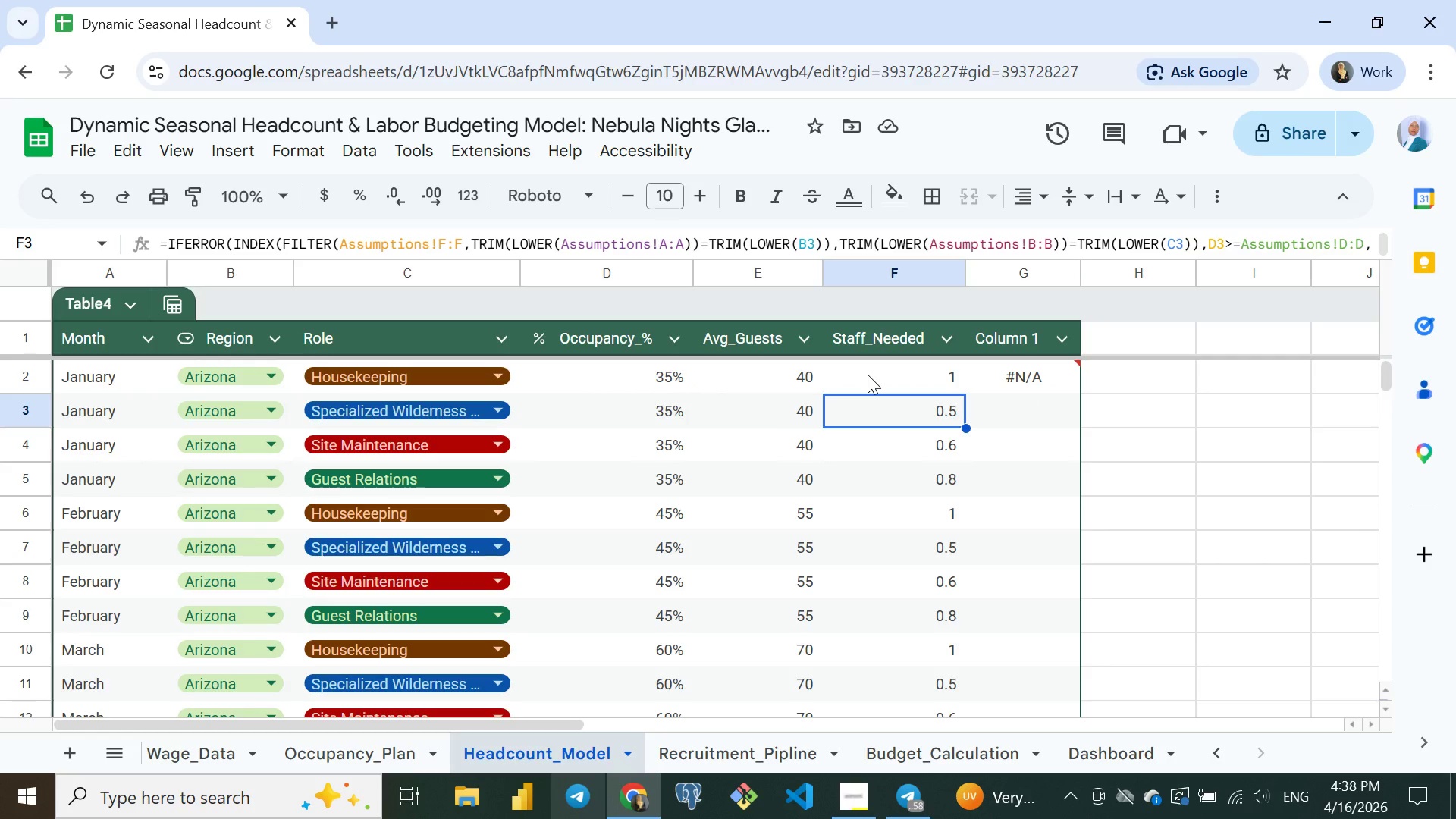 
key(Enter)
 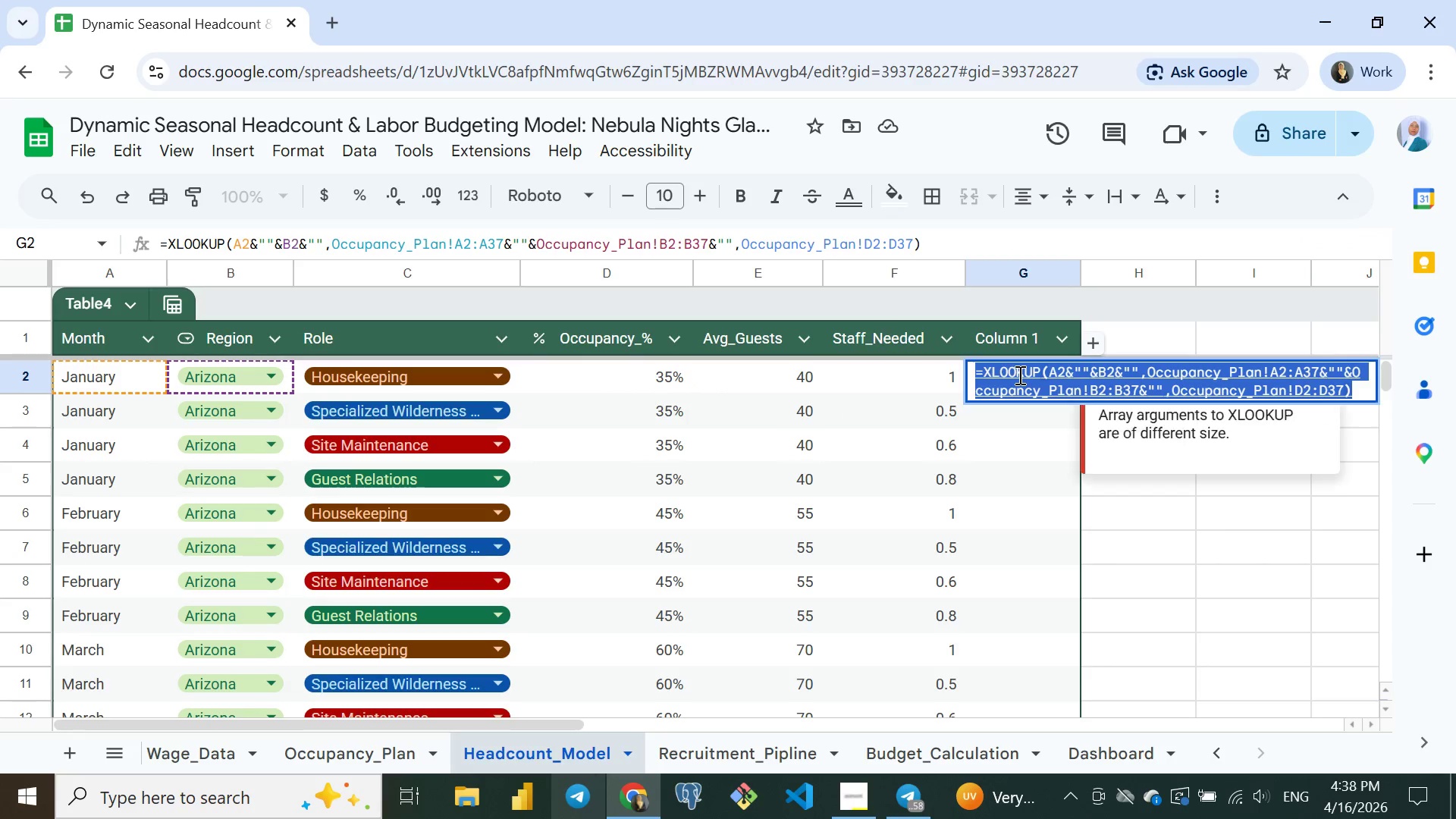 
double_click([1018, 375])
 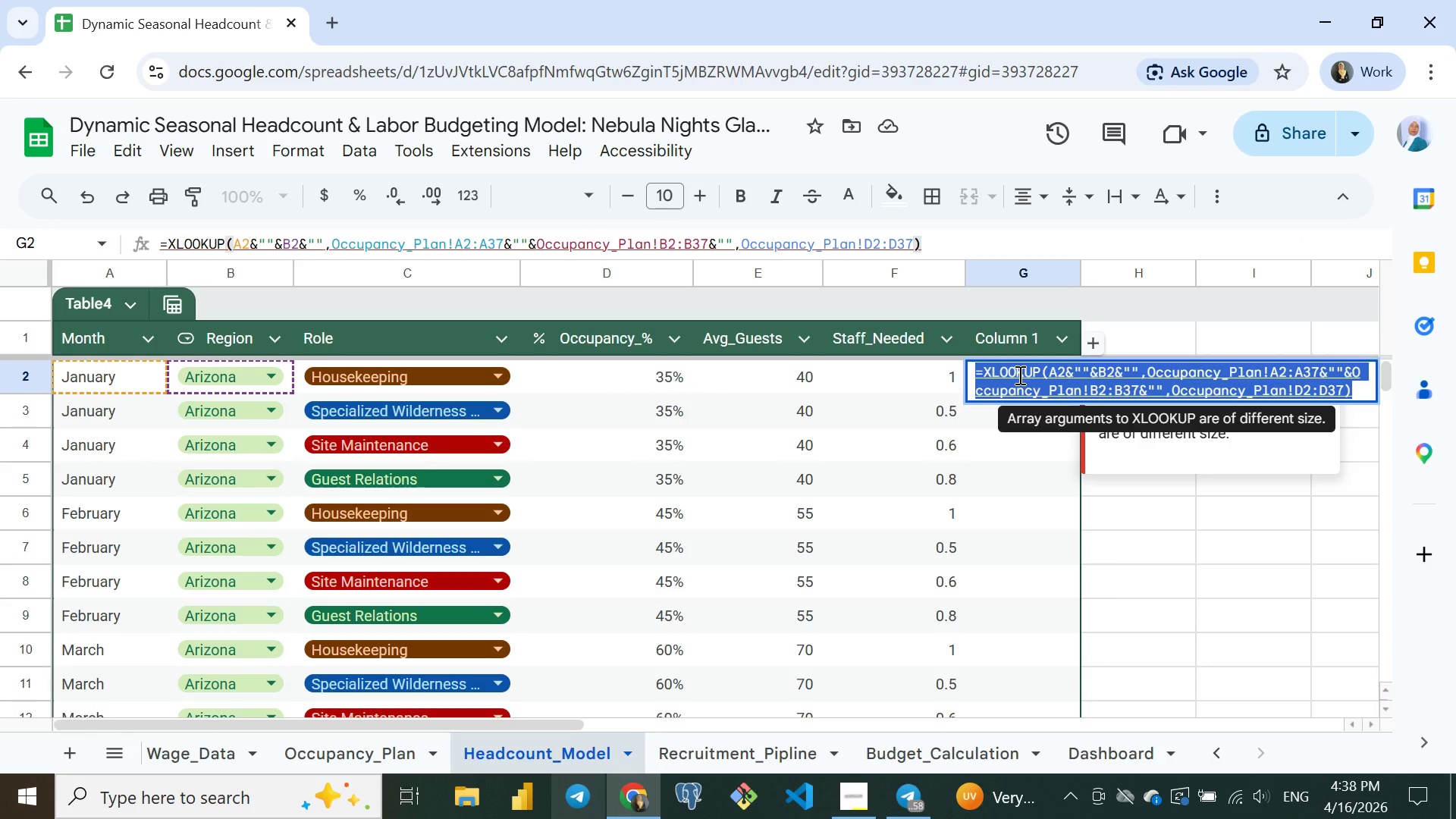 
triple_click([1018, 375])
 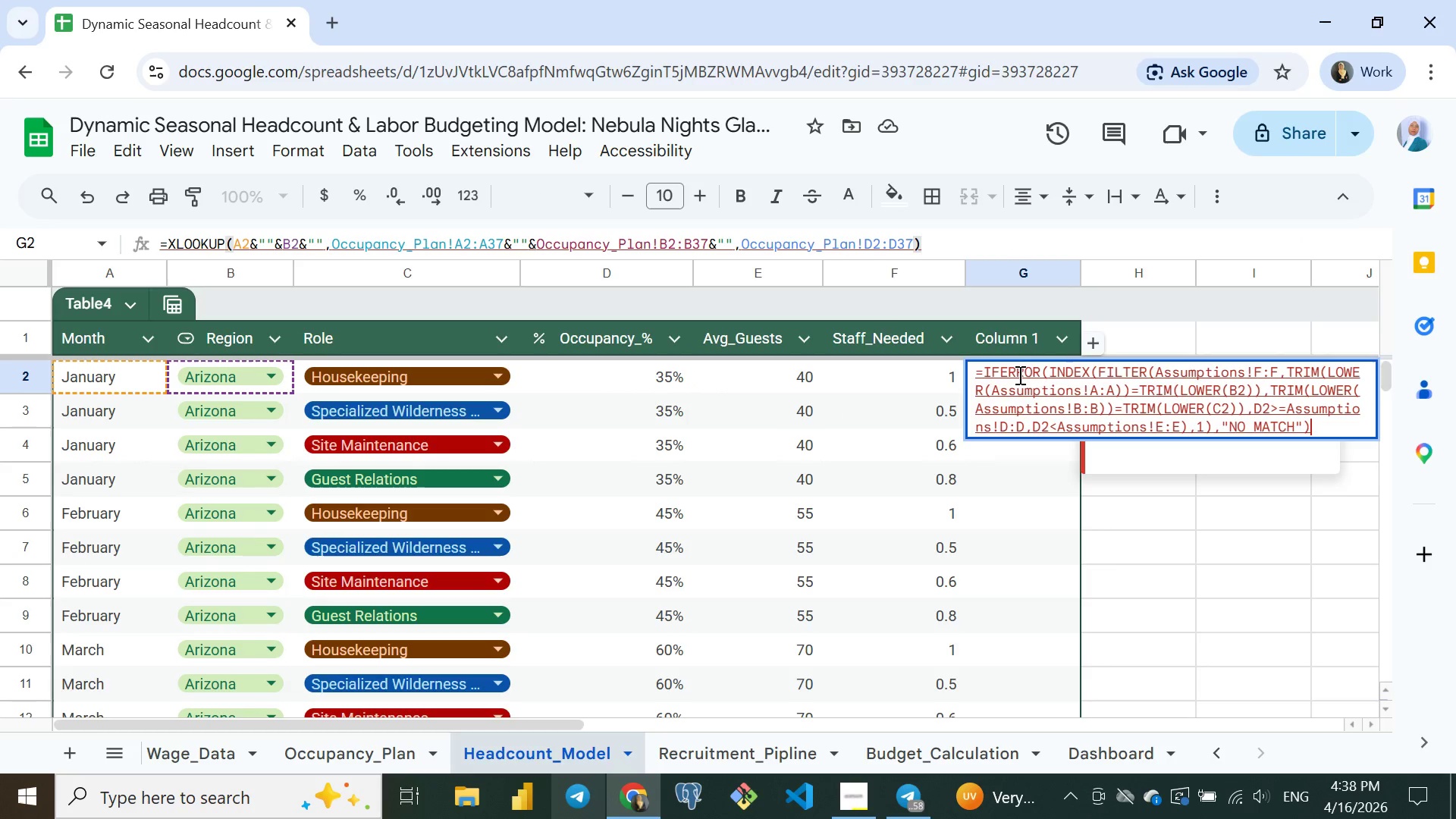 
key(Control+V)
 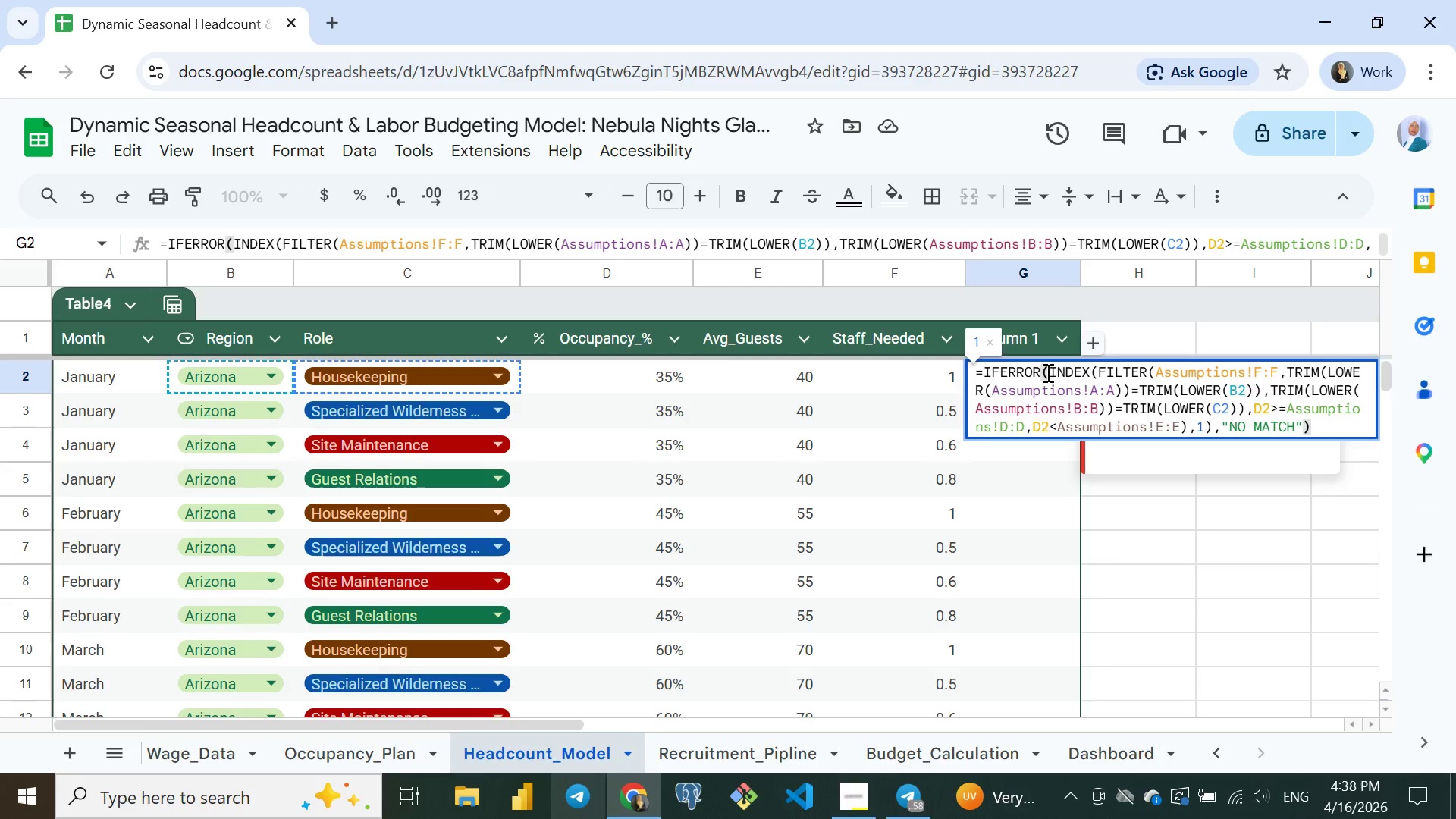 
left_click([1051, 372])
 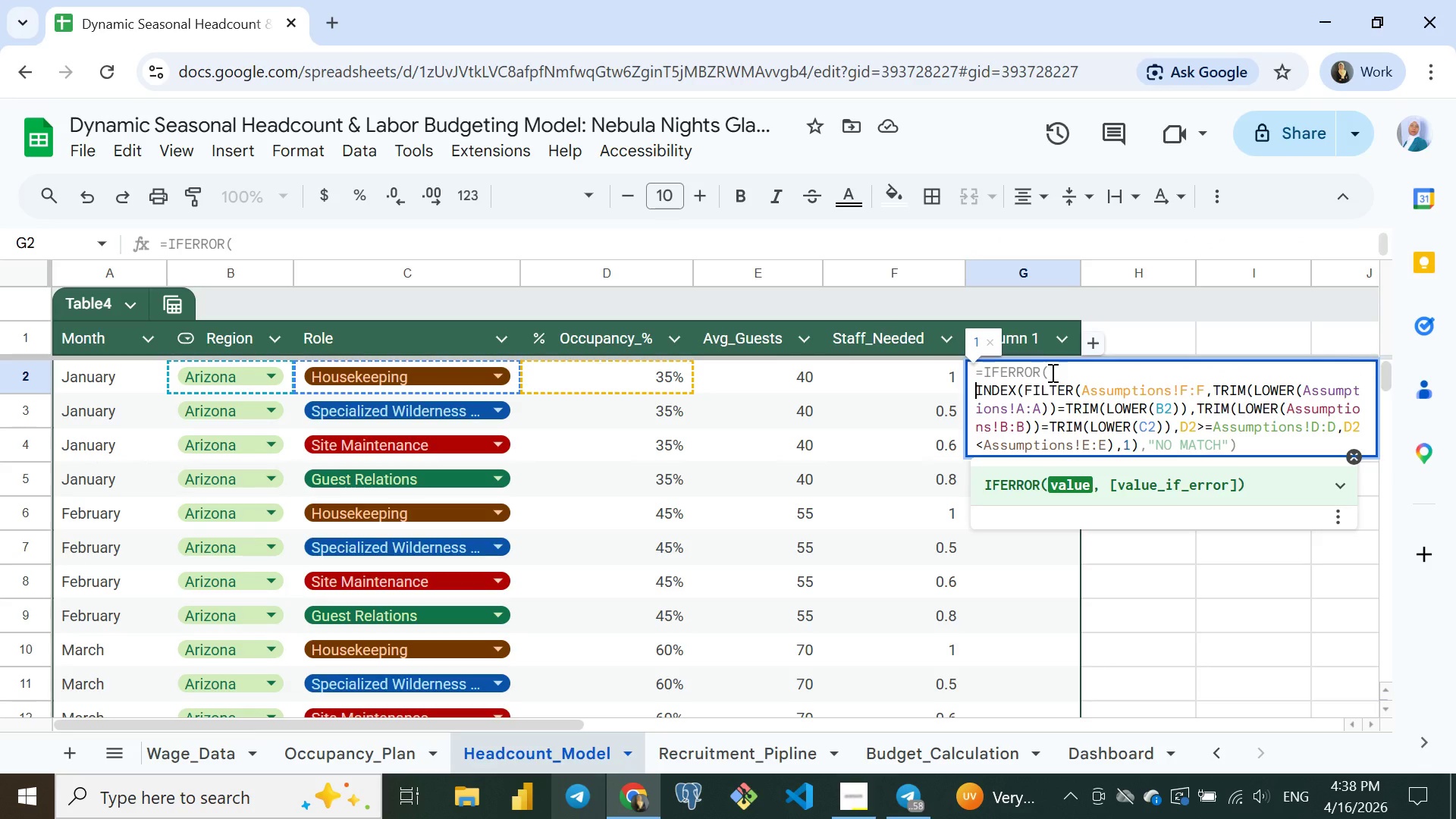 
key(Space)
 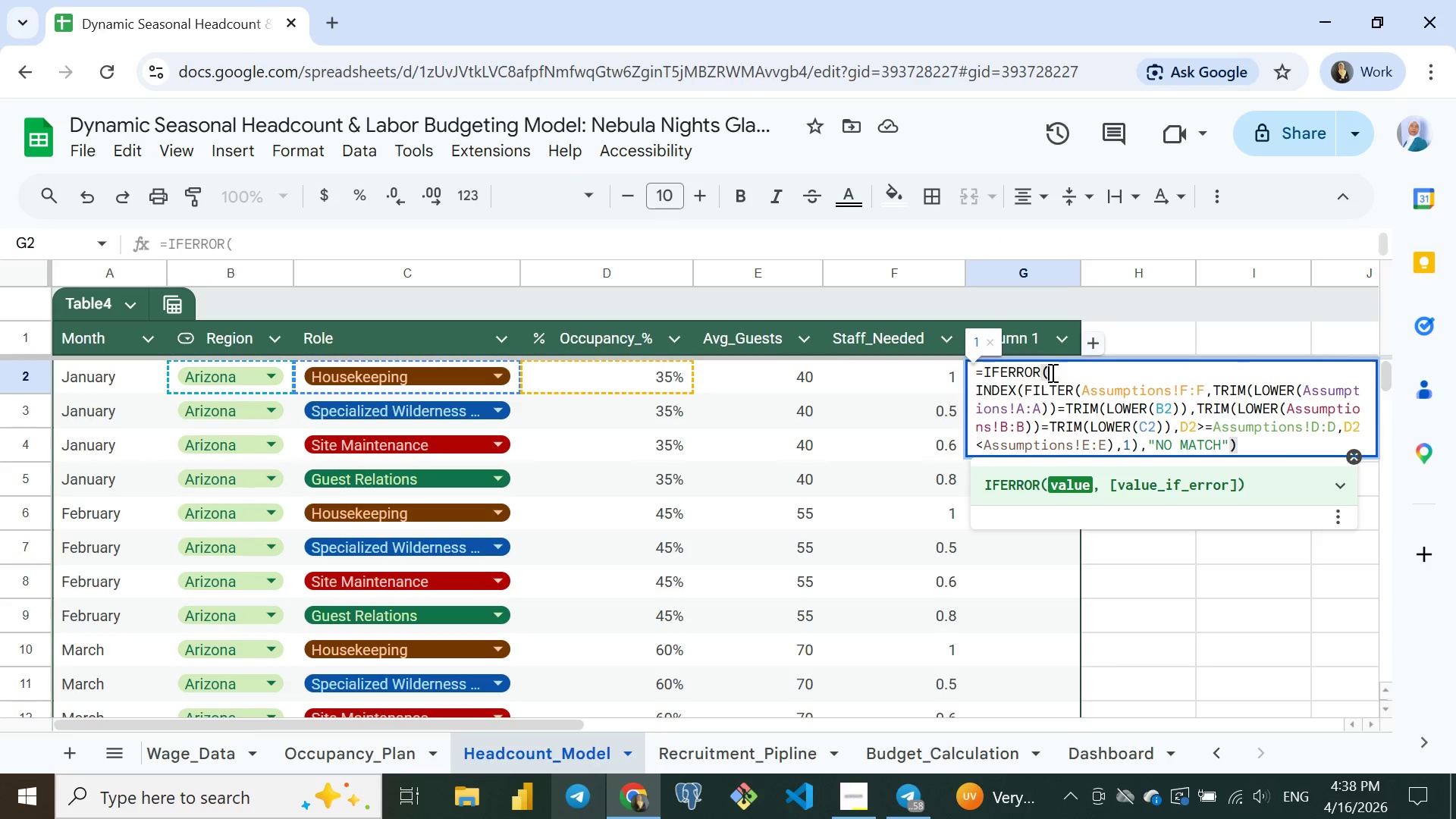 
left_click([1051, 372])
 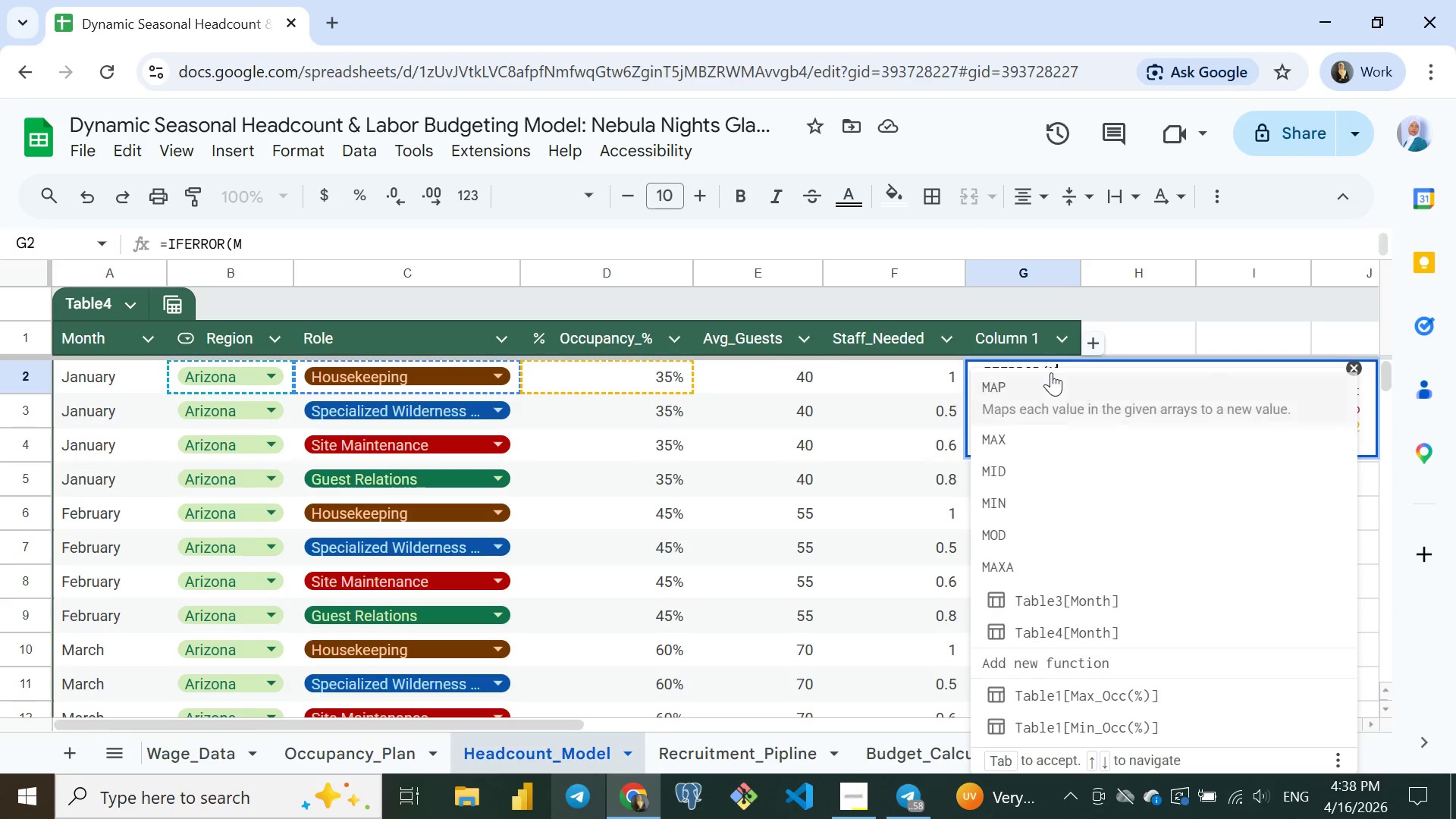 
type(MAX)
 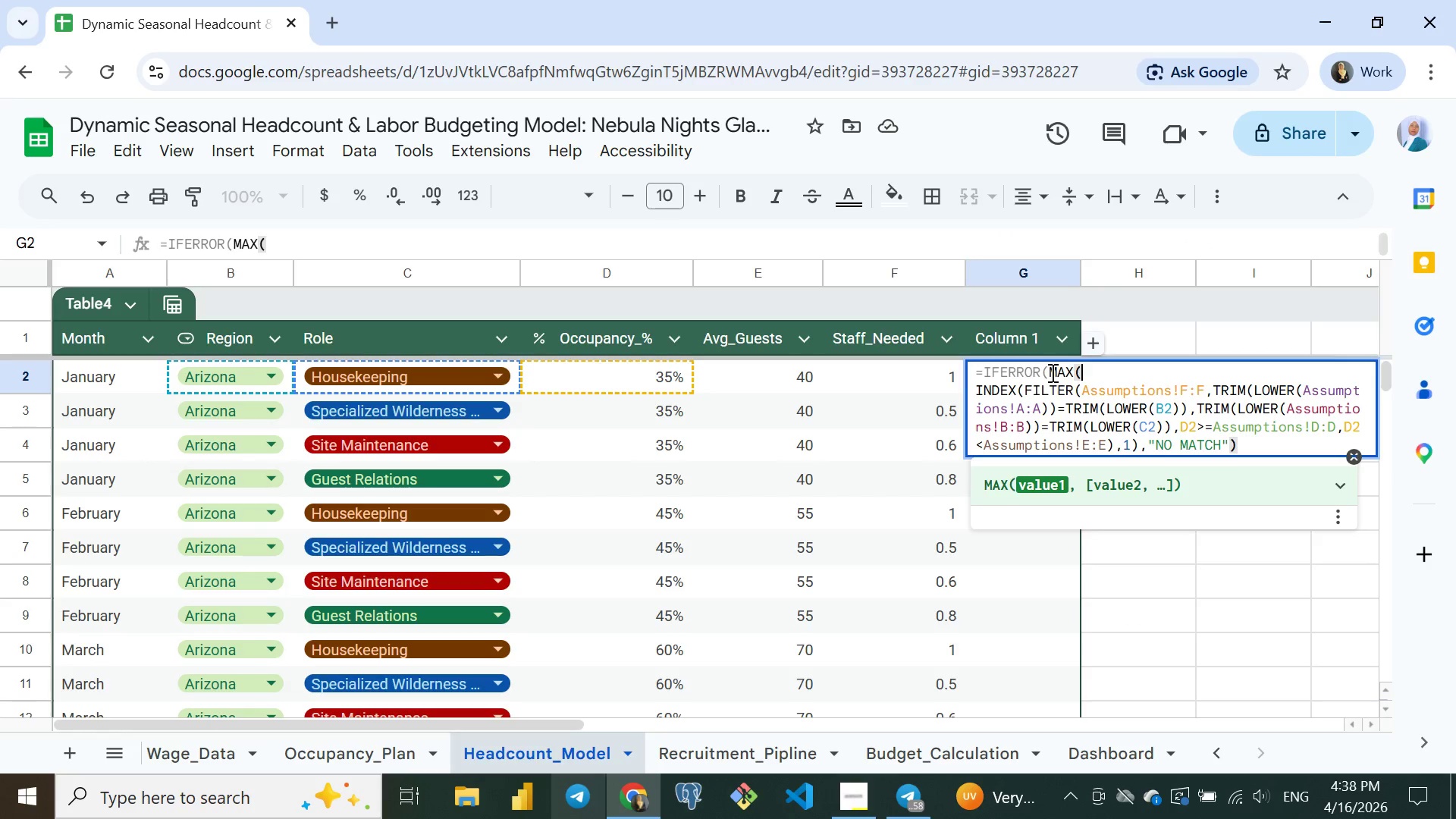 
key(Enter)
 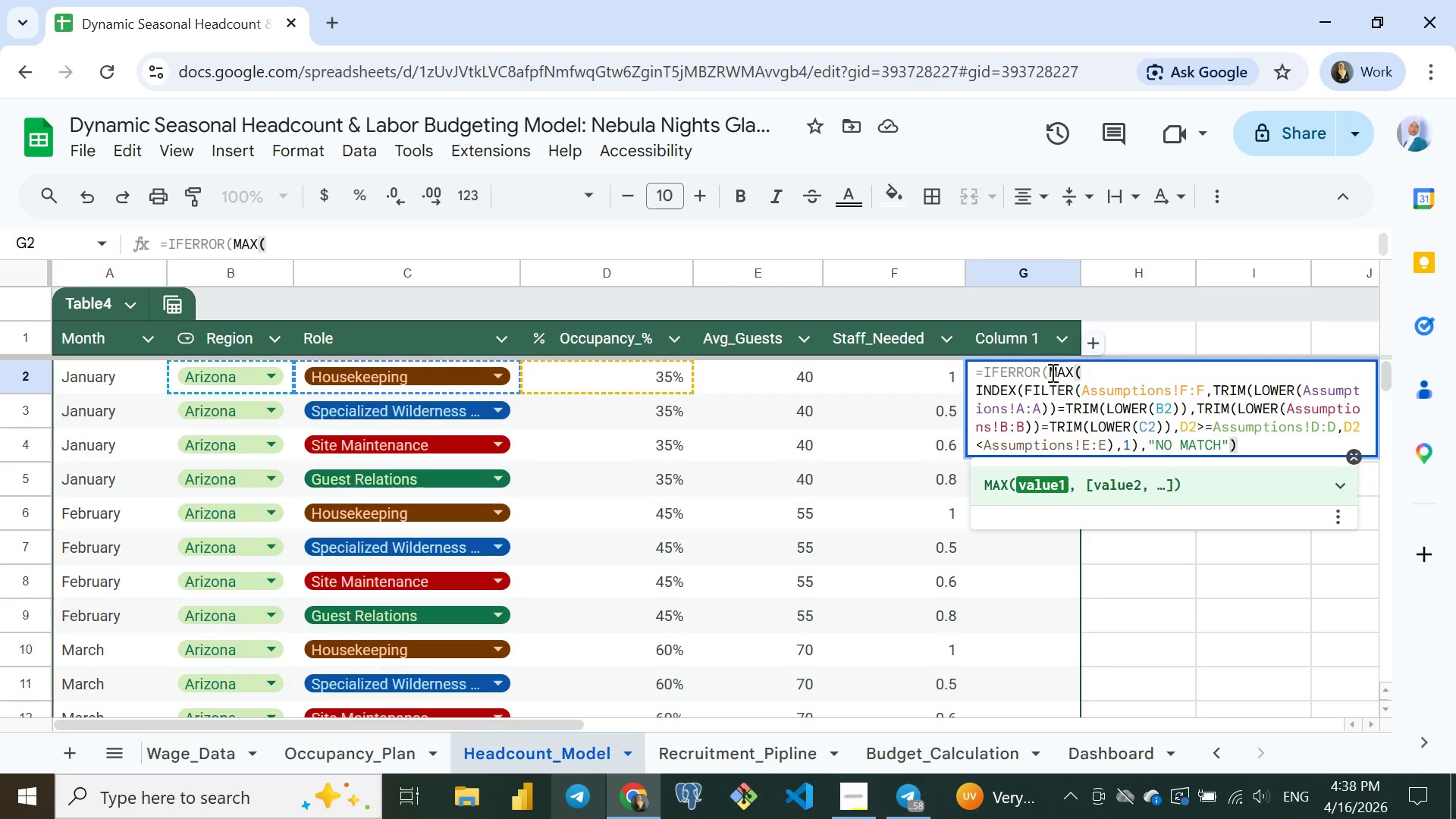 
key(1)
 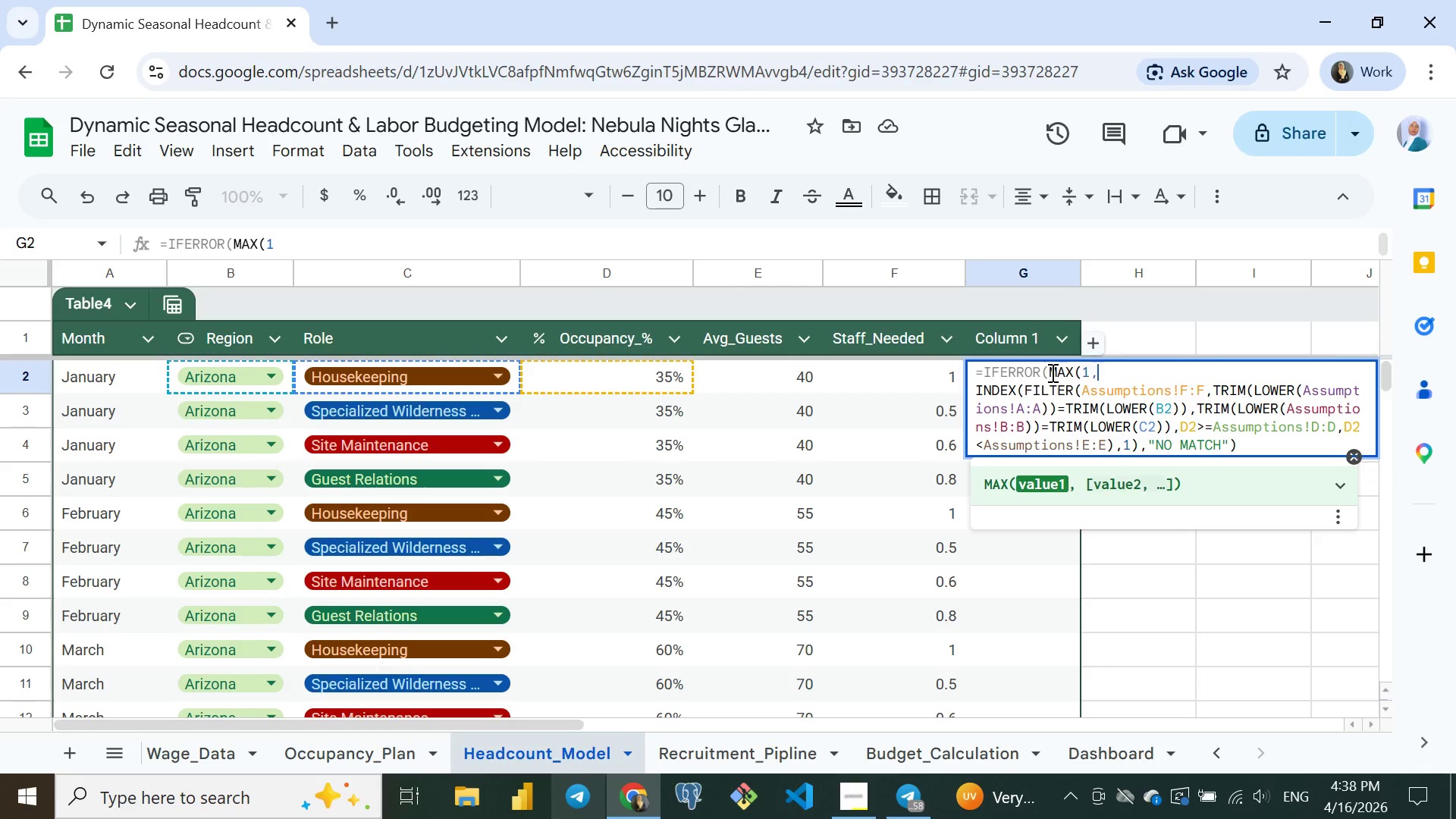 
key(Comma)
 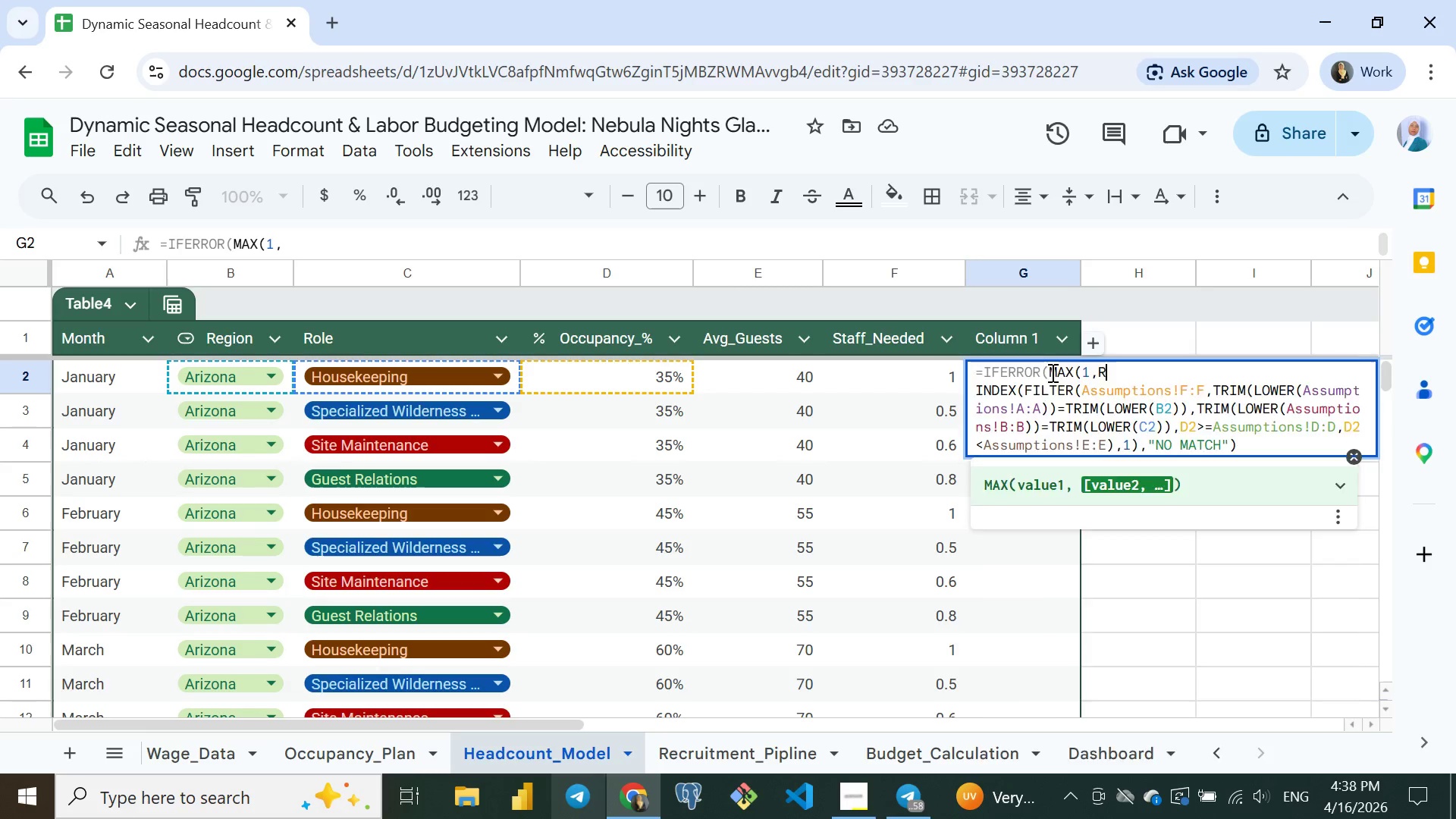 
type(ROU)
 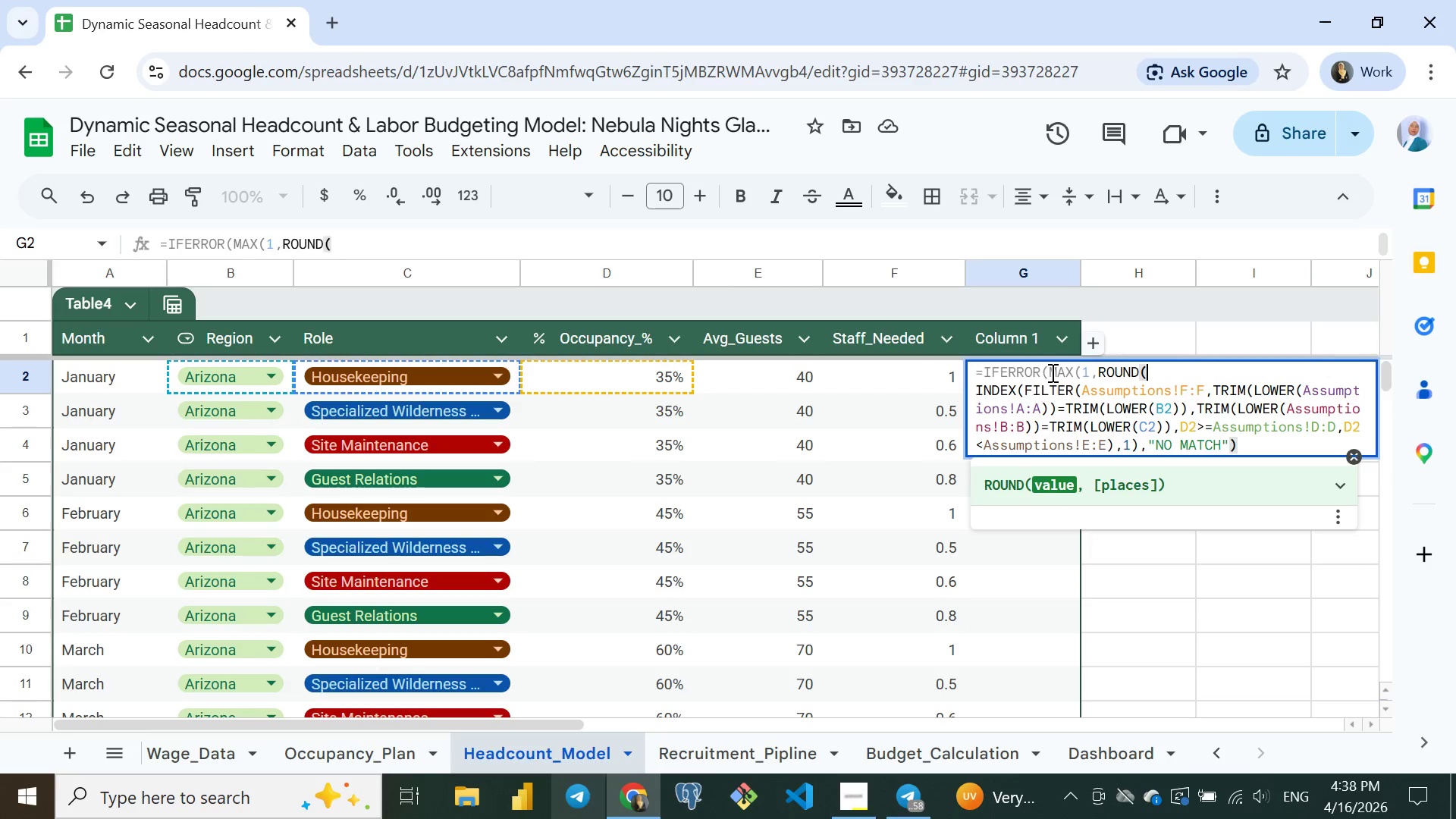 
key(Enter)
 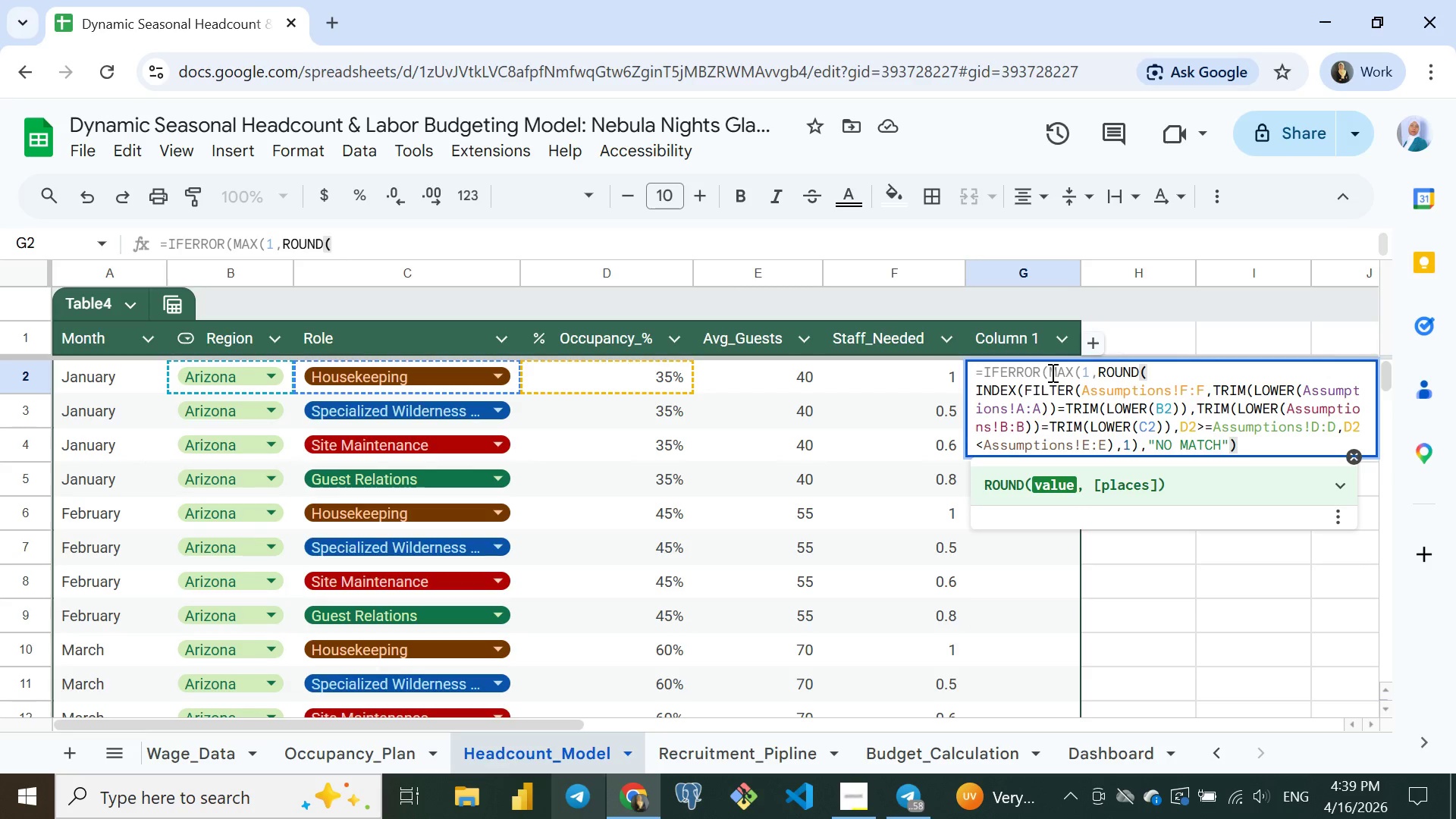 
type(E2/)
 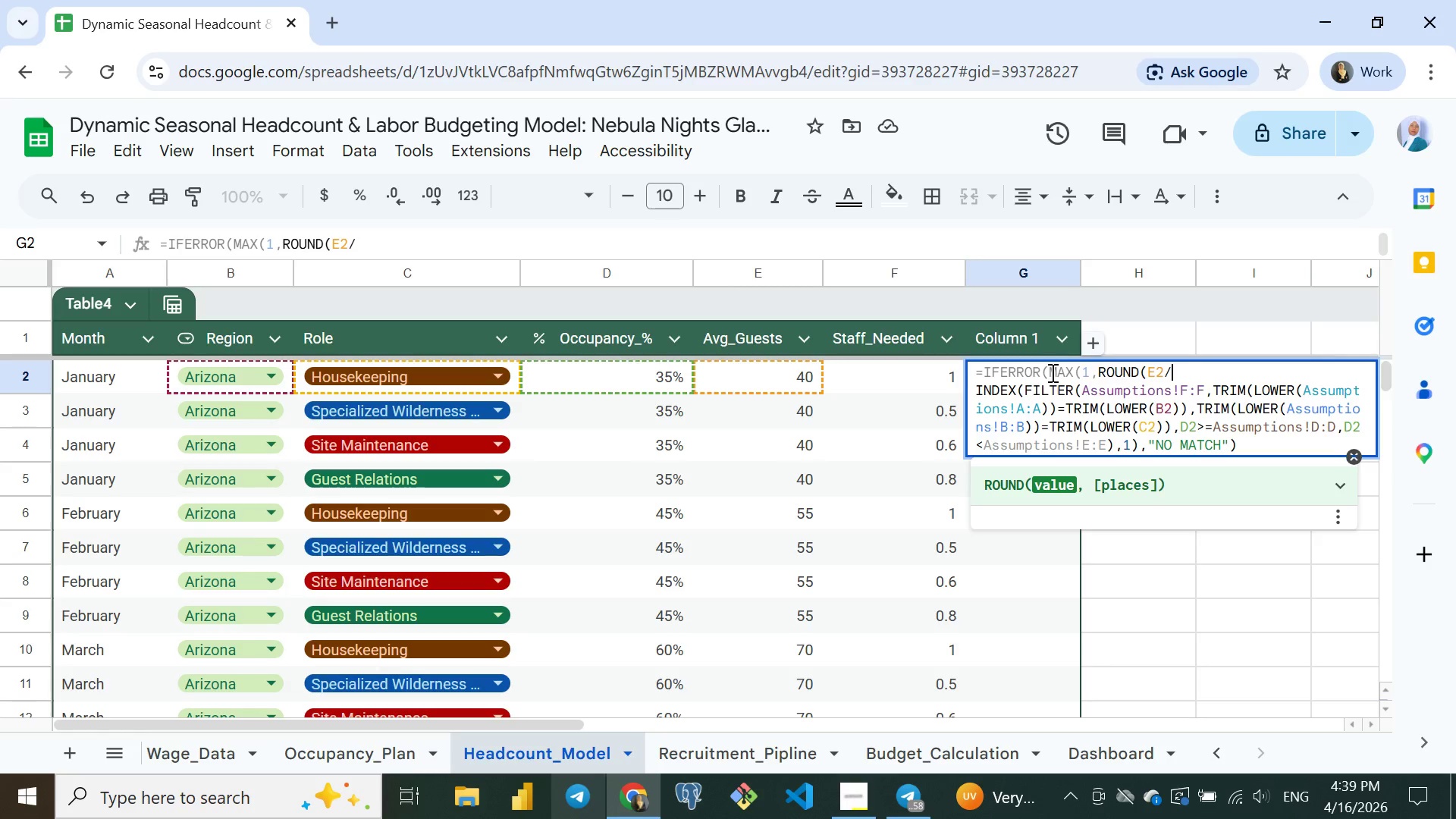 
type(10)*)
 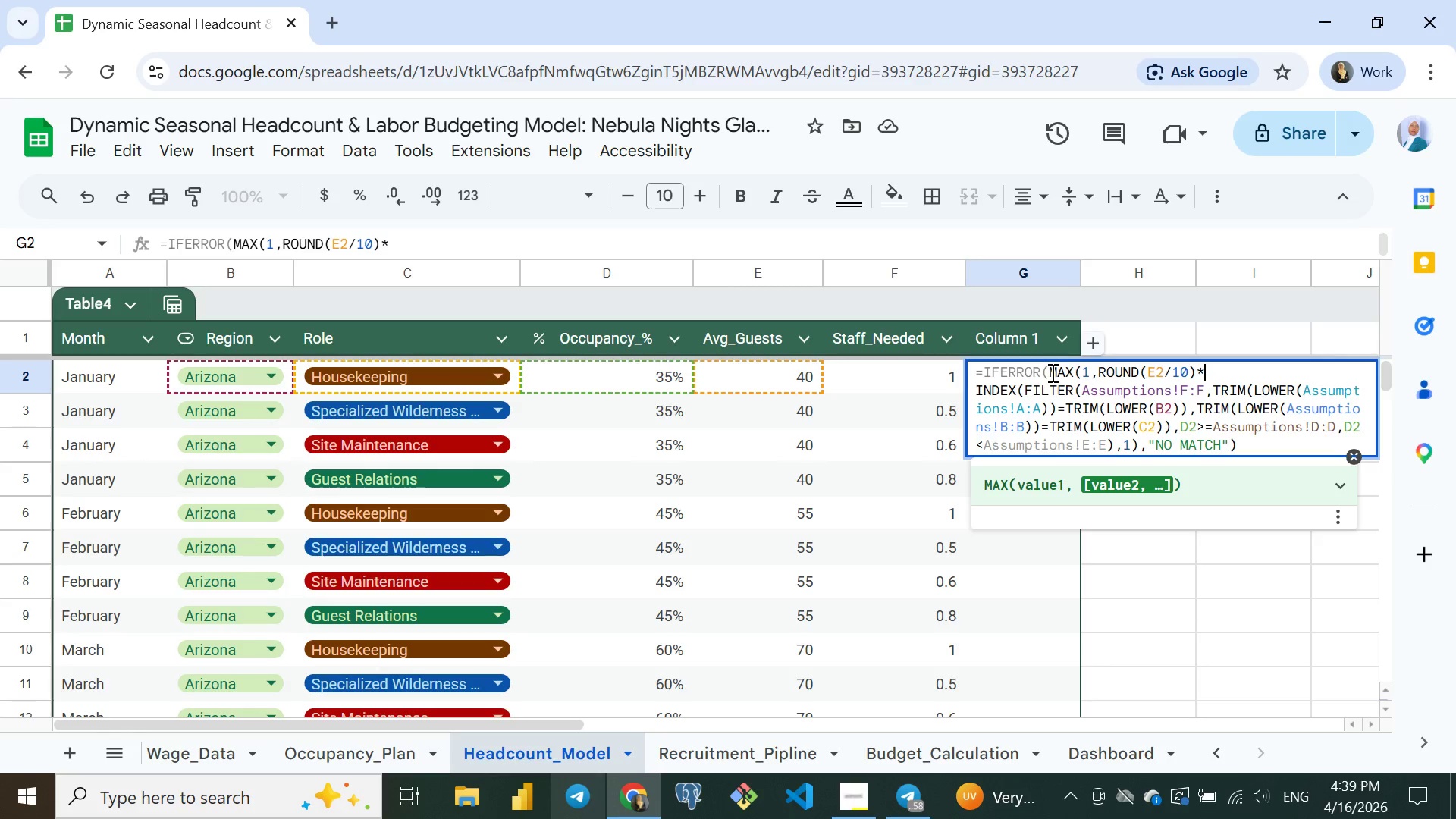 
wait(5.12)
 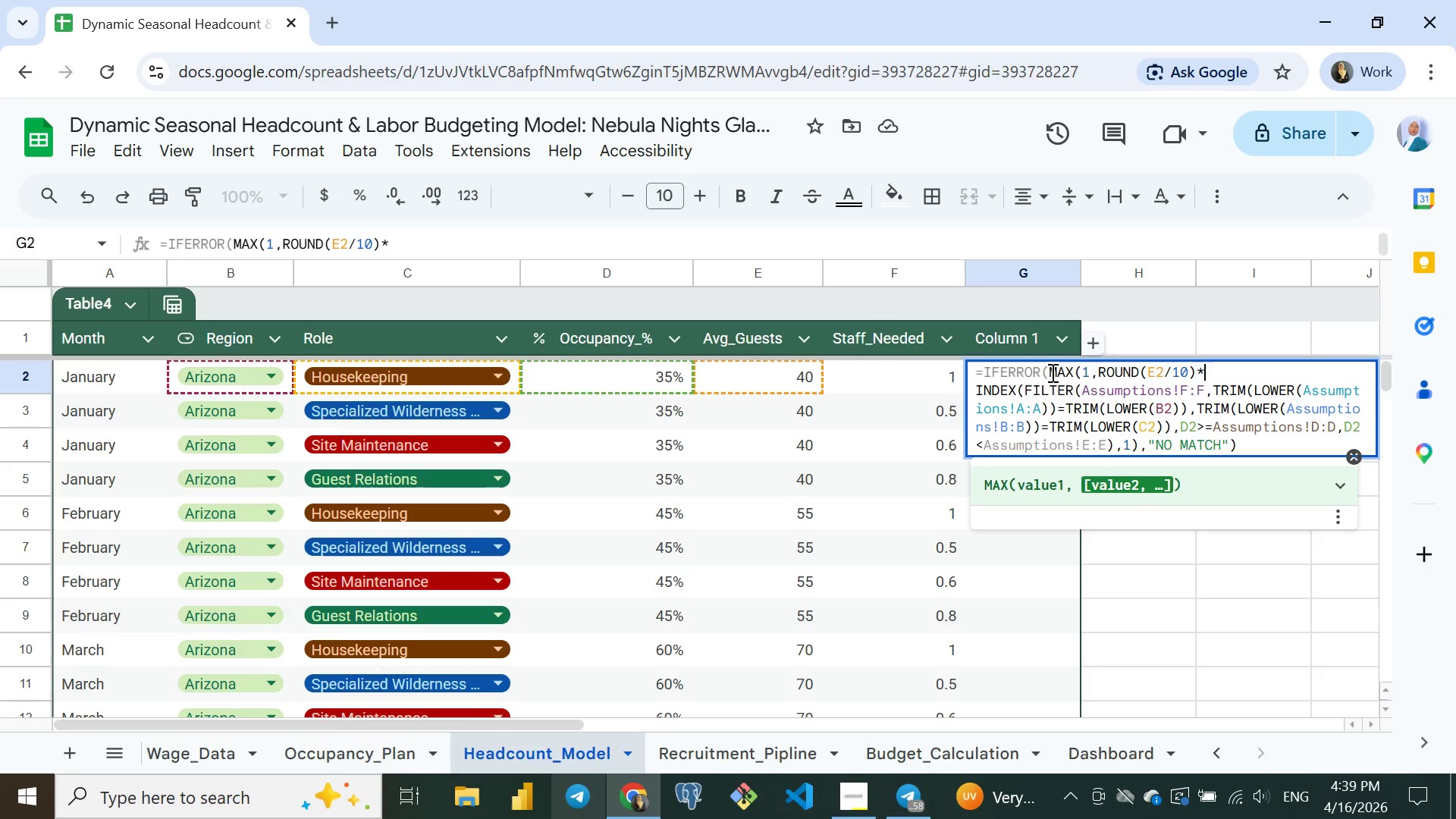 
type(IND)
 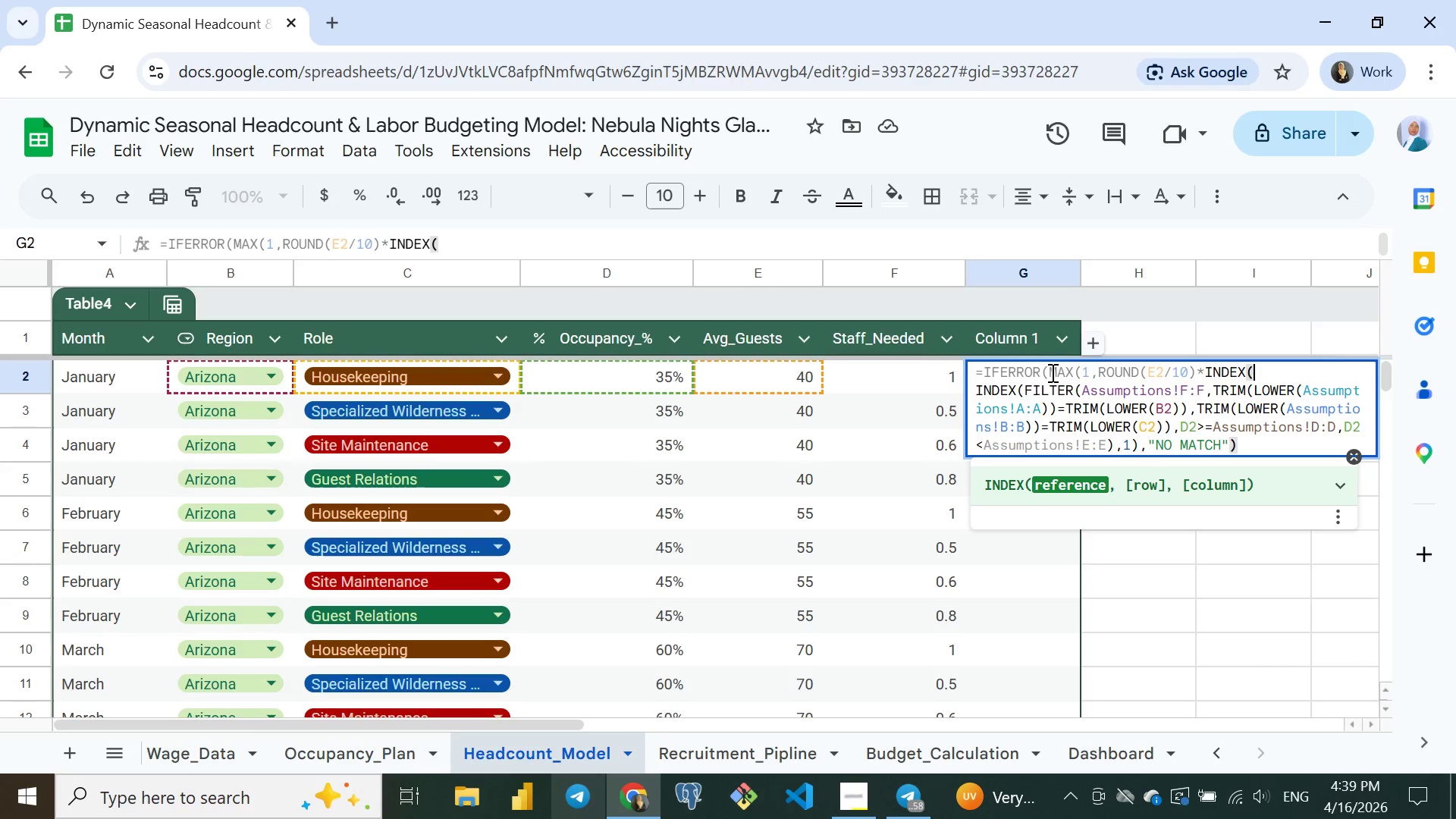 
key(Enter)
 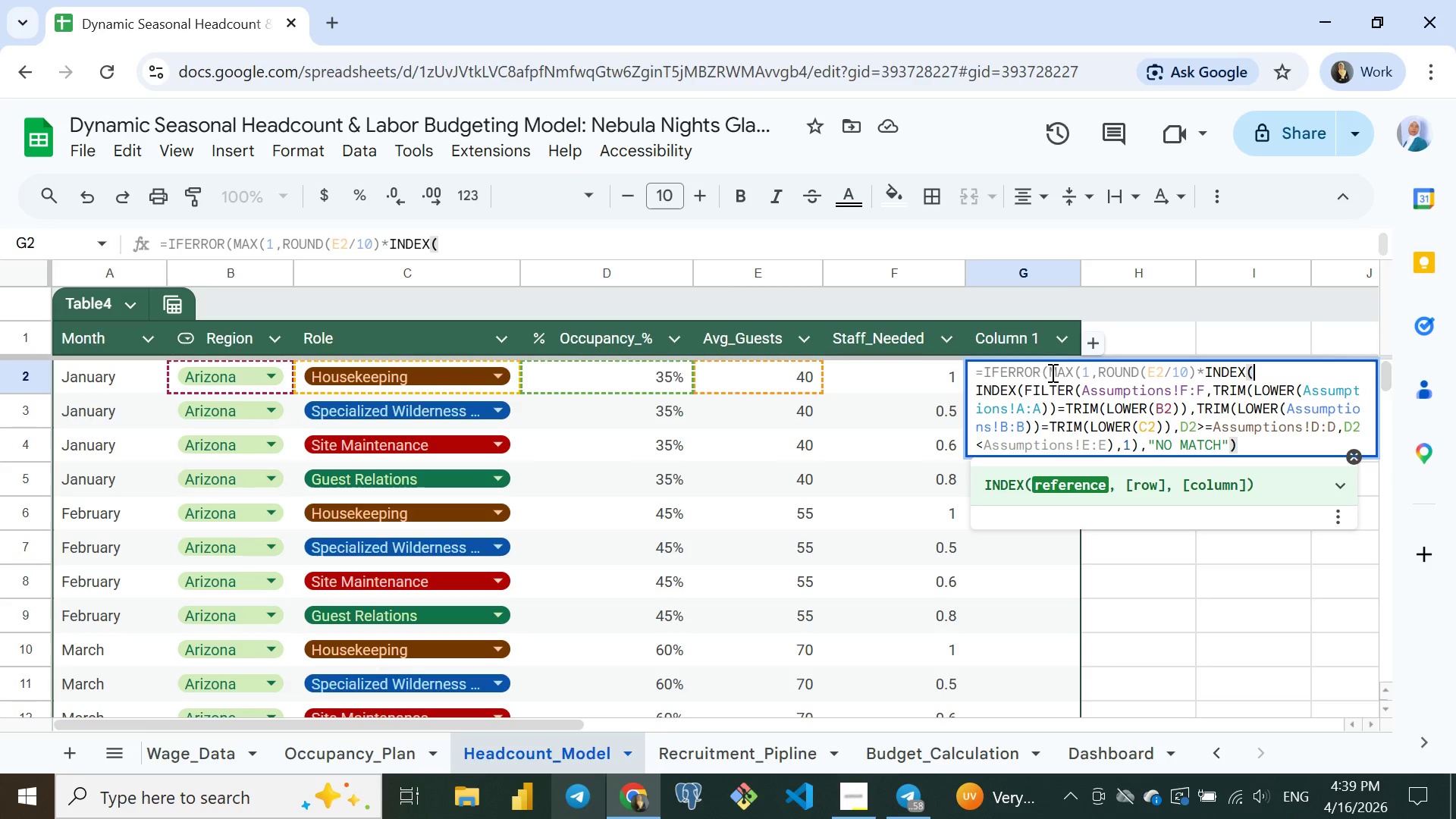 
wait(8.78)
 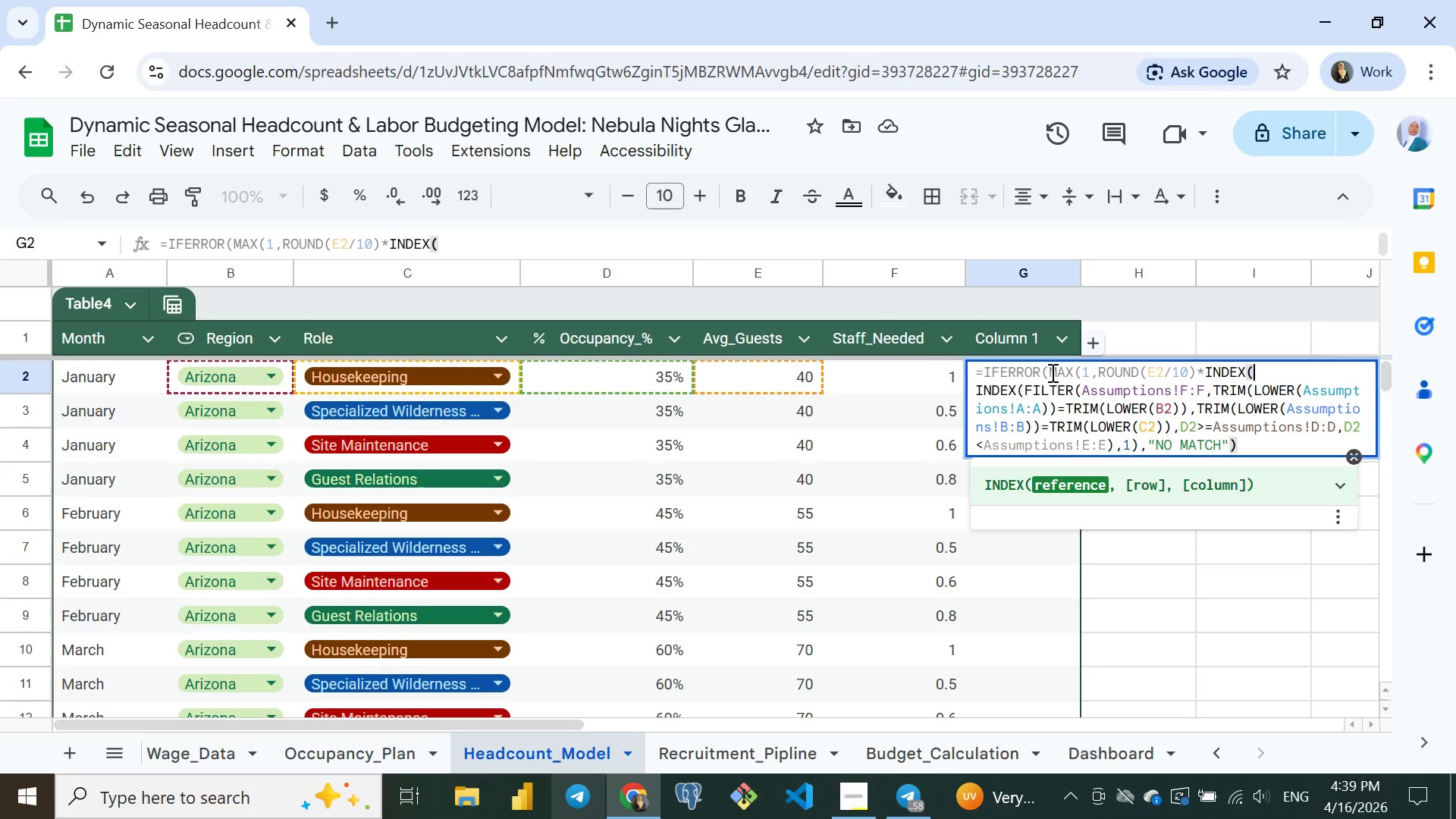 
key(Backspace)
 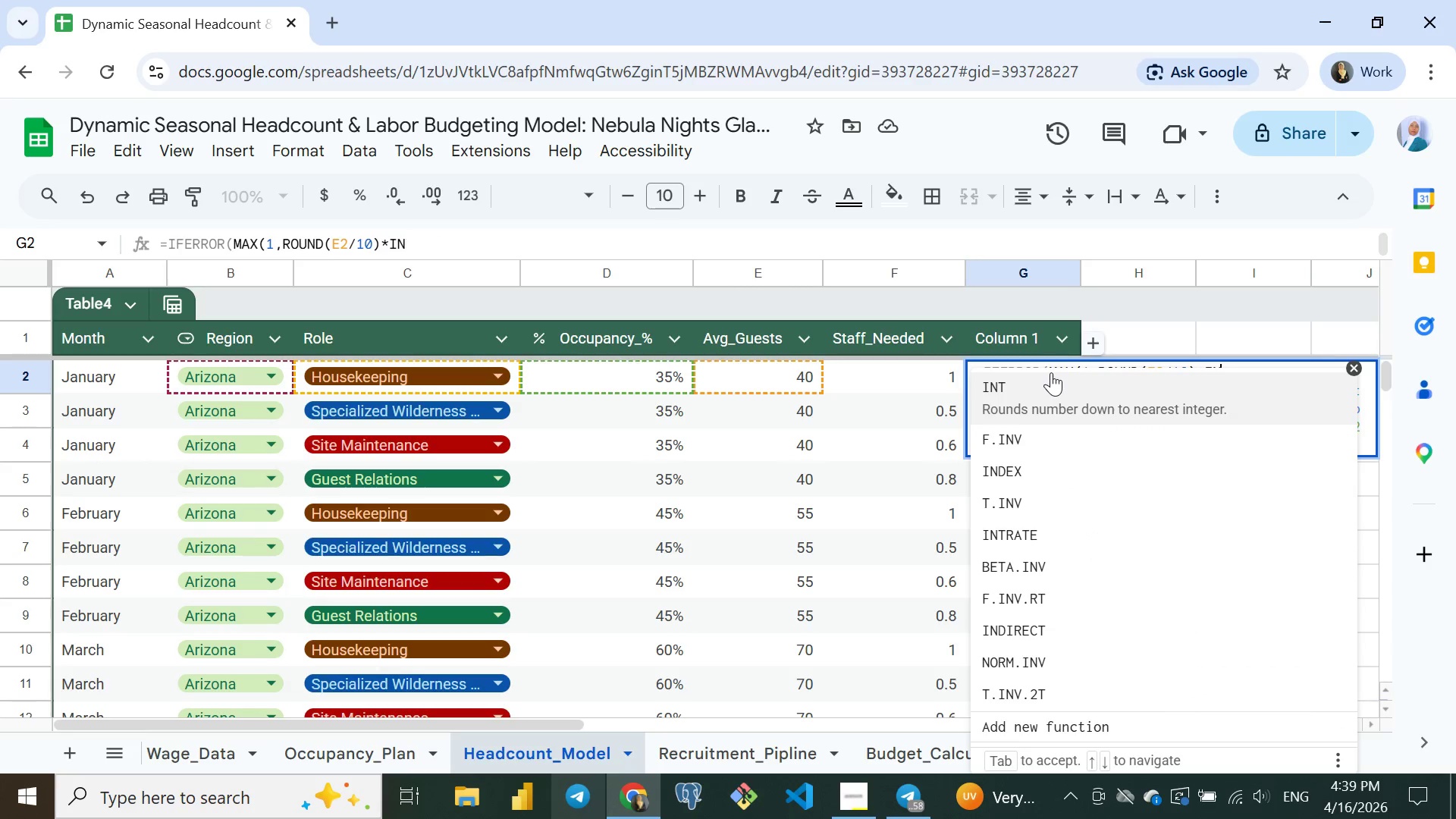 
key(Backspace)
 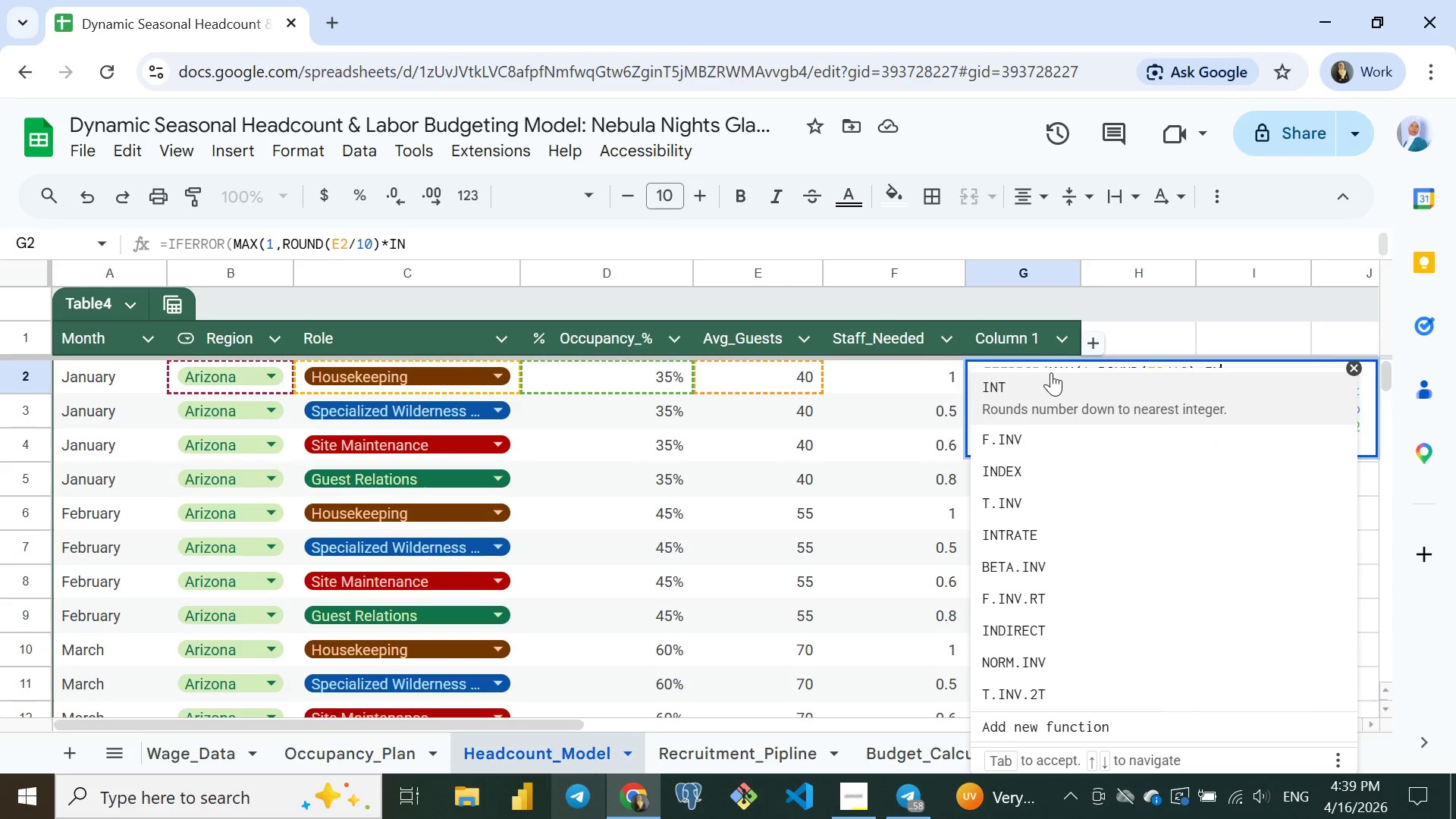 
key(Backspace)
 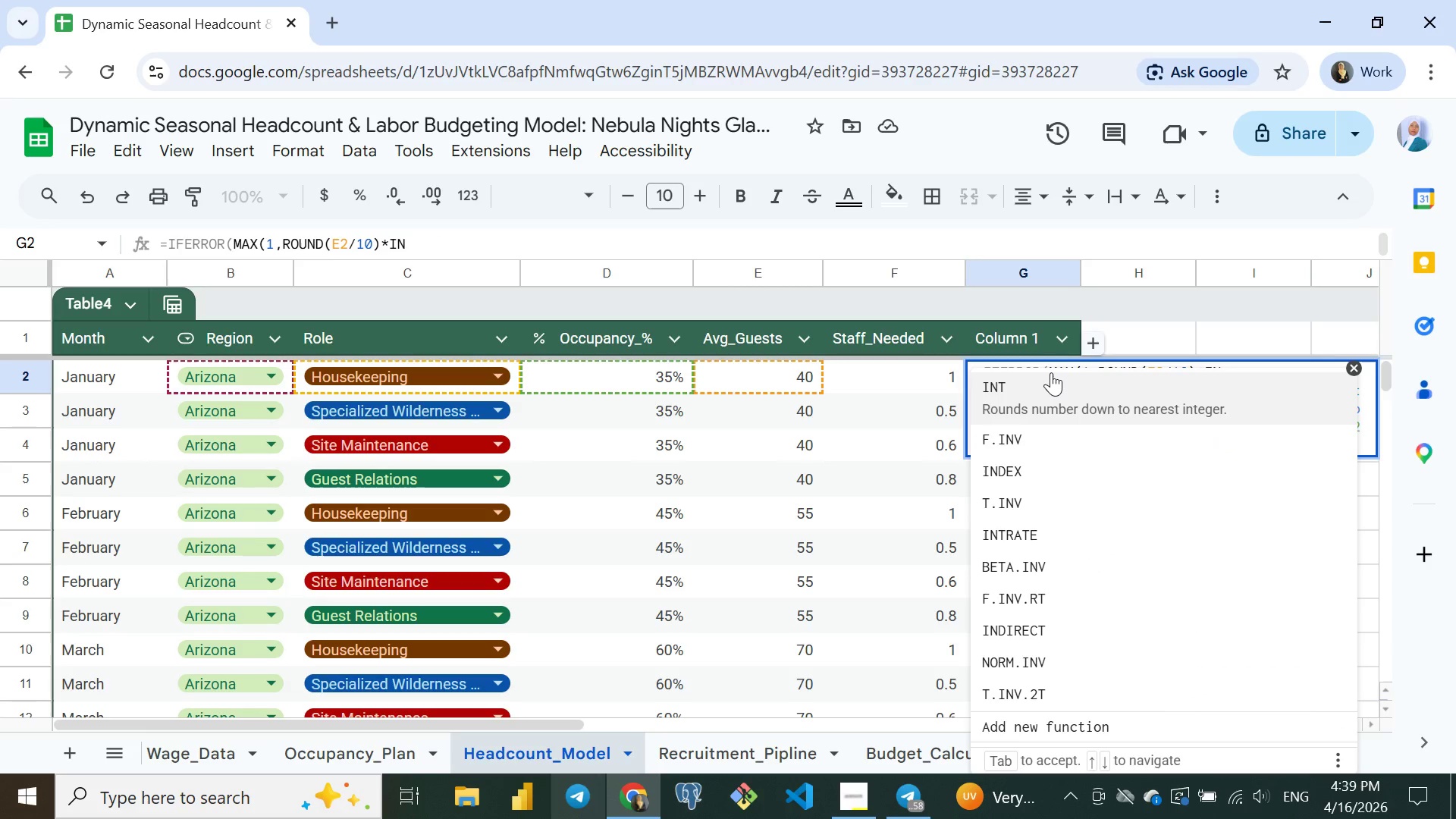 
key(Backspace)
 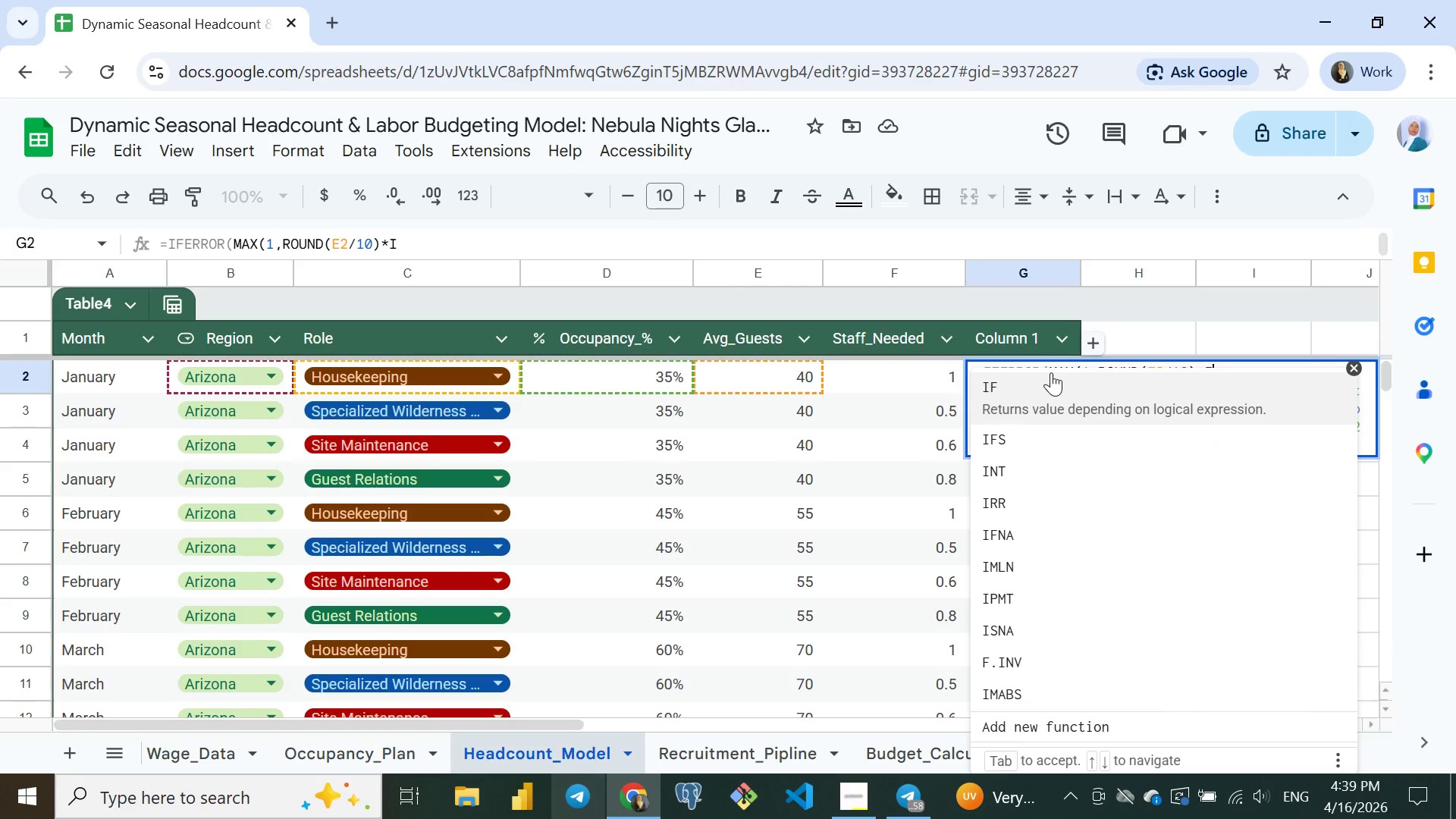 
key(Backspace)
 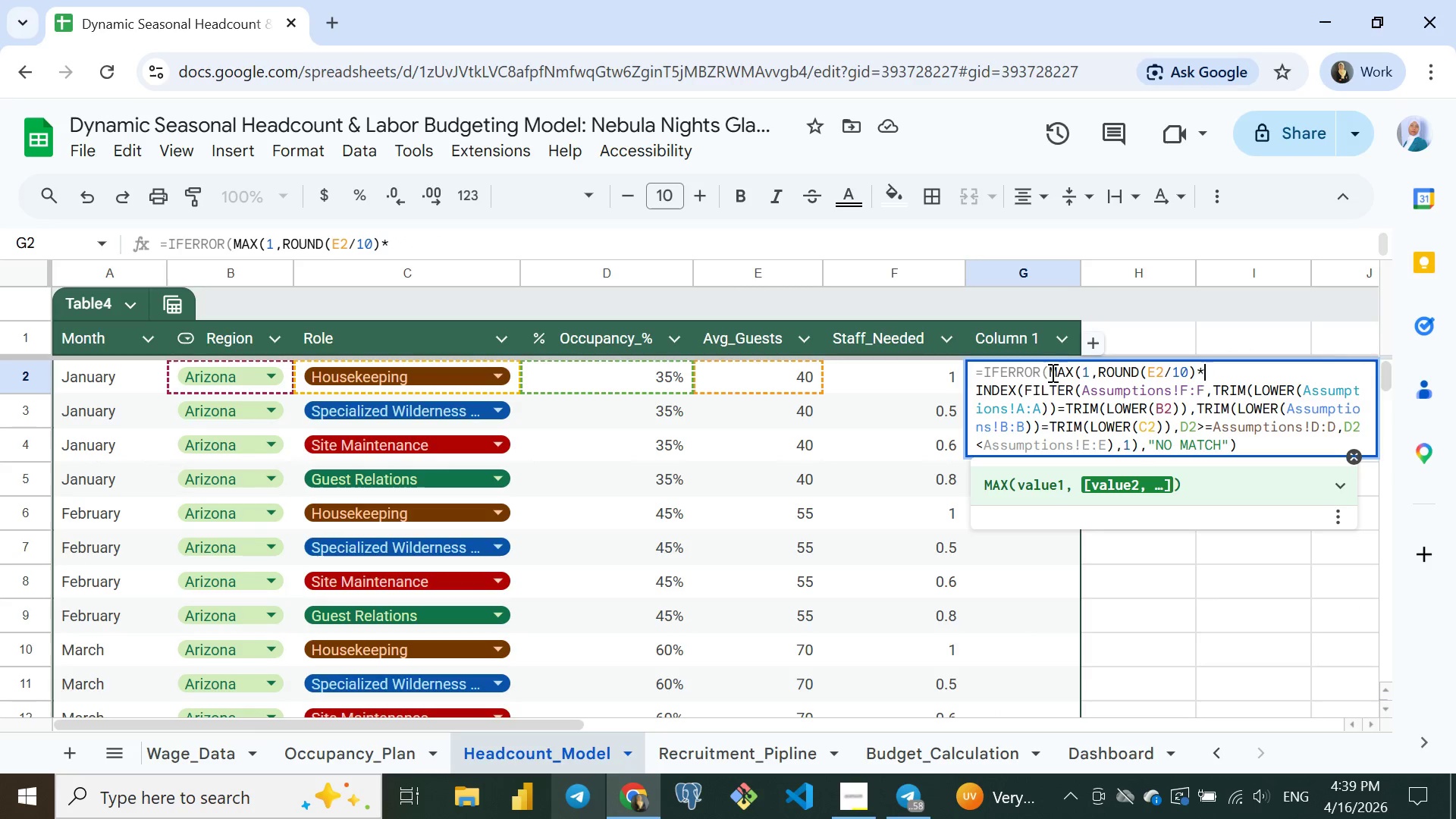 
key(Backspace)
 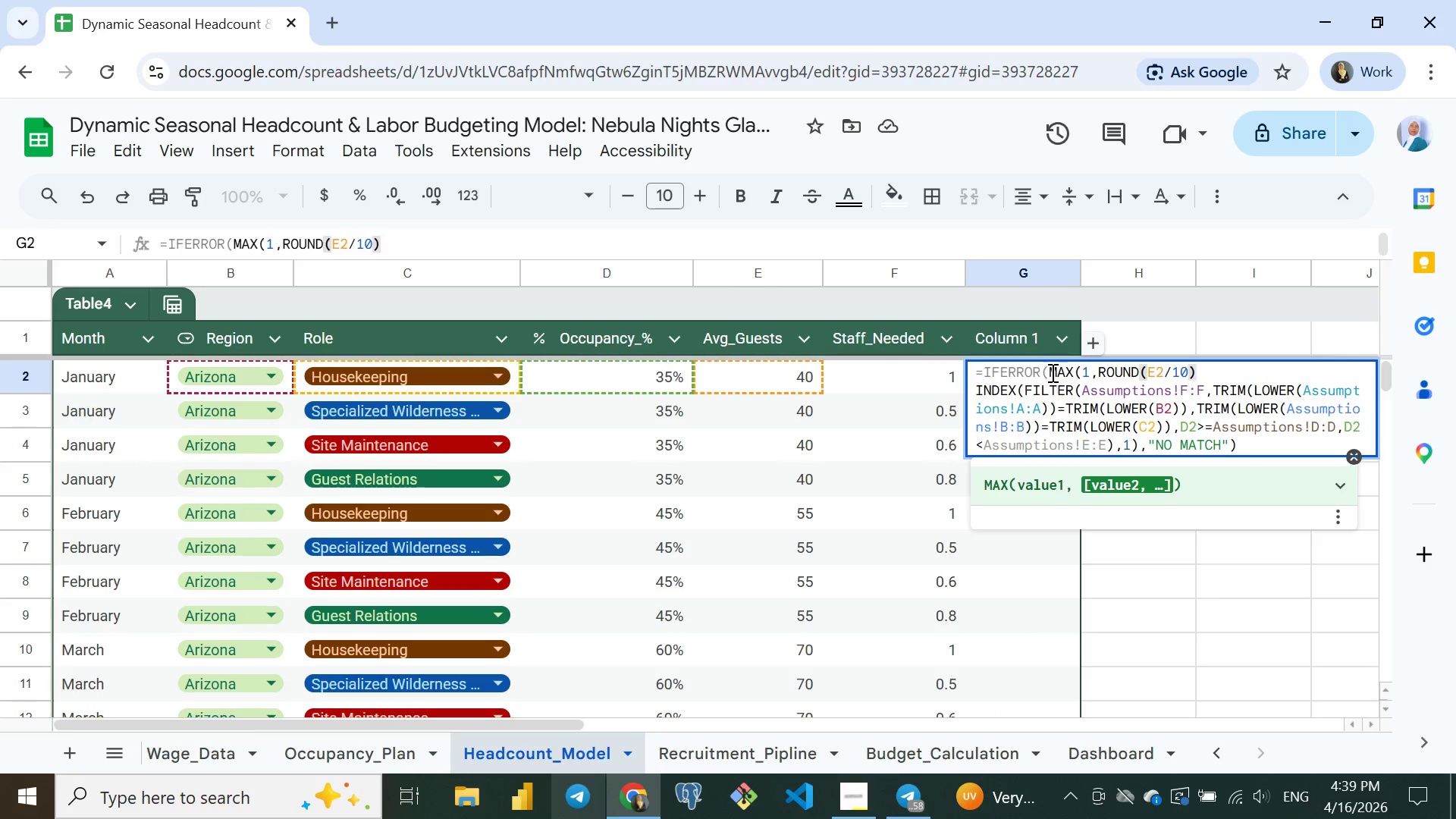 
key(Backspace)
 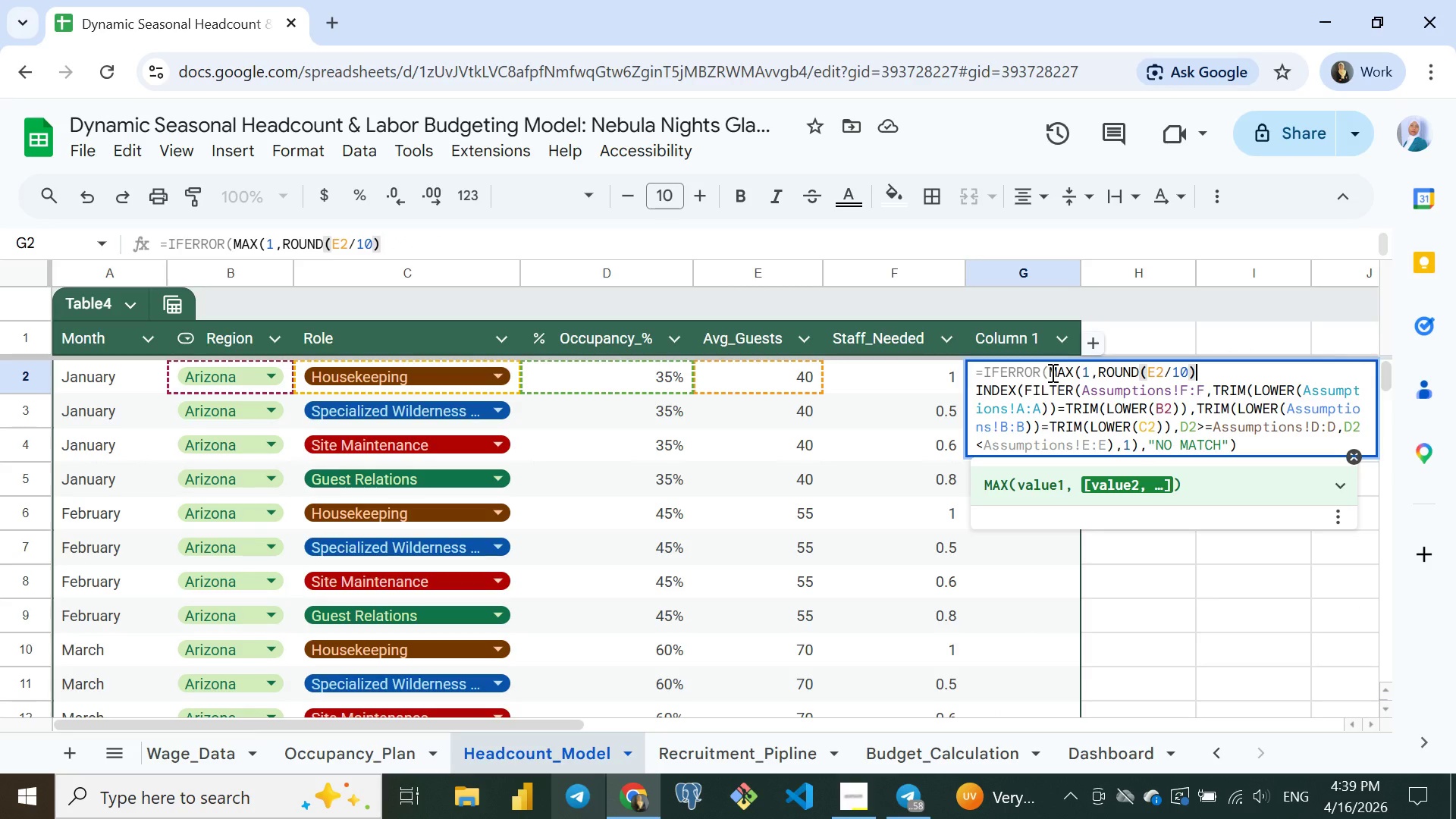 
key(Shift+8)
 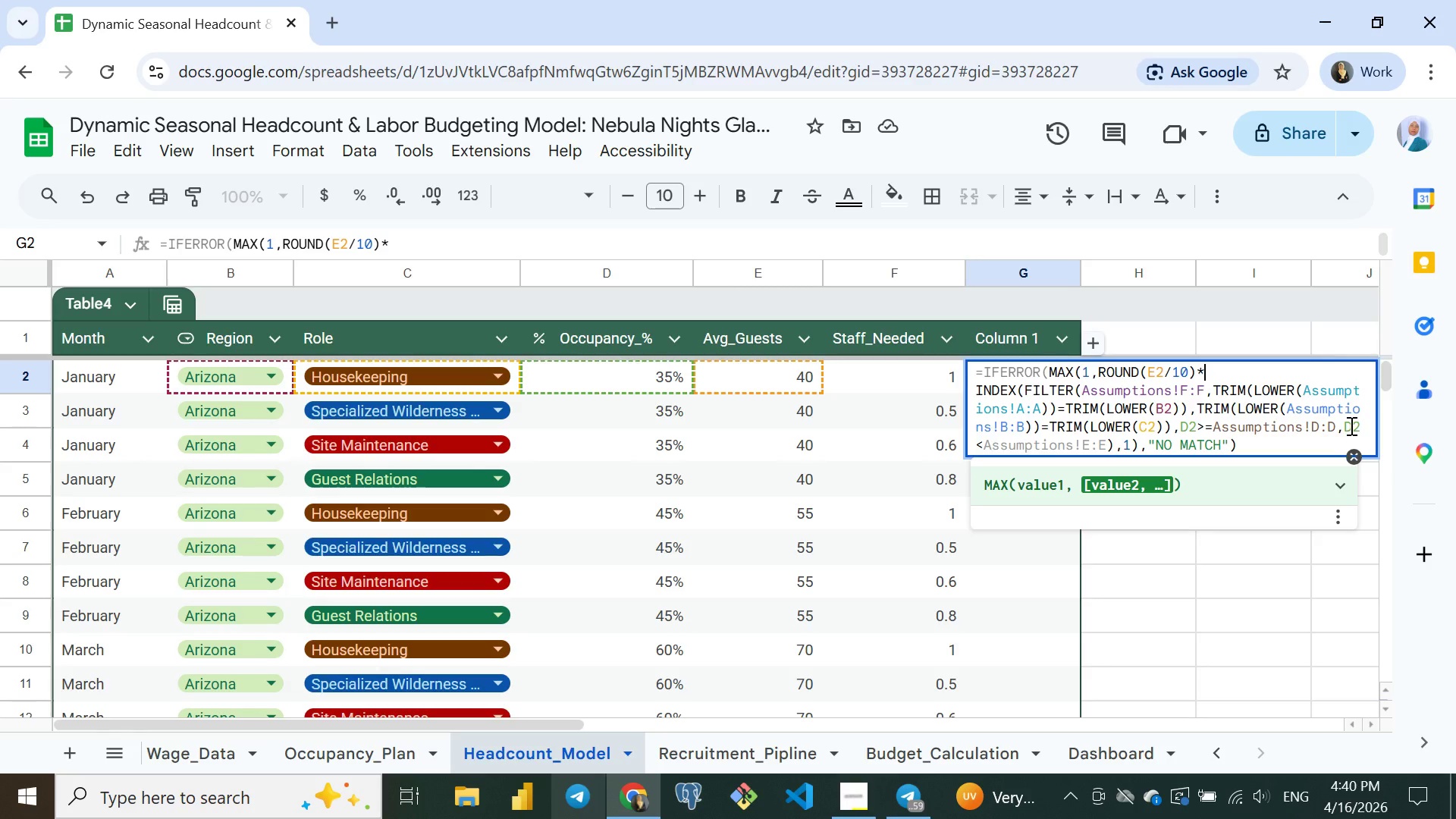 
wait(39.61)
 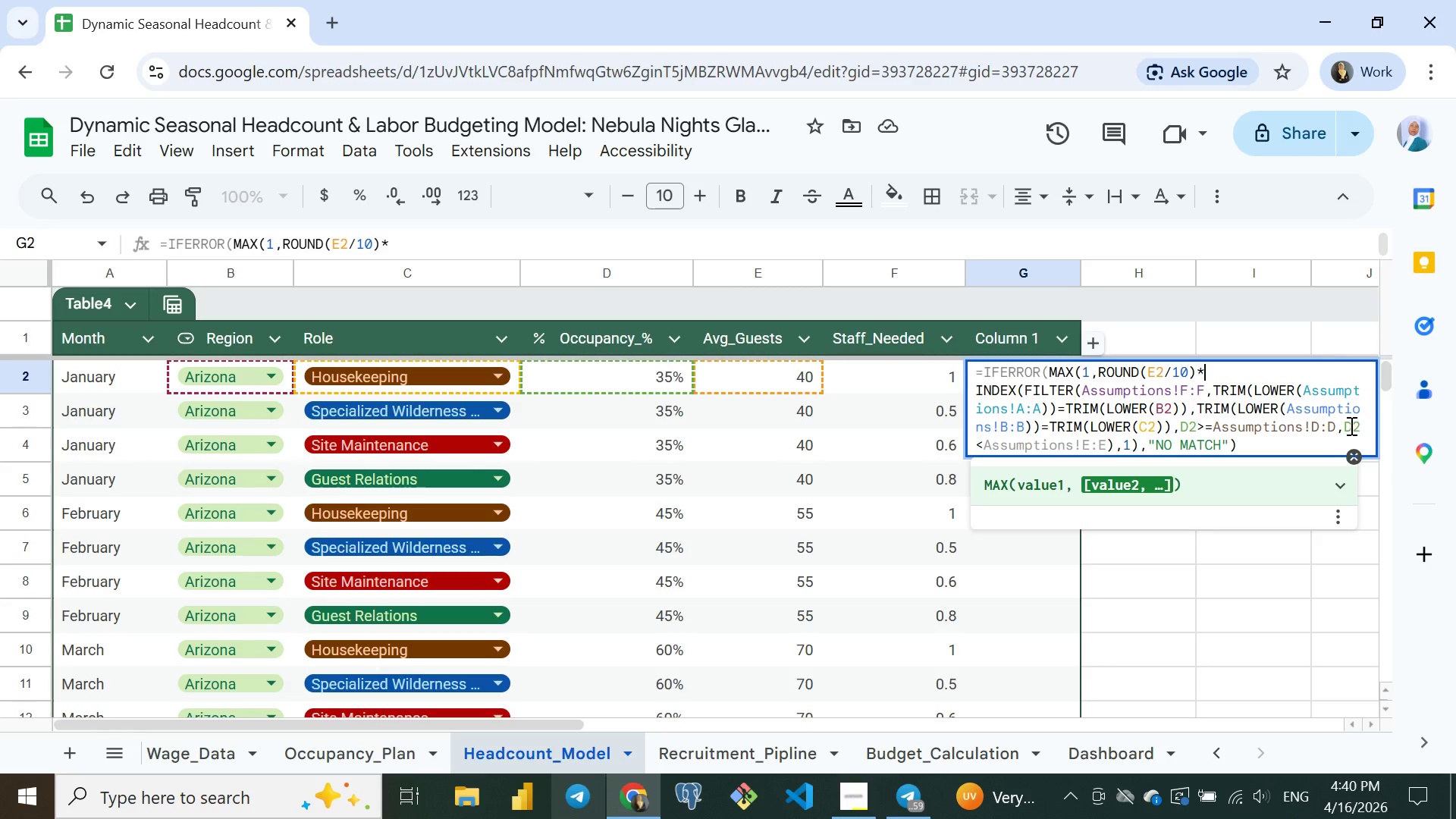 
left_click([1128, 443])
 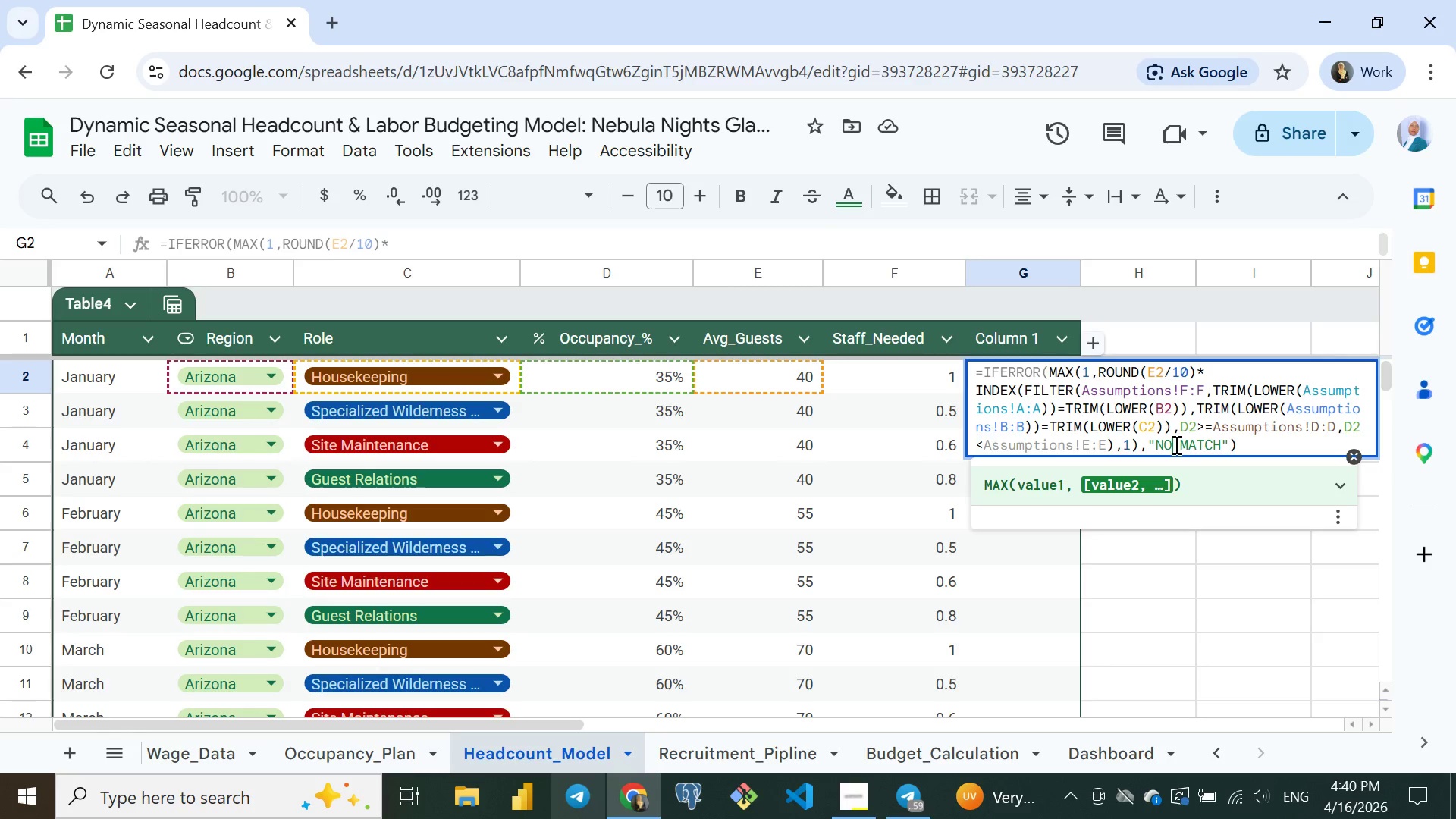 
left_click([1175, 444])
 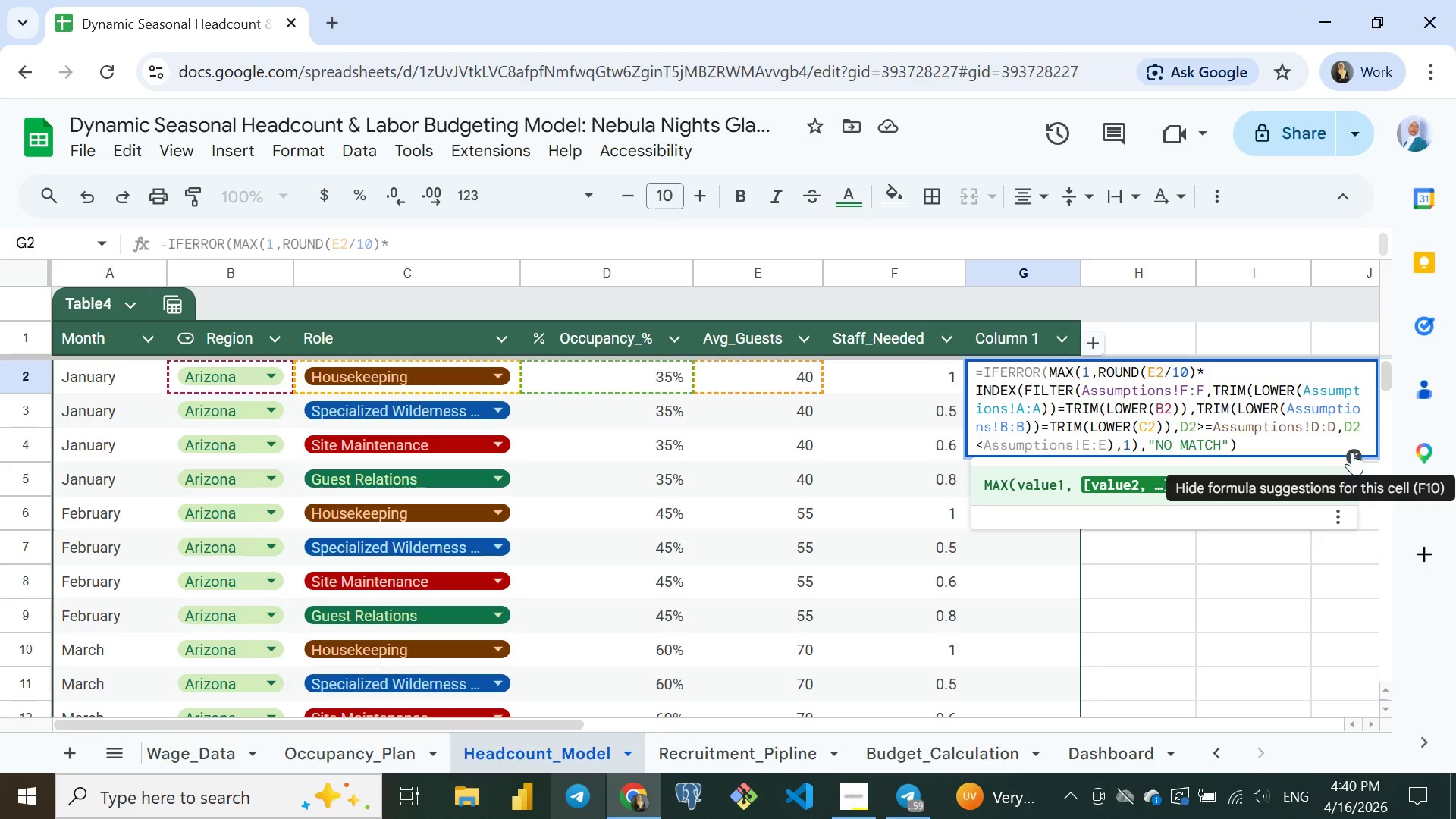 
wait(8.28)
 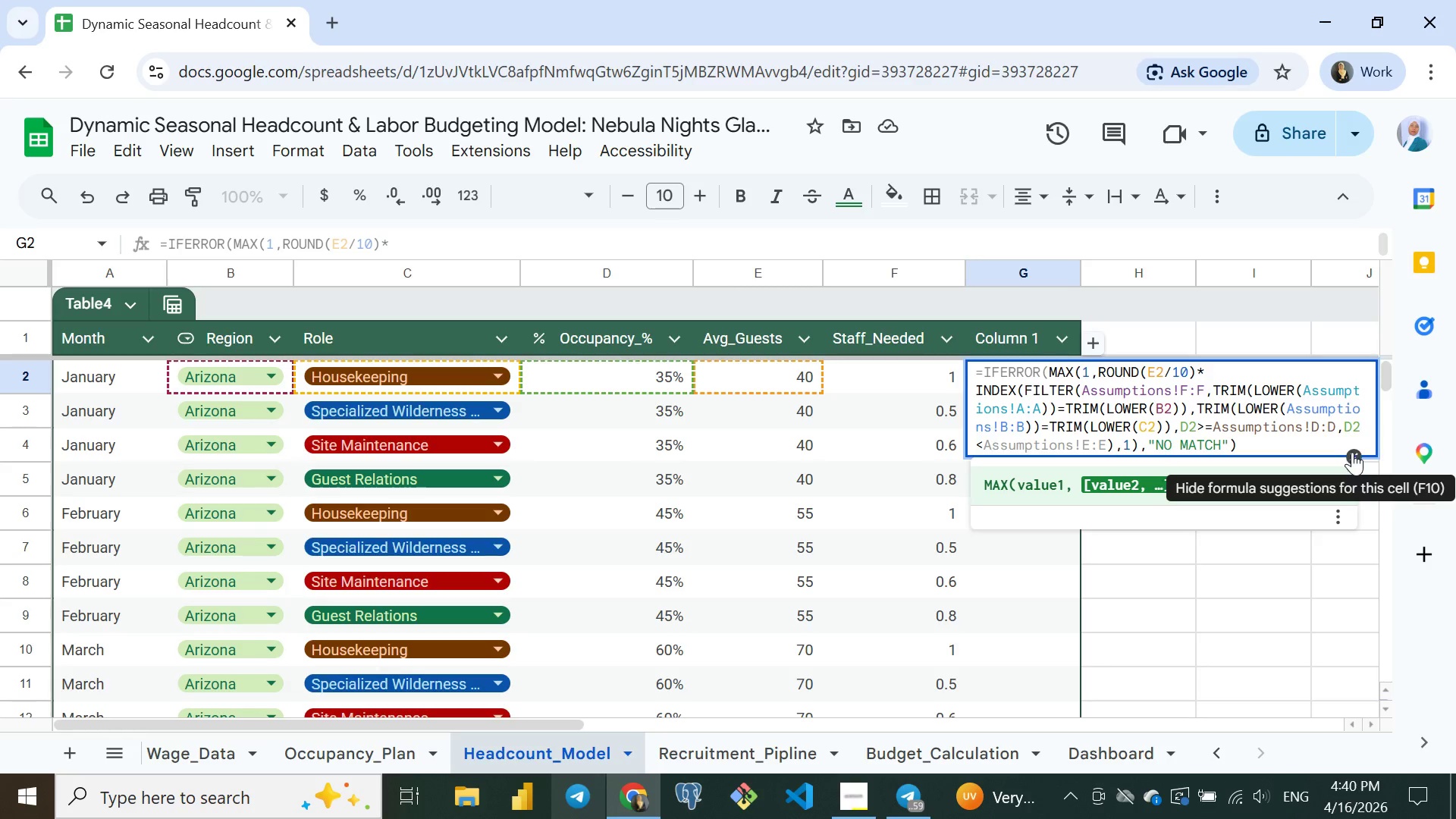 
left_click([1003, 416])
 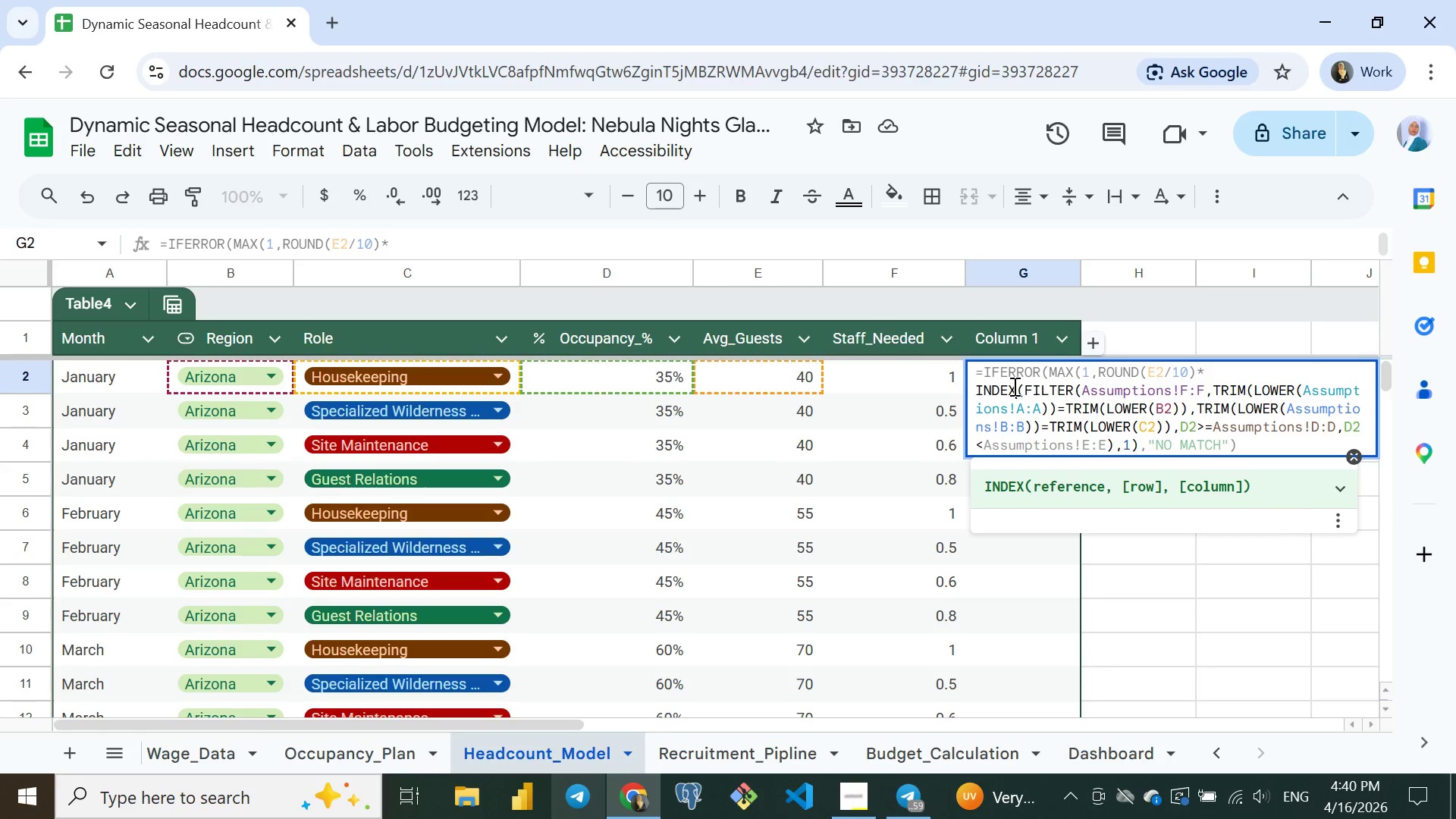 
left_click([1013, 386])
 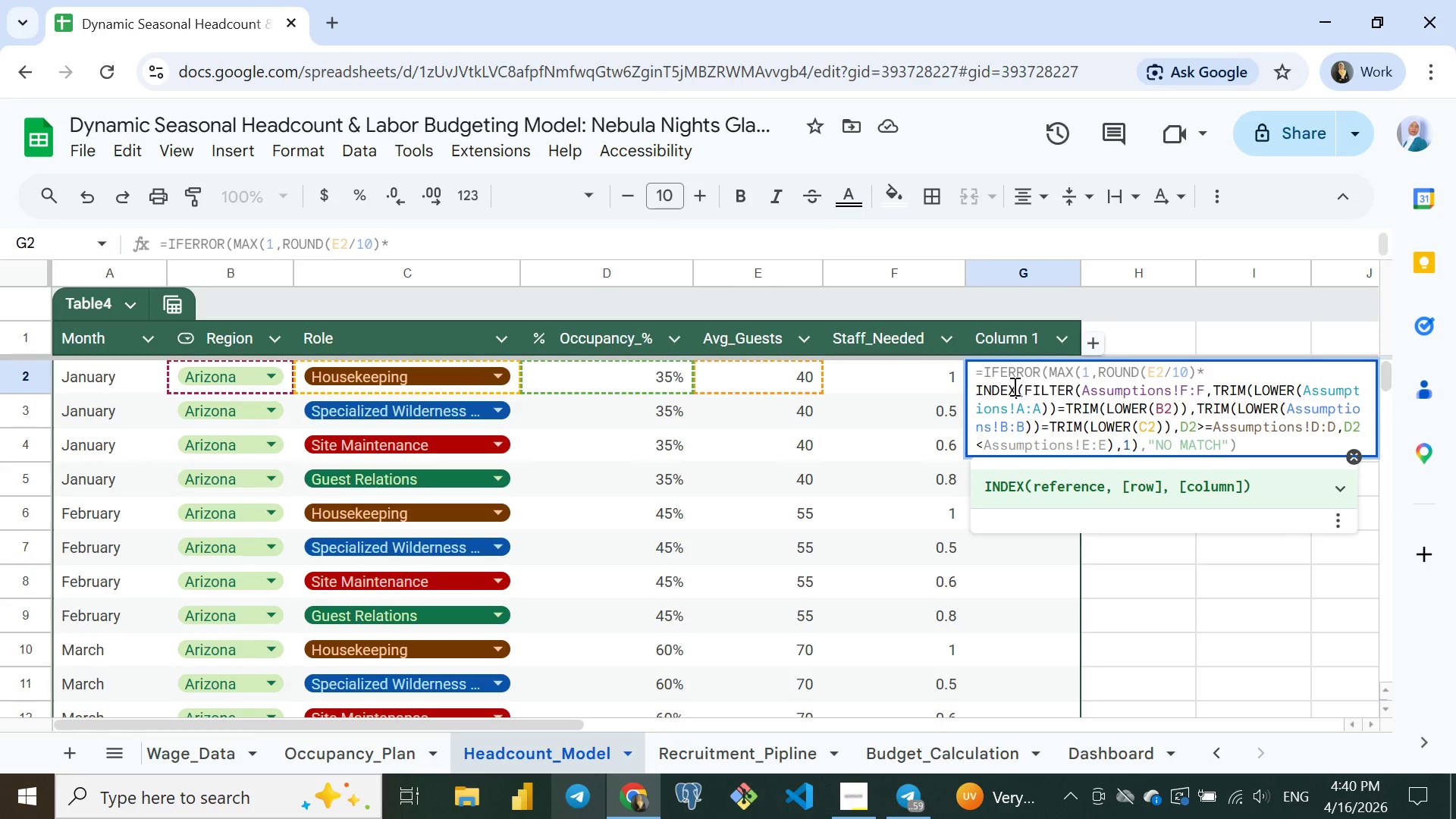 
key(Enter)
 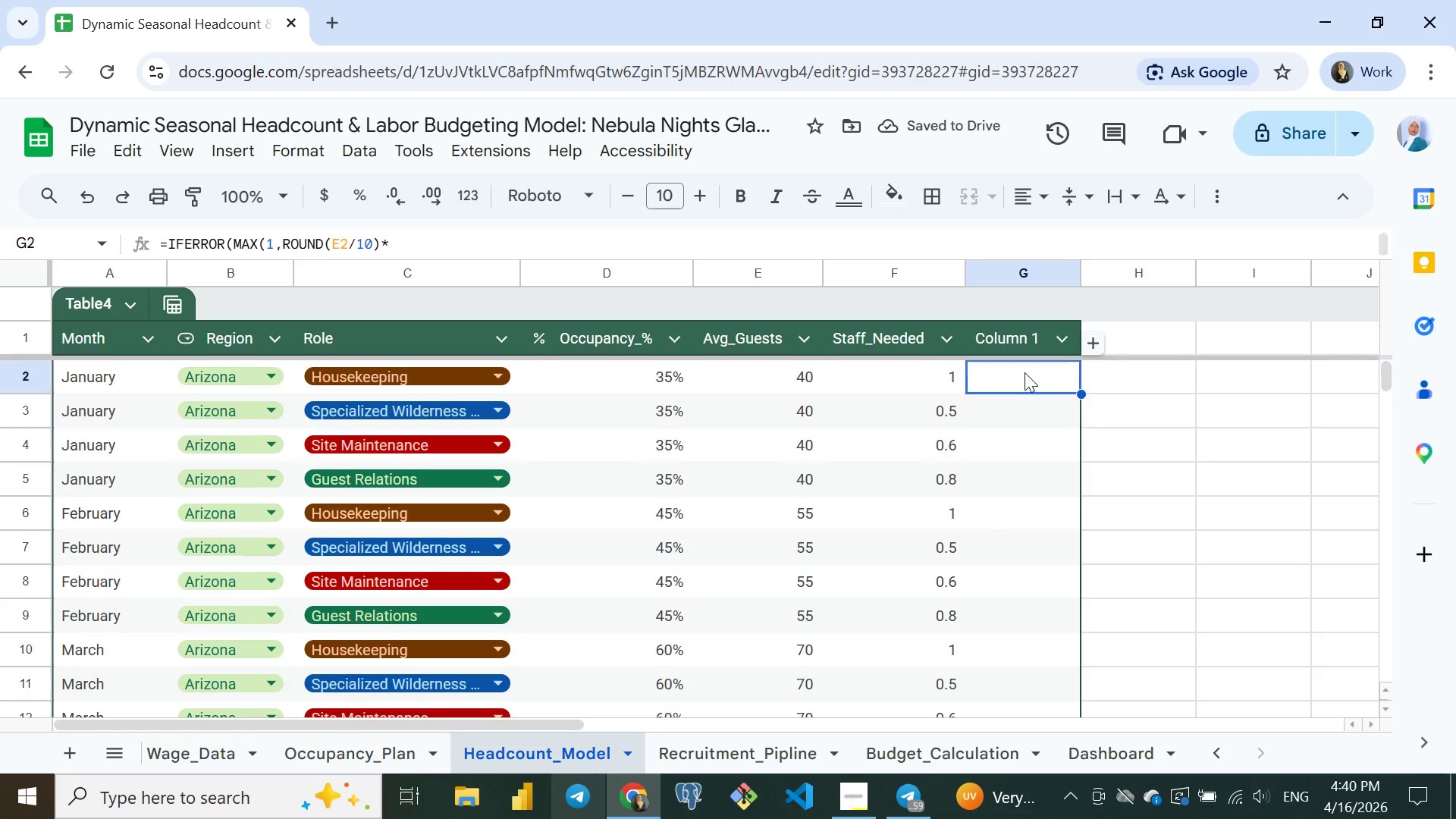 
left_click([1025, 372])
 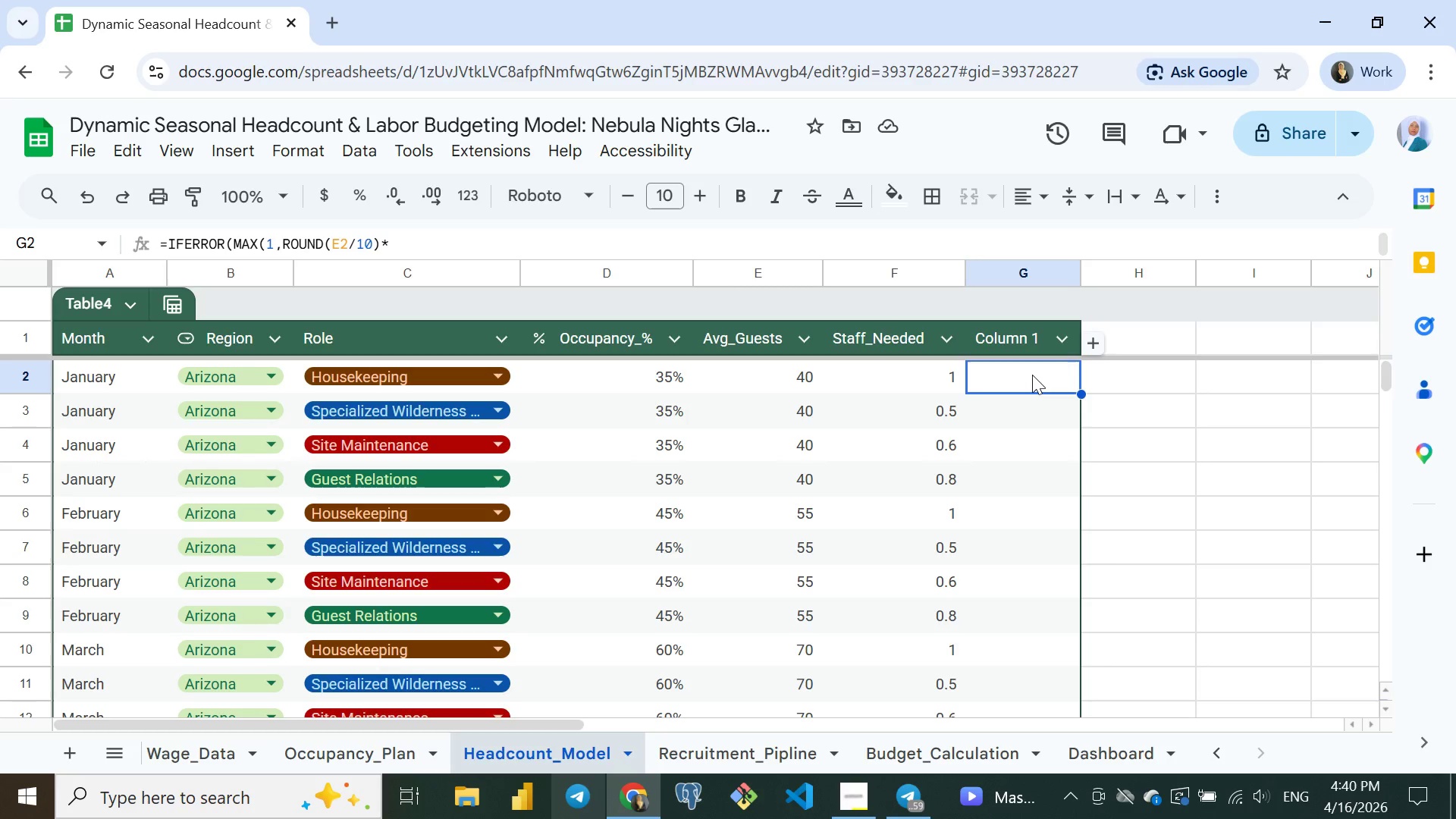 
double_click([1032, 375])
 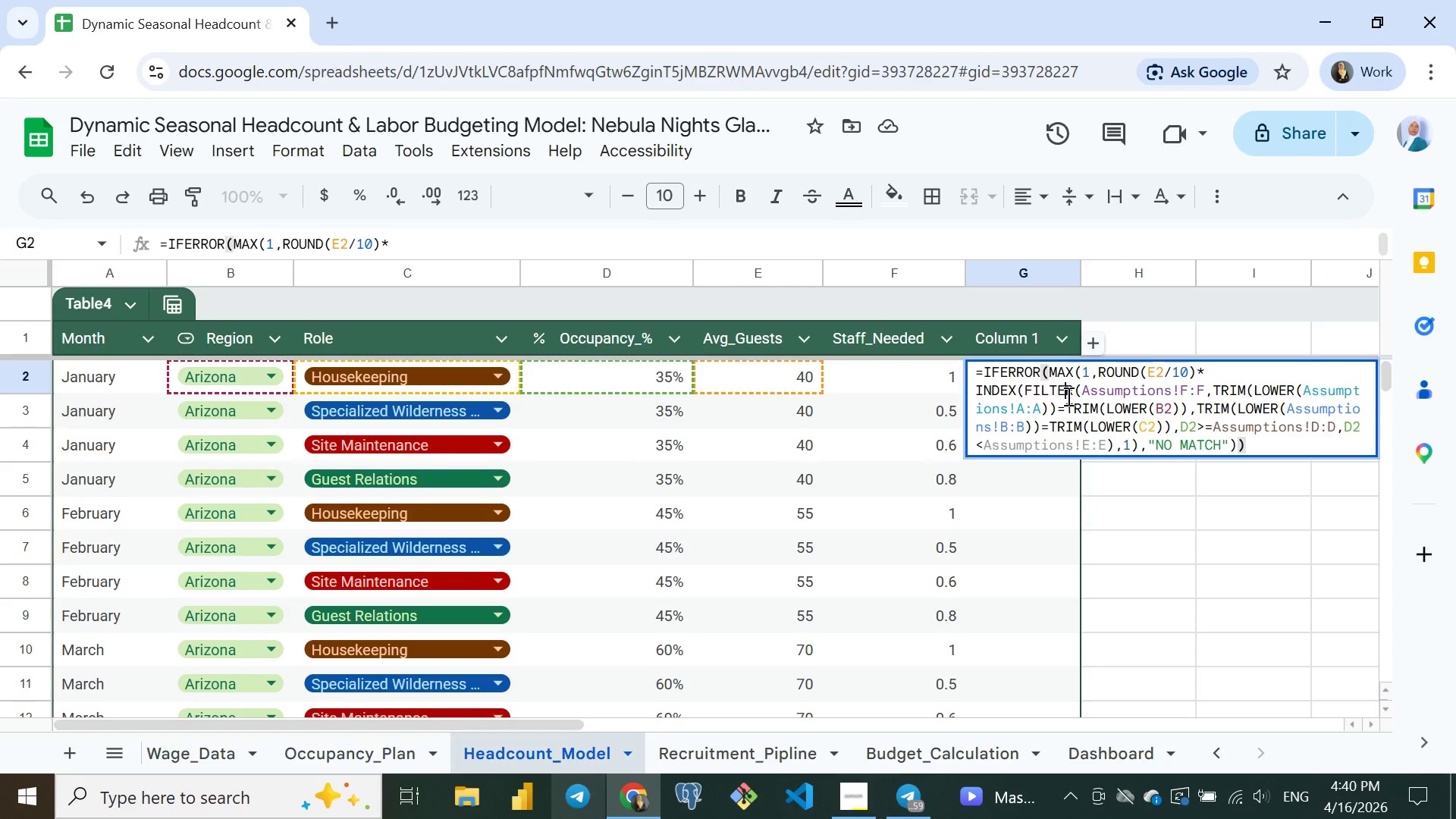 
left_click([1067, 396])
 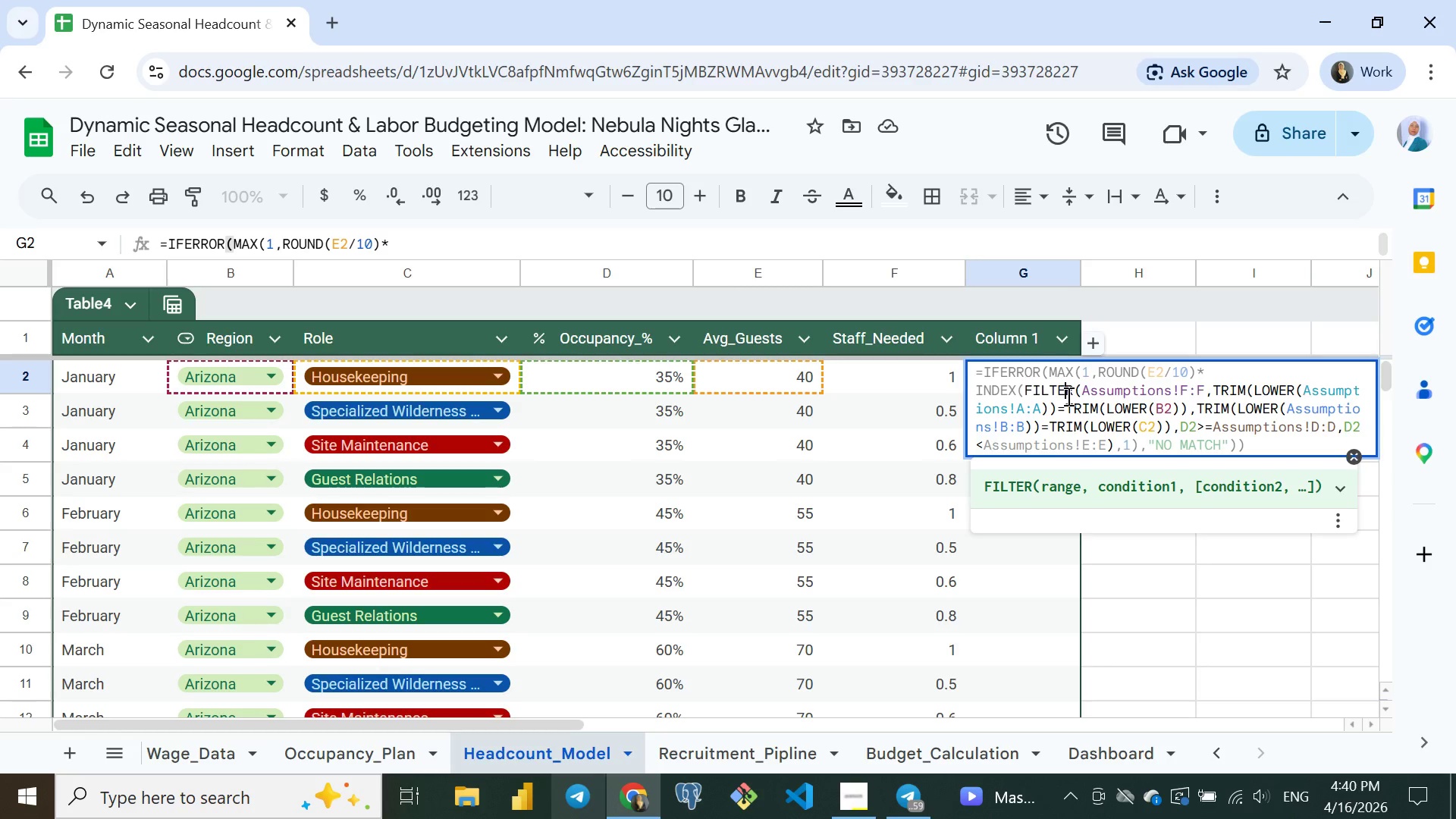 
wait(10.89)
 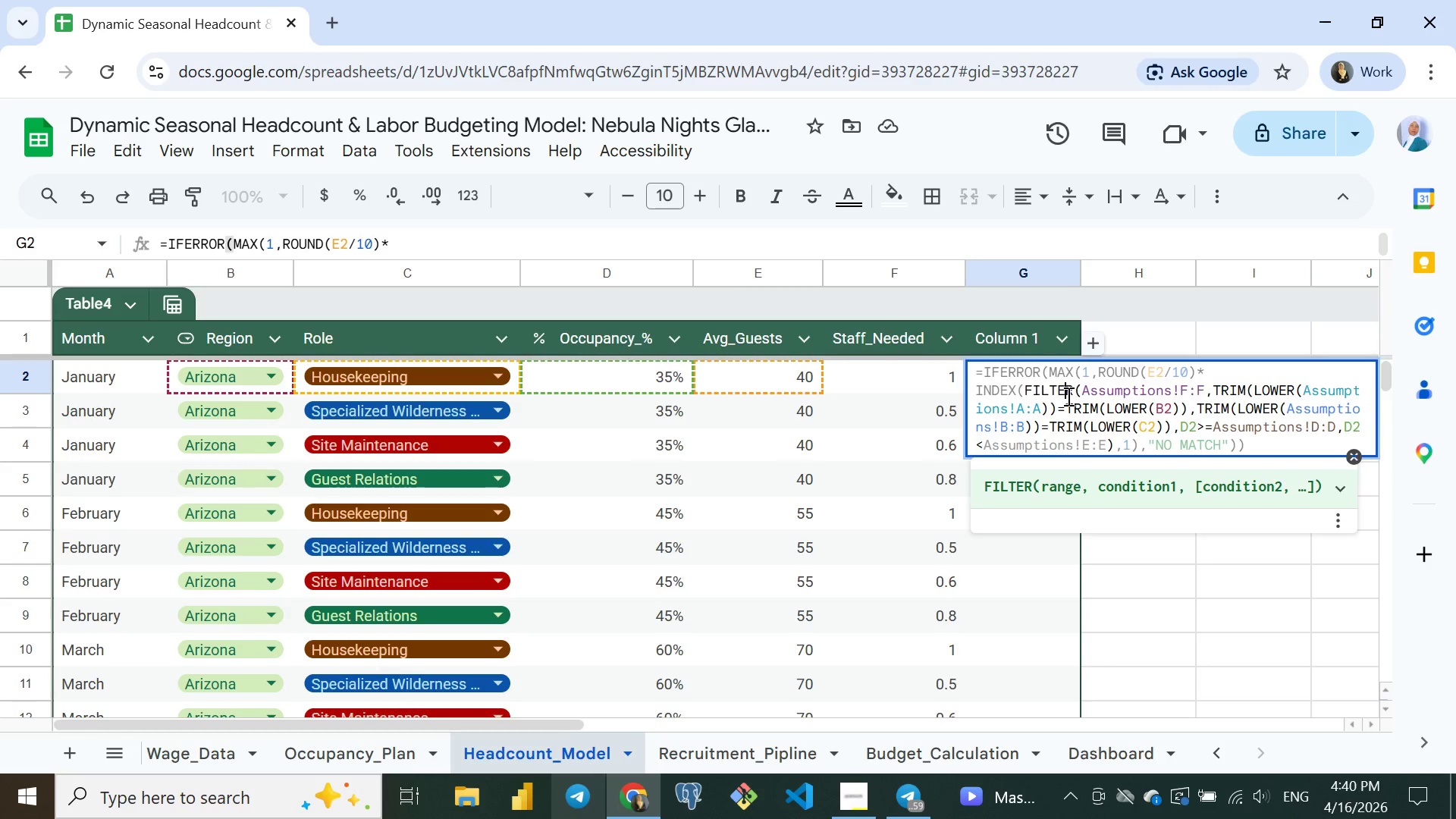 
left_click([1245, 444])
 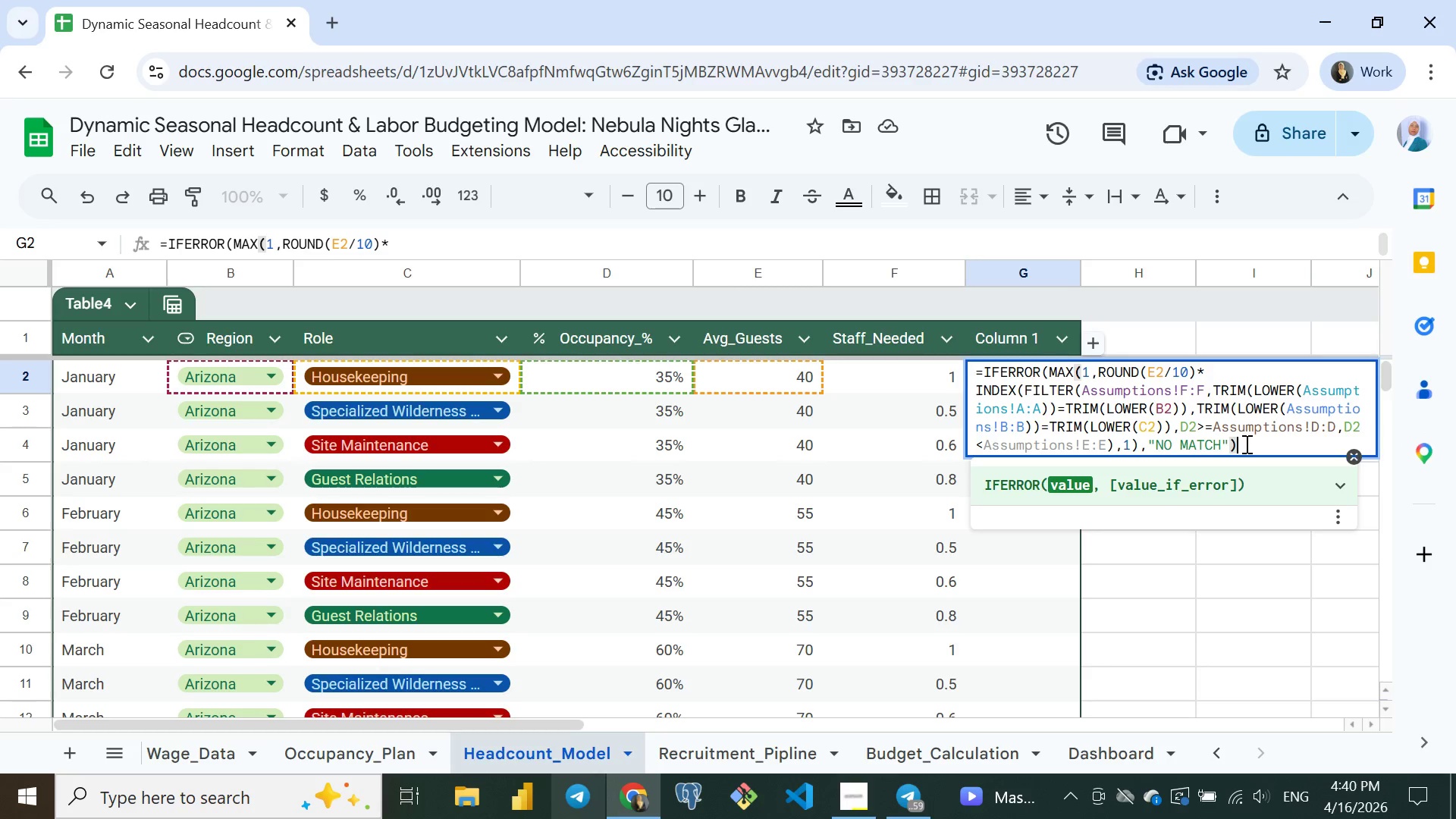 
key(Backspace)
 